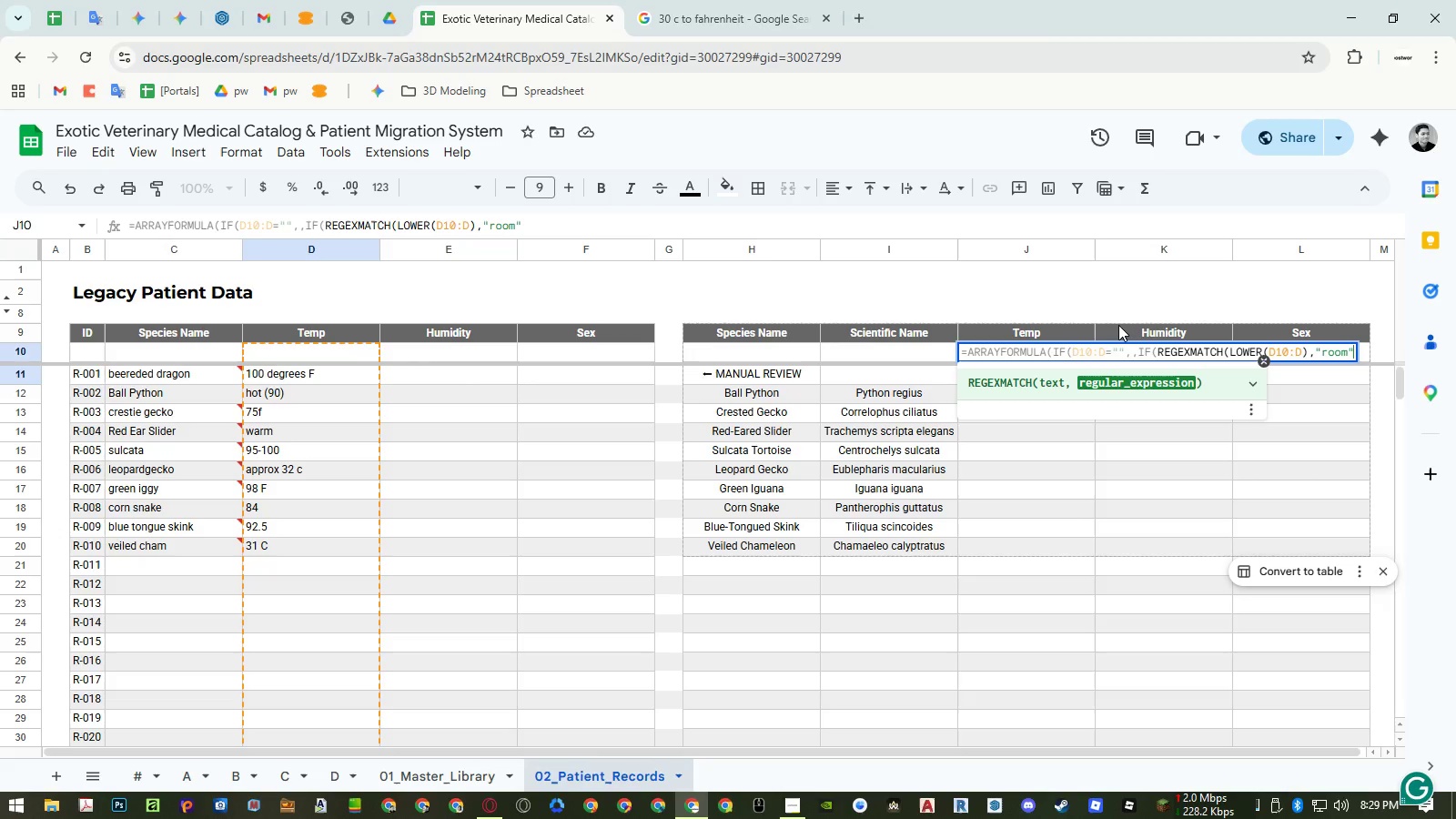 
key(Control+A)
 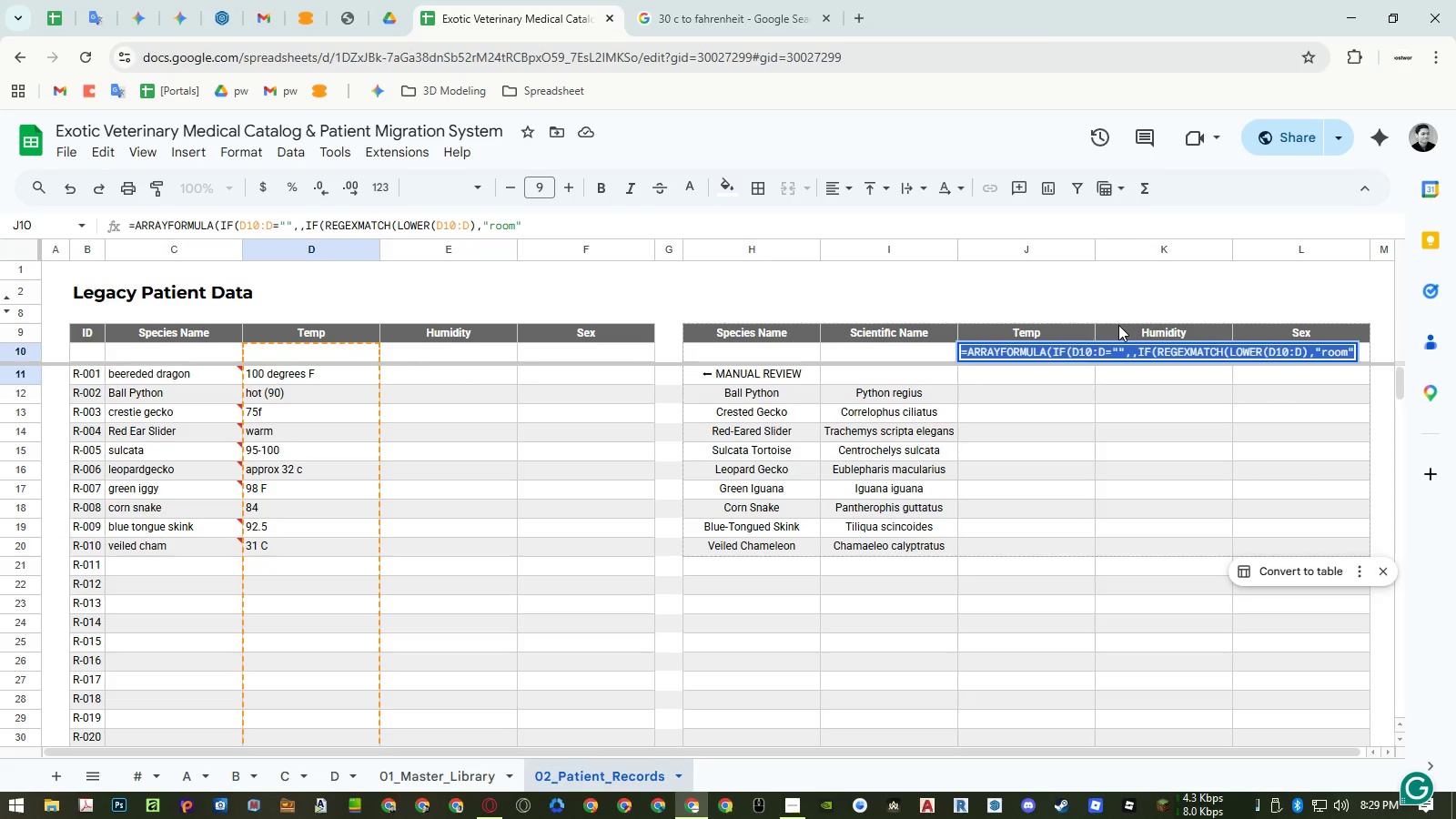 
key(Control+X)
 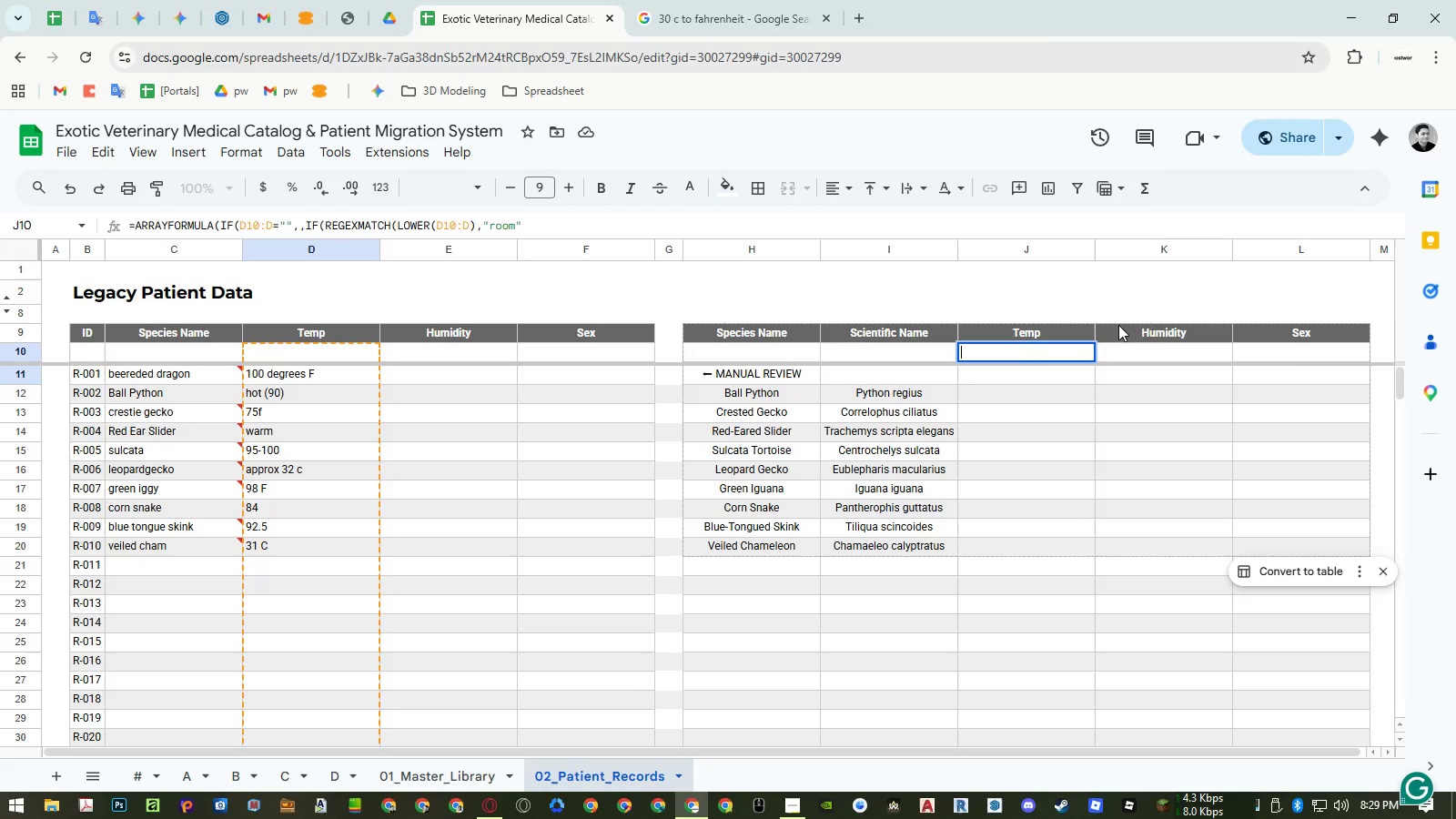 
key(Enter)
 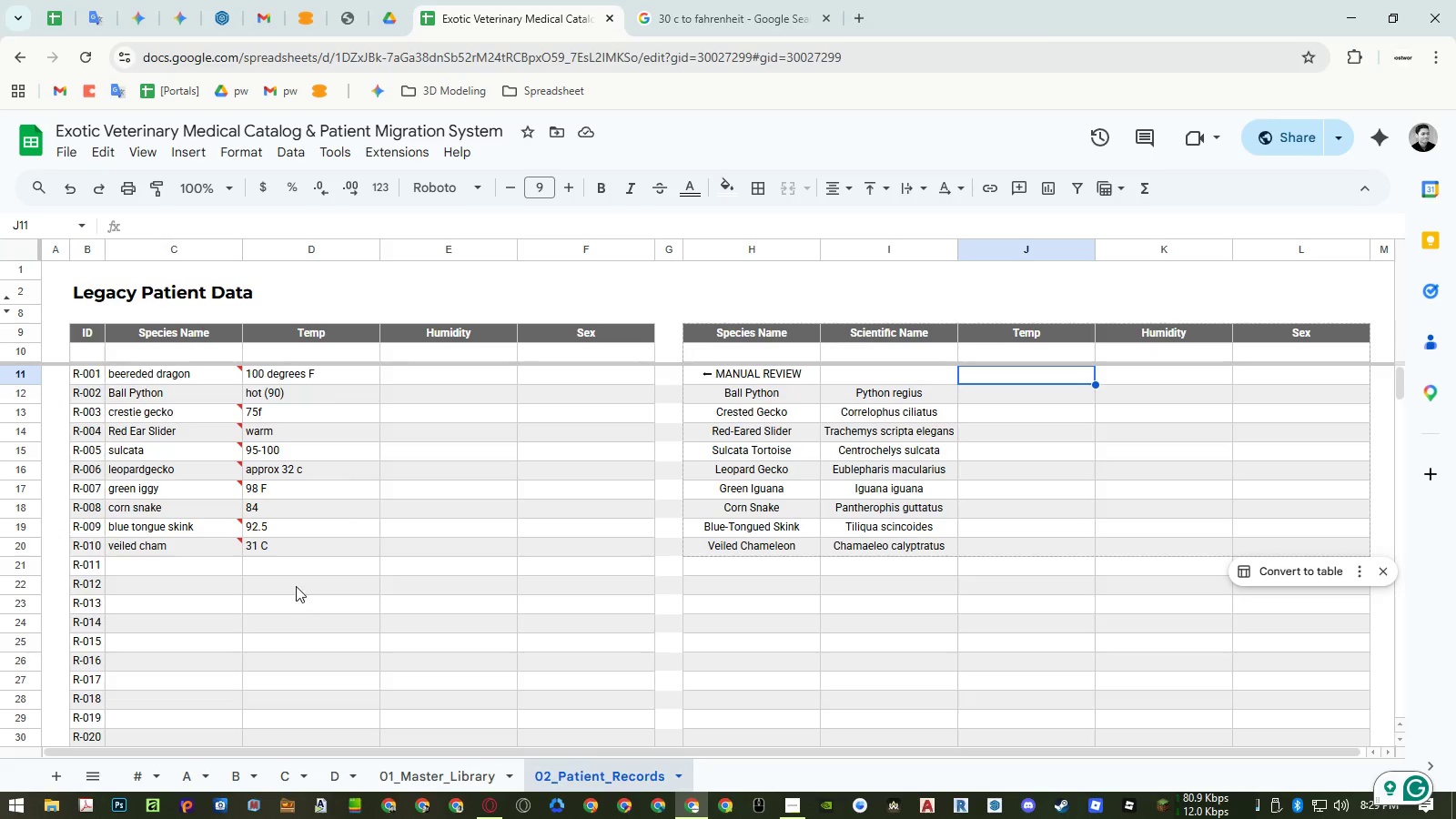 
left_click([288, 571])
 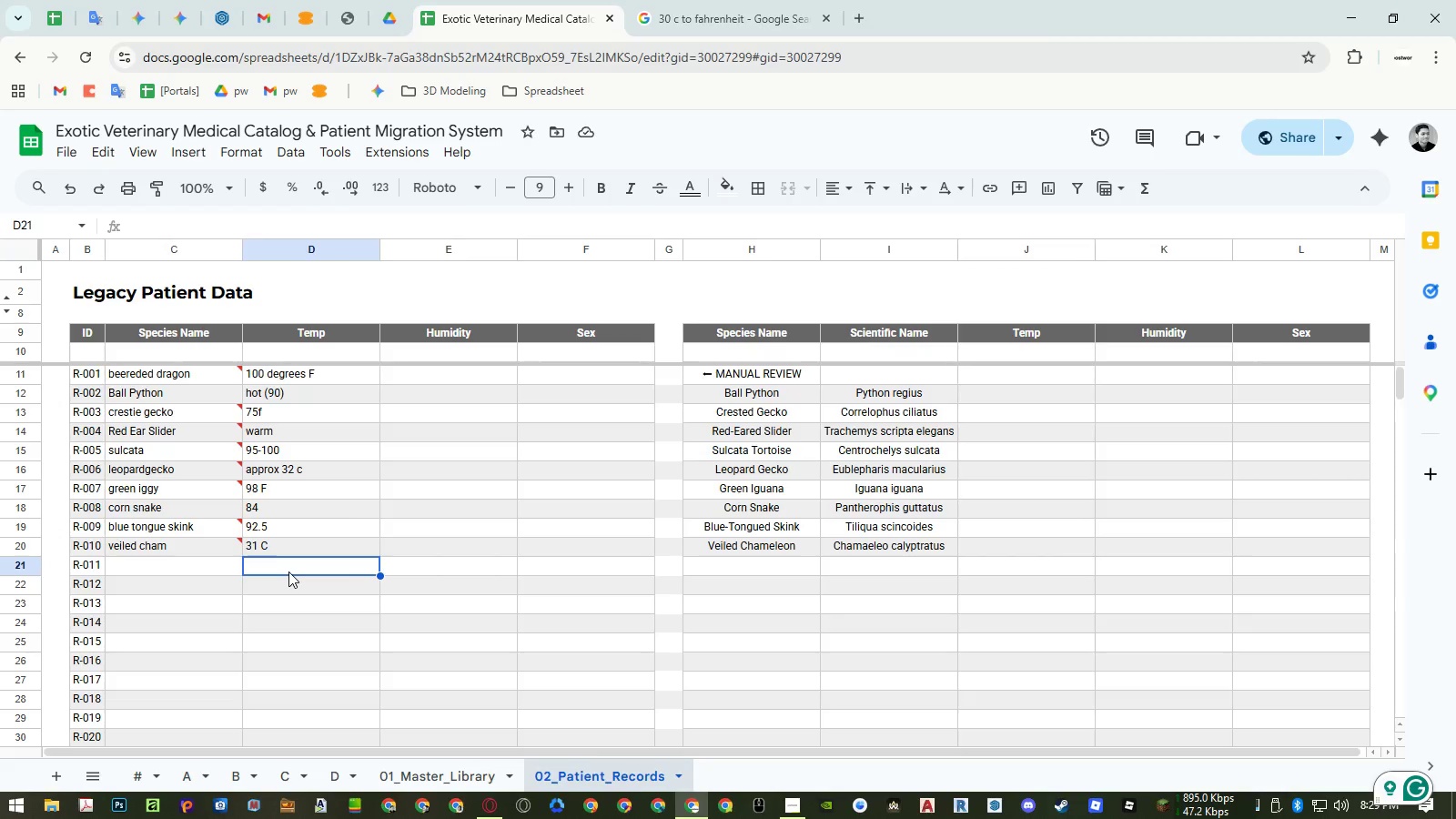 
type(room remp)
key(Backspace)
key(Backspace)
key(Backspace)
key(Backspace)
type(temp)
 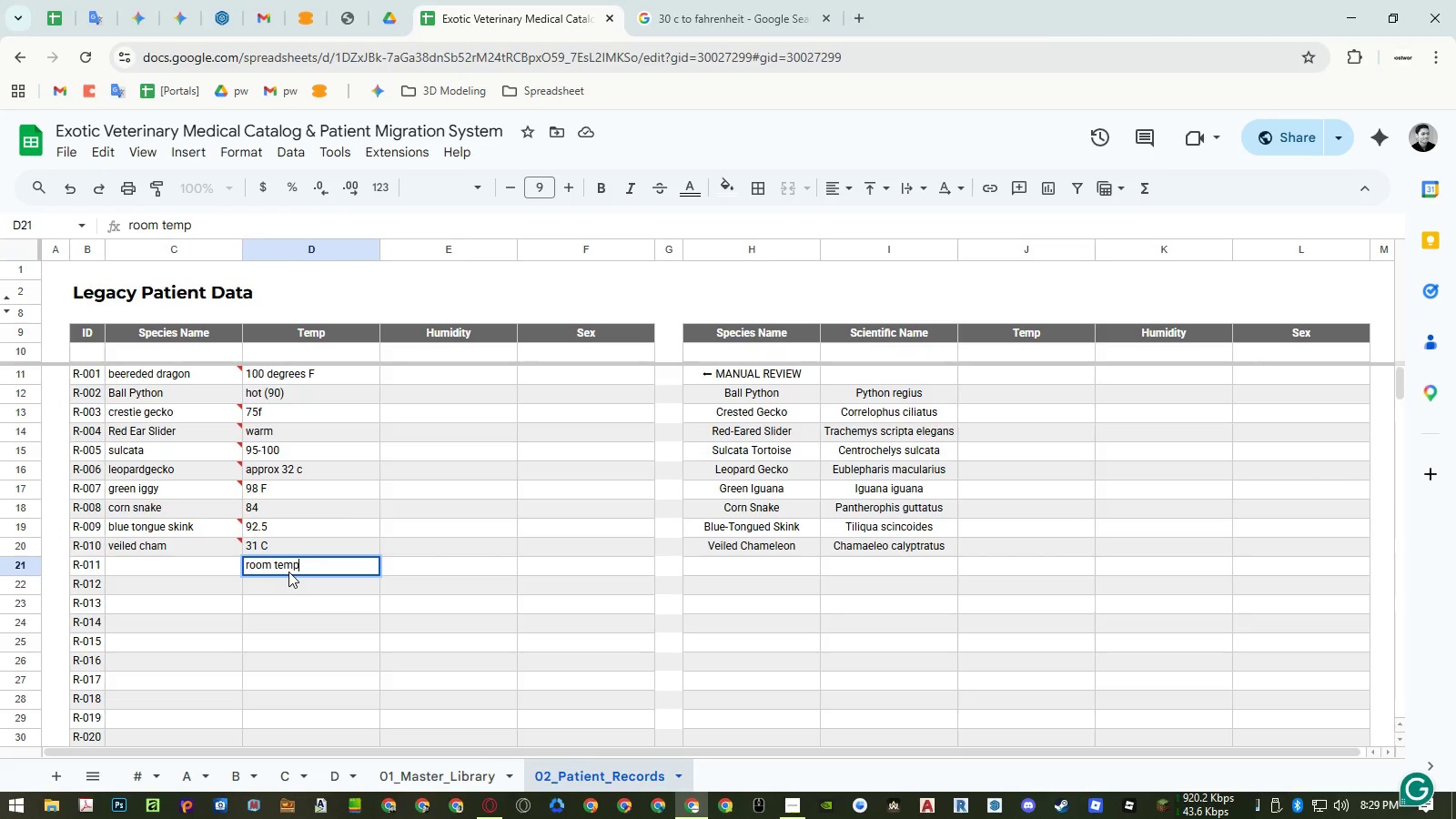 
key(Enter)
 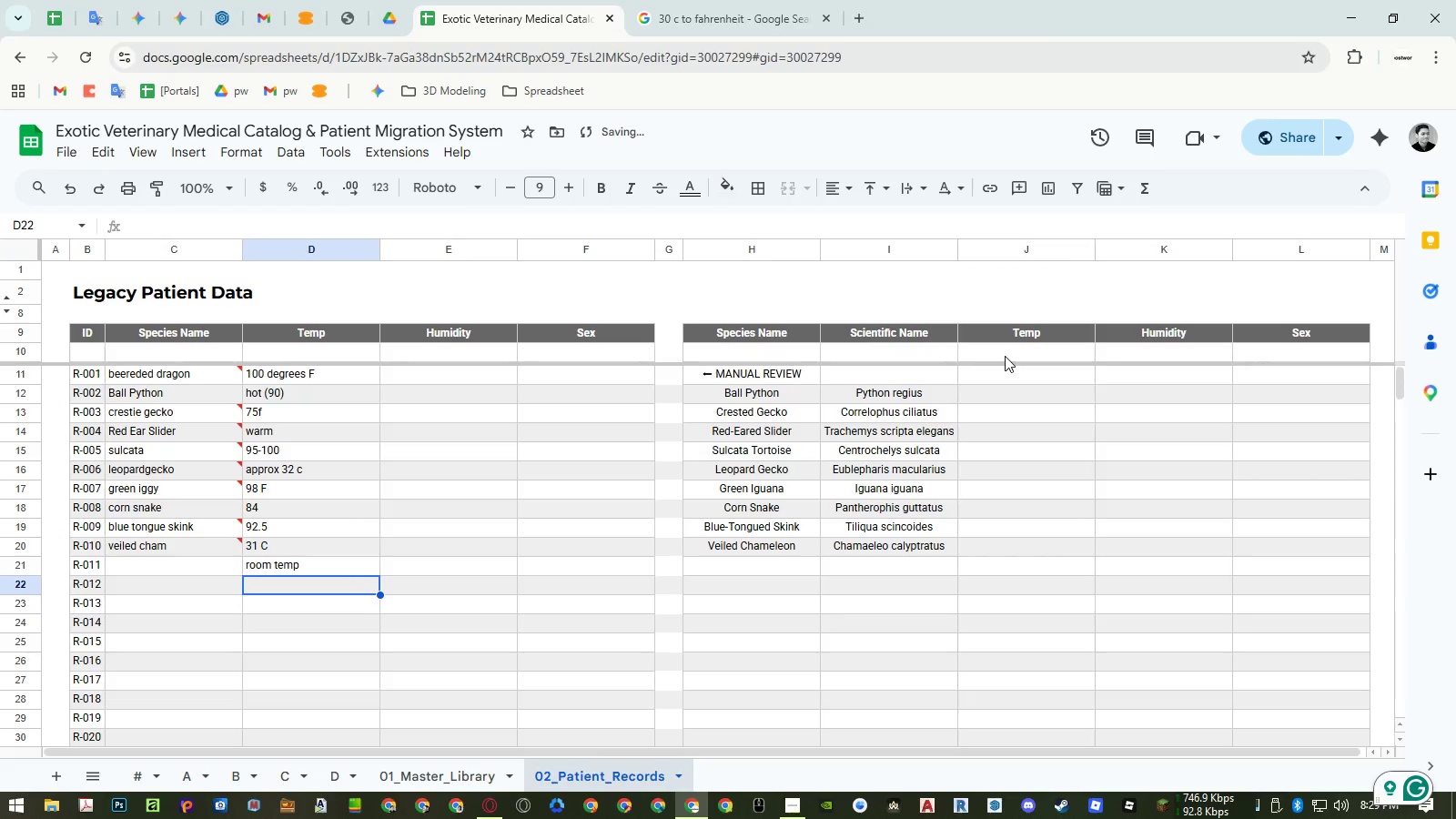 
double_click([1005, 354])
 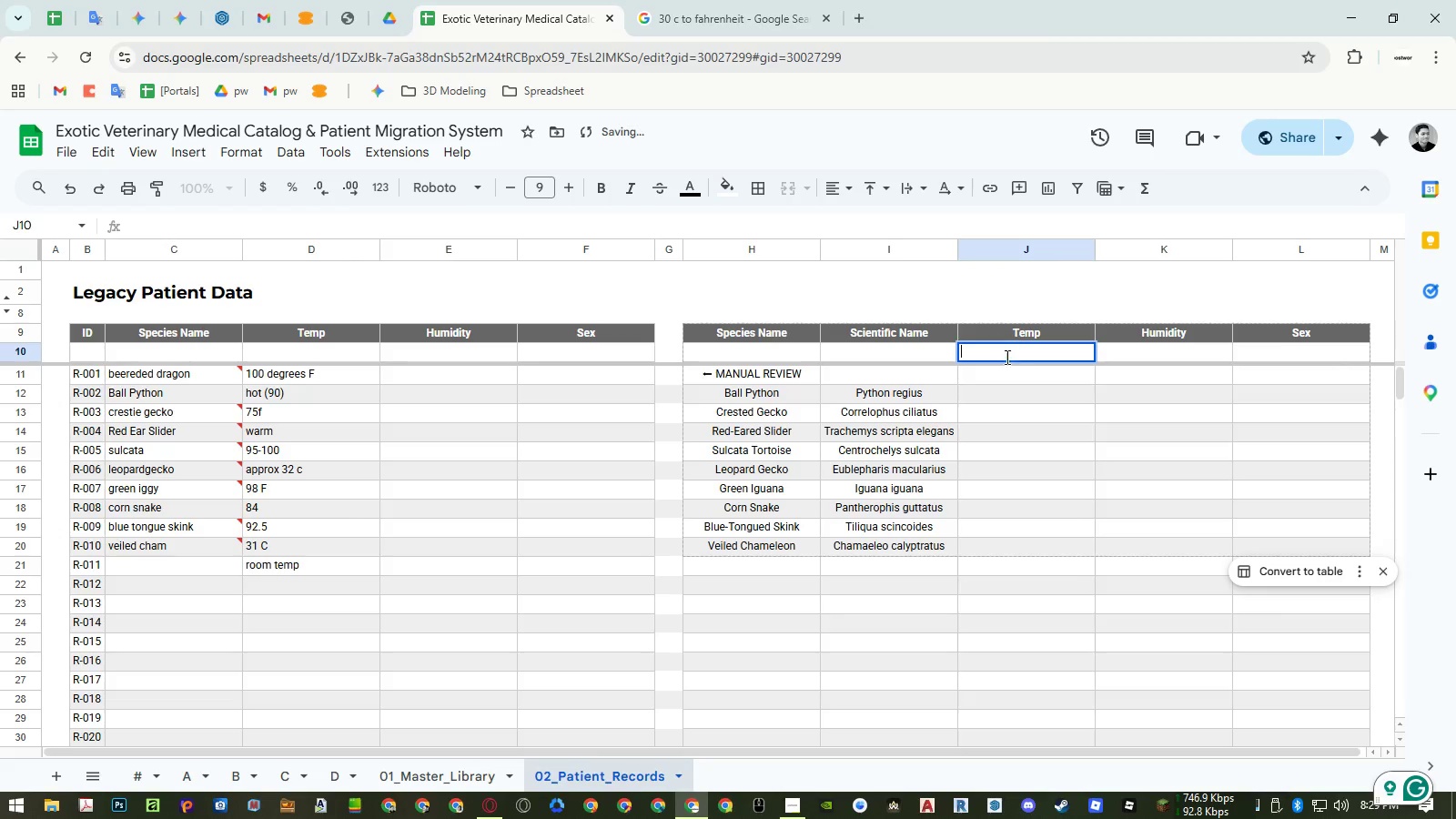 
key(Control+ControlLeft)
 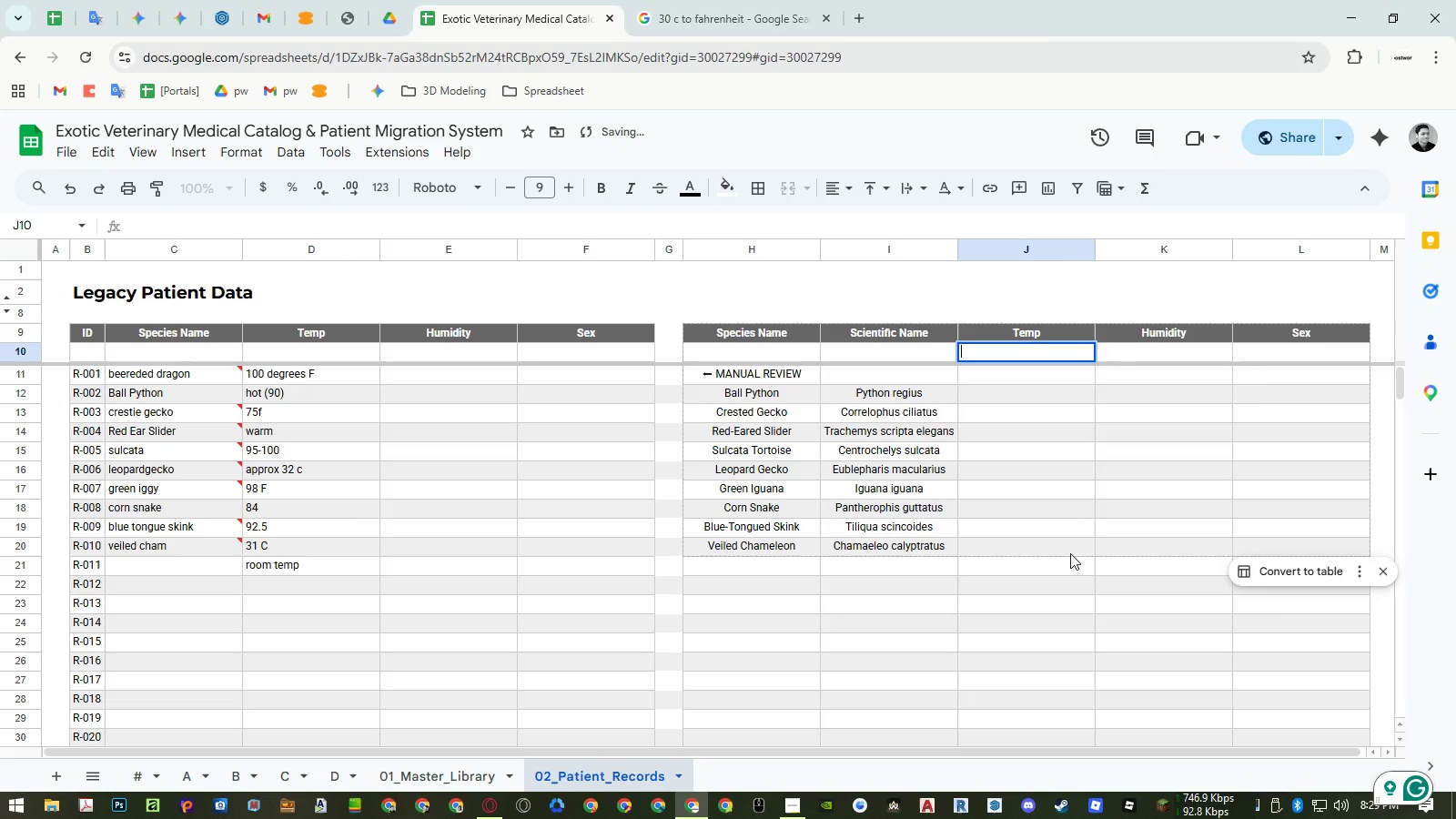 
key(Control+V)
 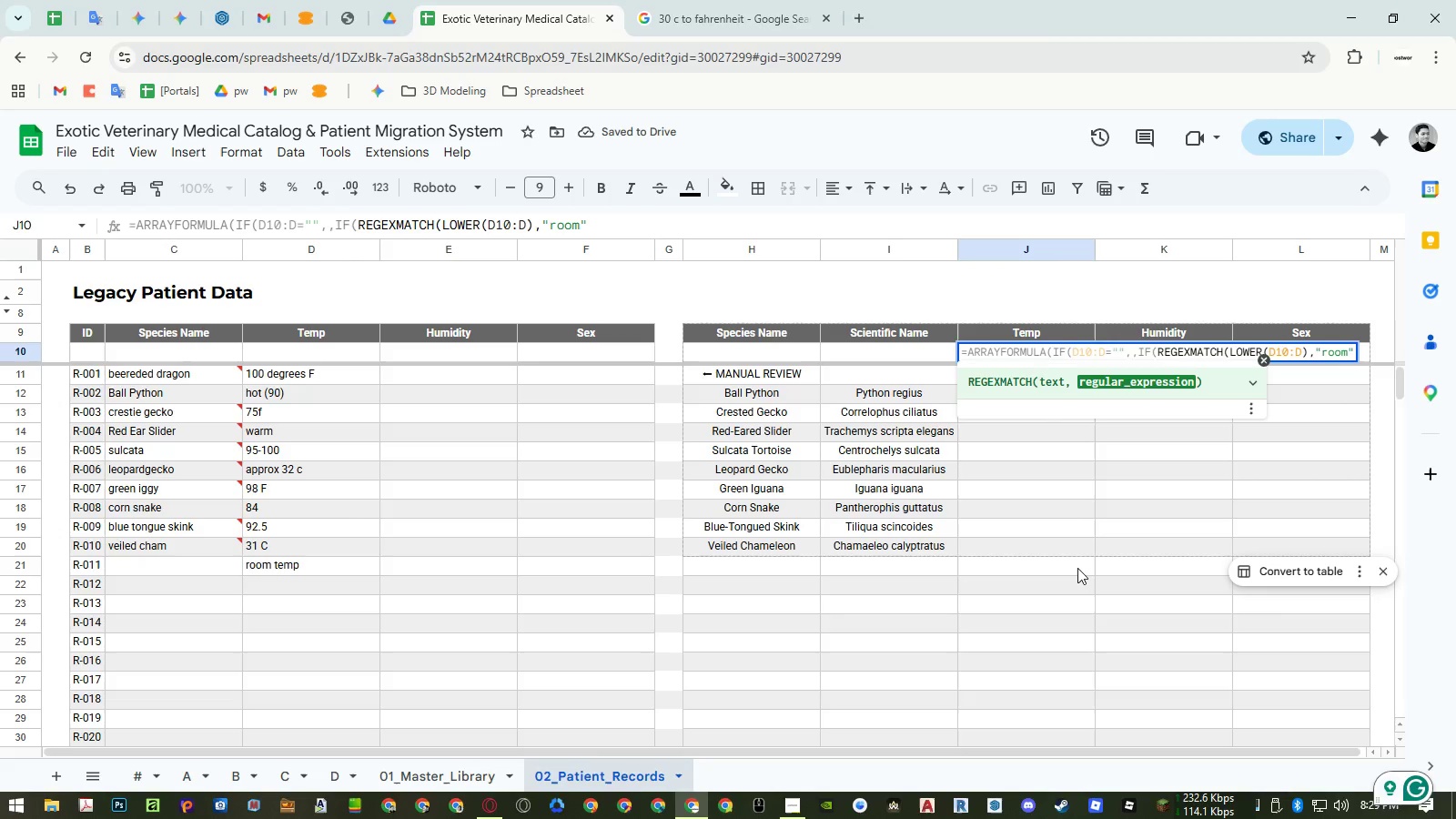 
key(Shift+0)
 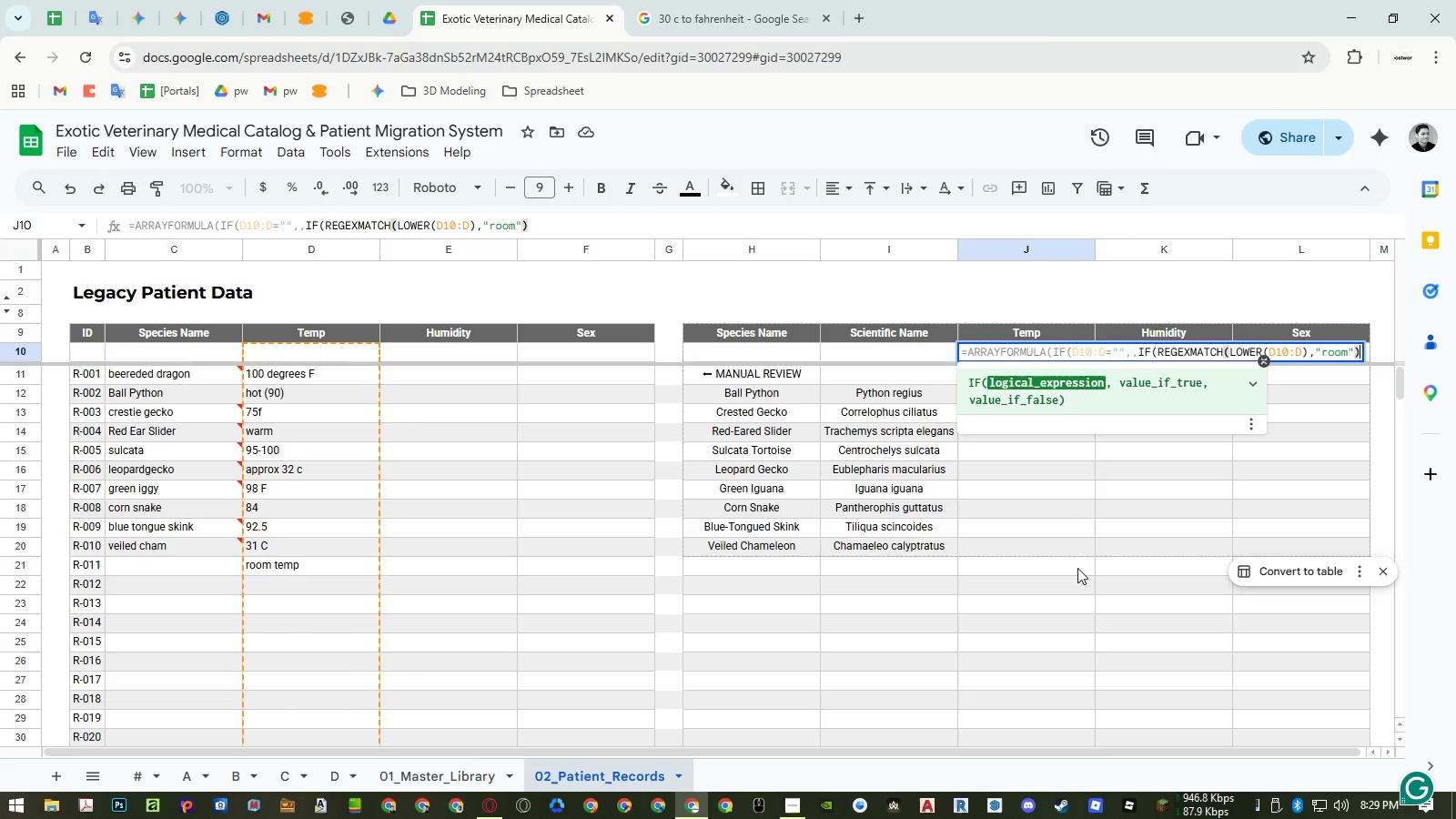 
key(Comma)
 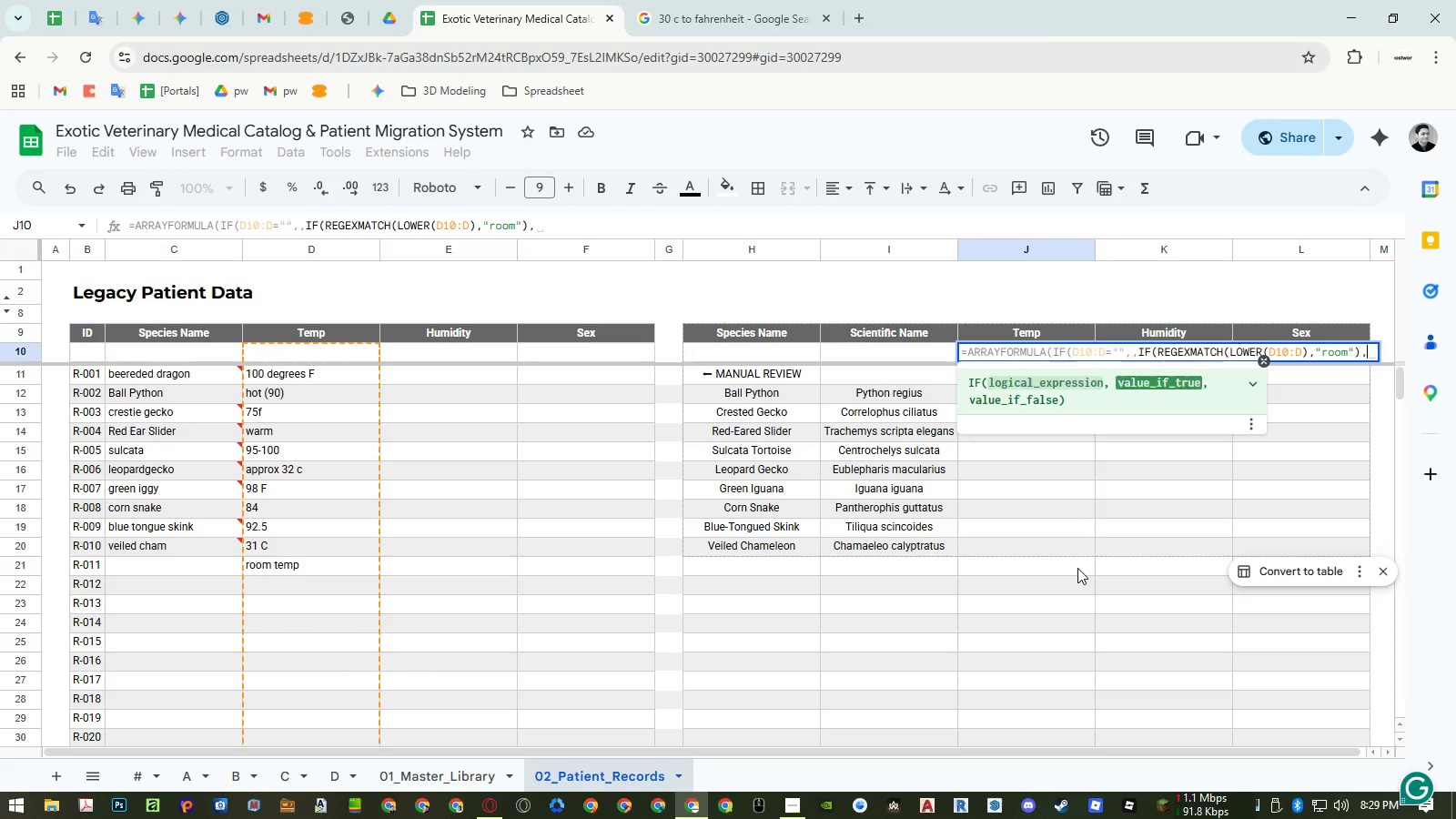 
key(Numpad7)
 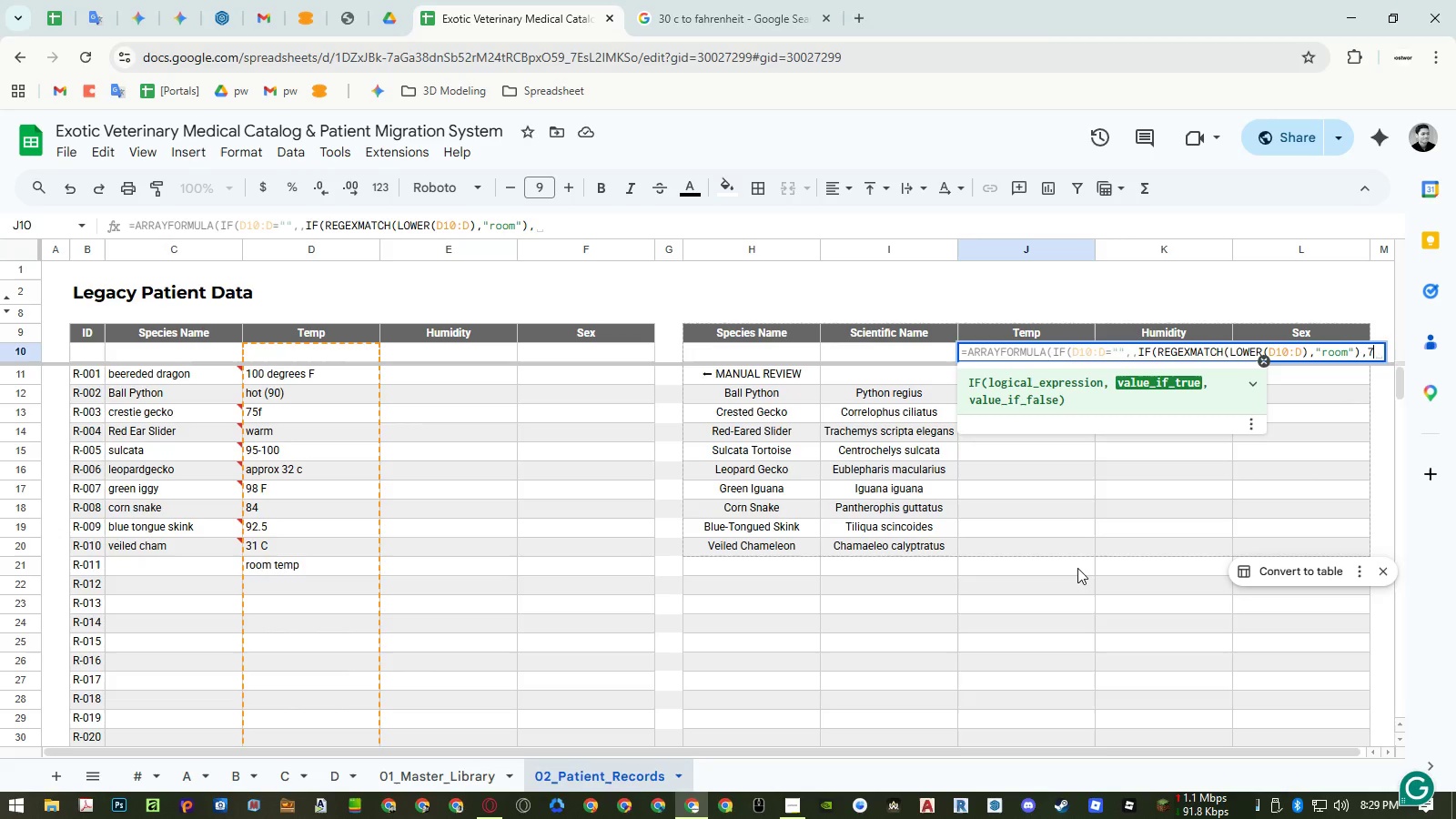 
key(Numpad2)
 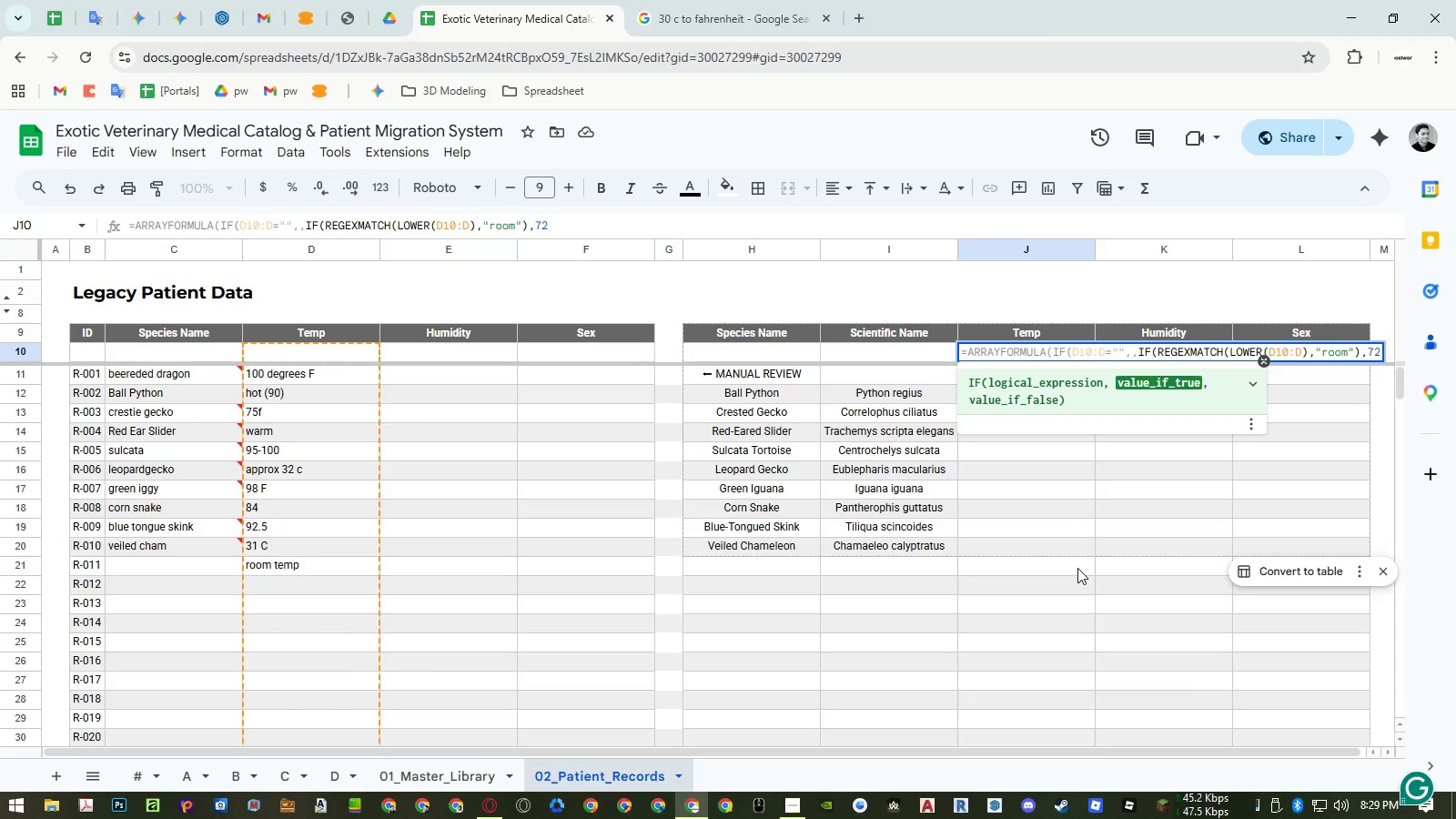 
wait(5.91)
 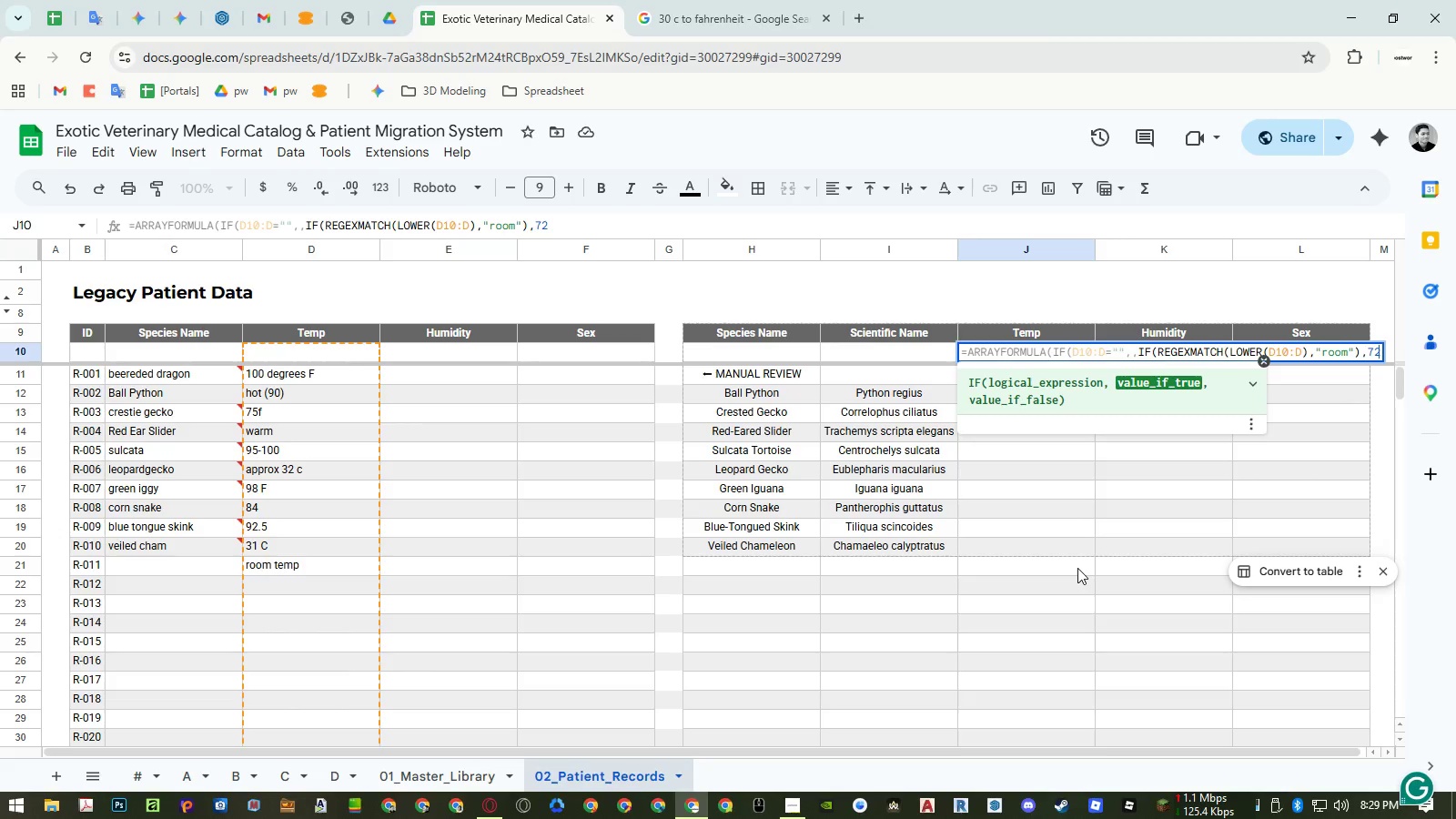 
left_click([1139, 348])
 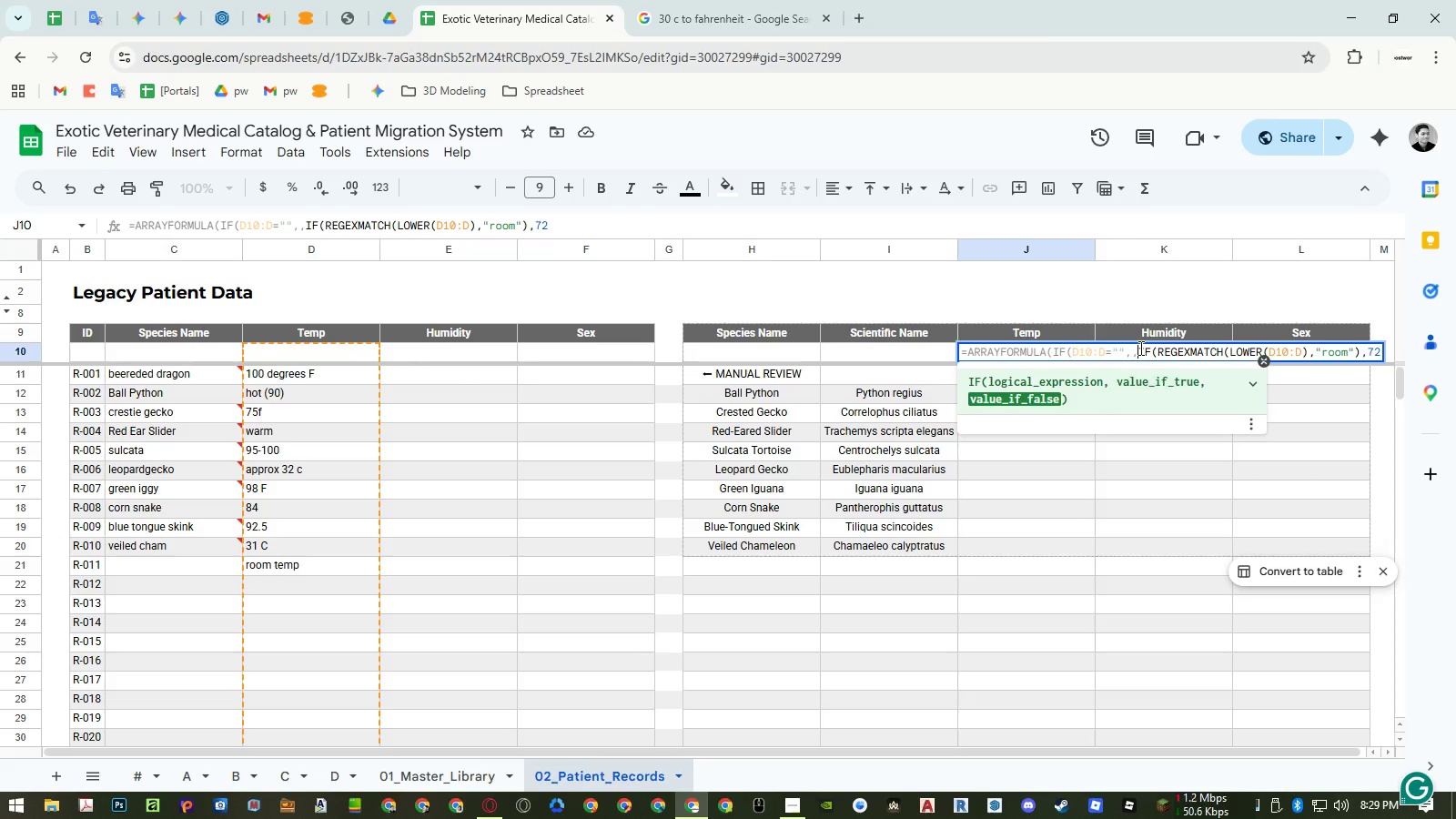 
key(Control+Enter)
 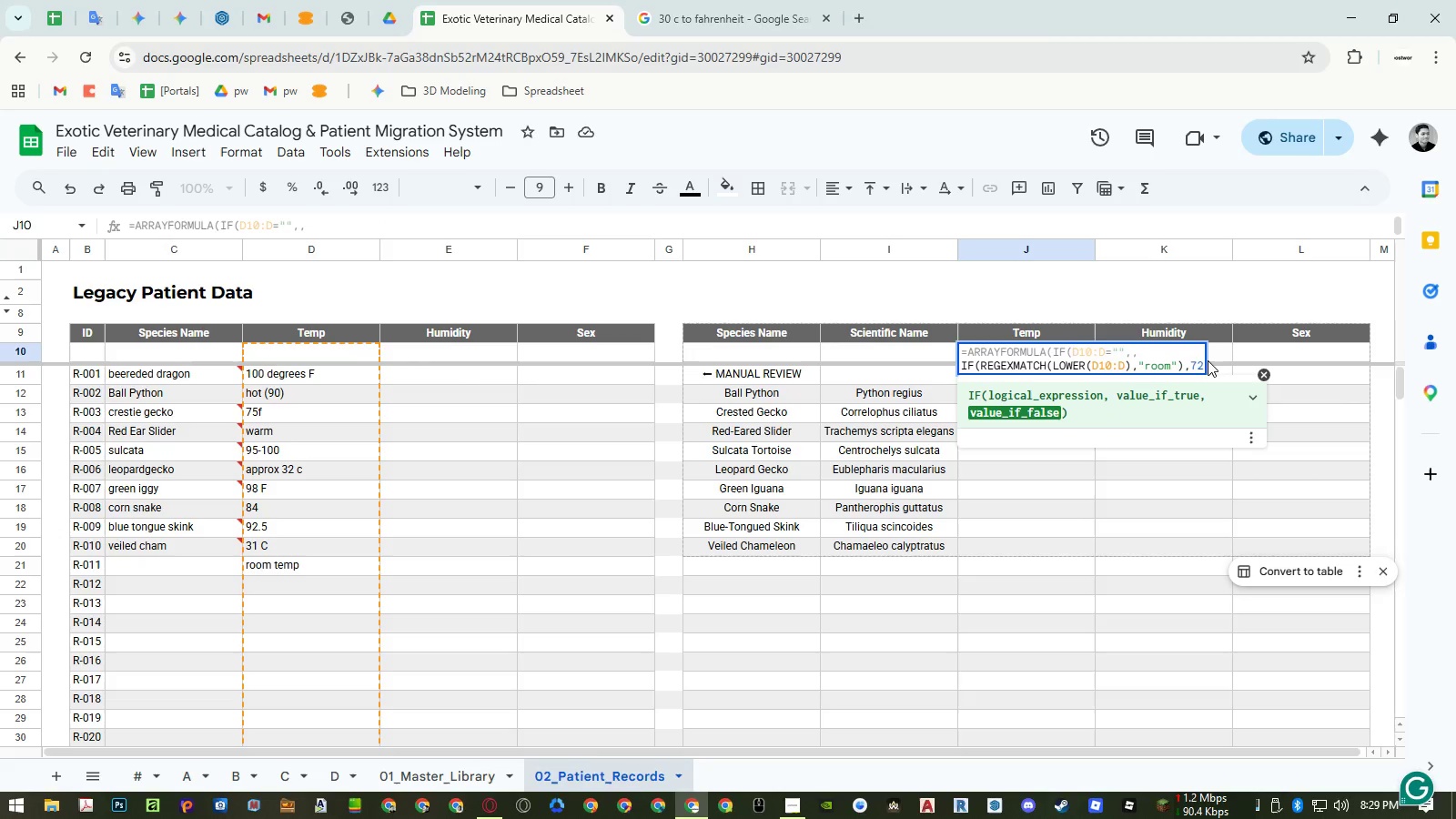 
left_click([1202, 364])
 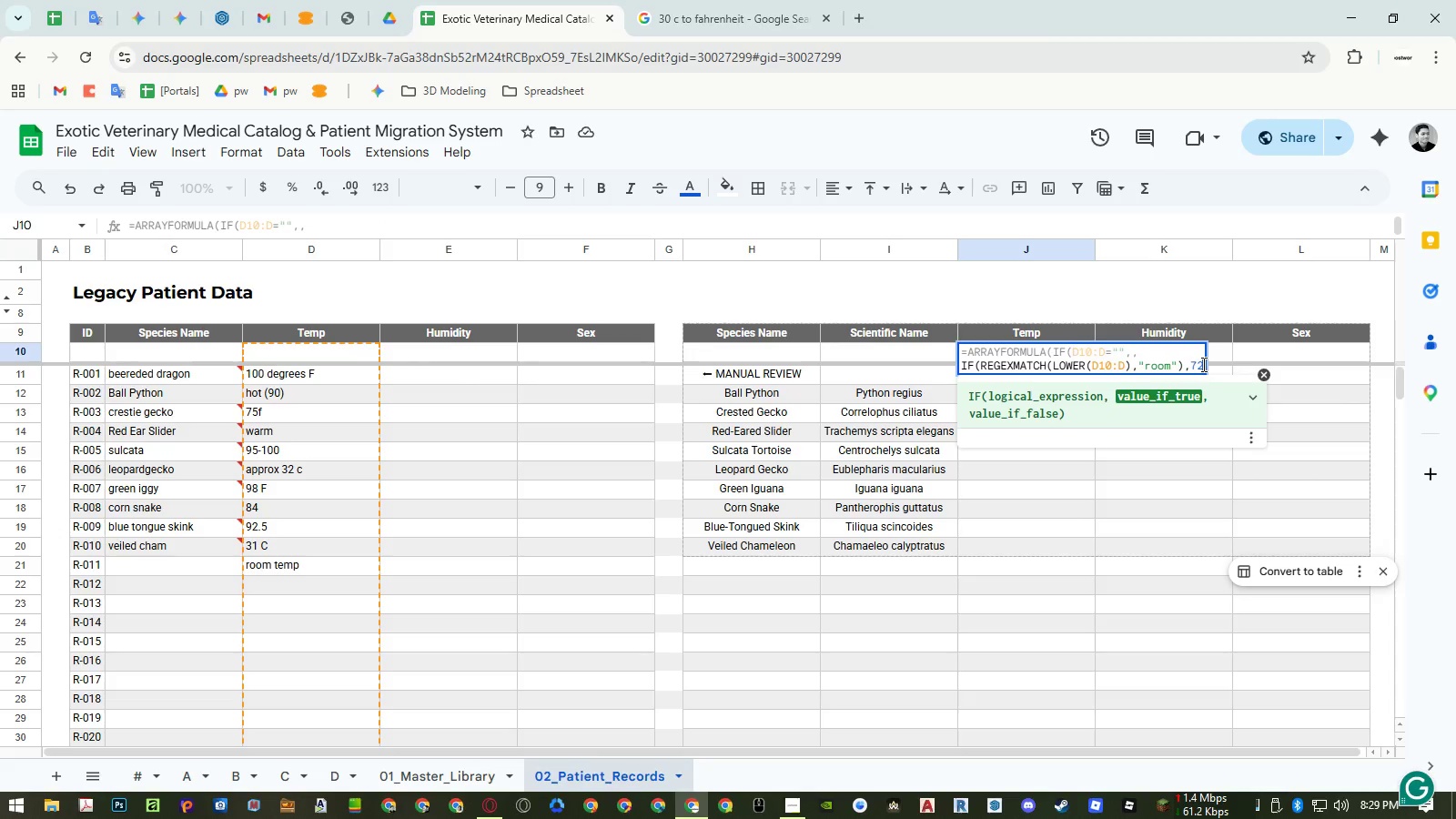 
key(Comma)
 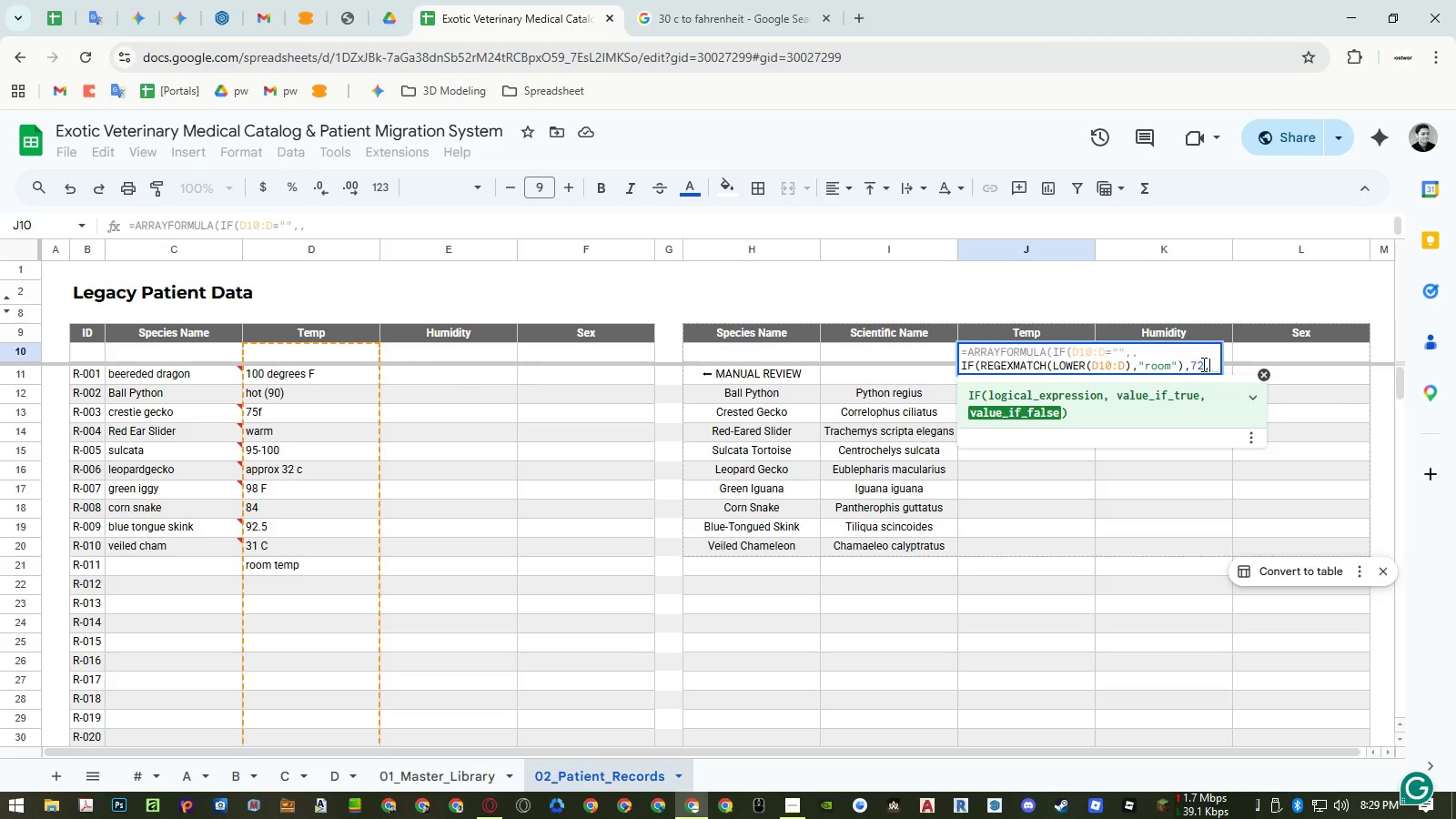 
key(Control+Enter)
 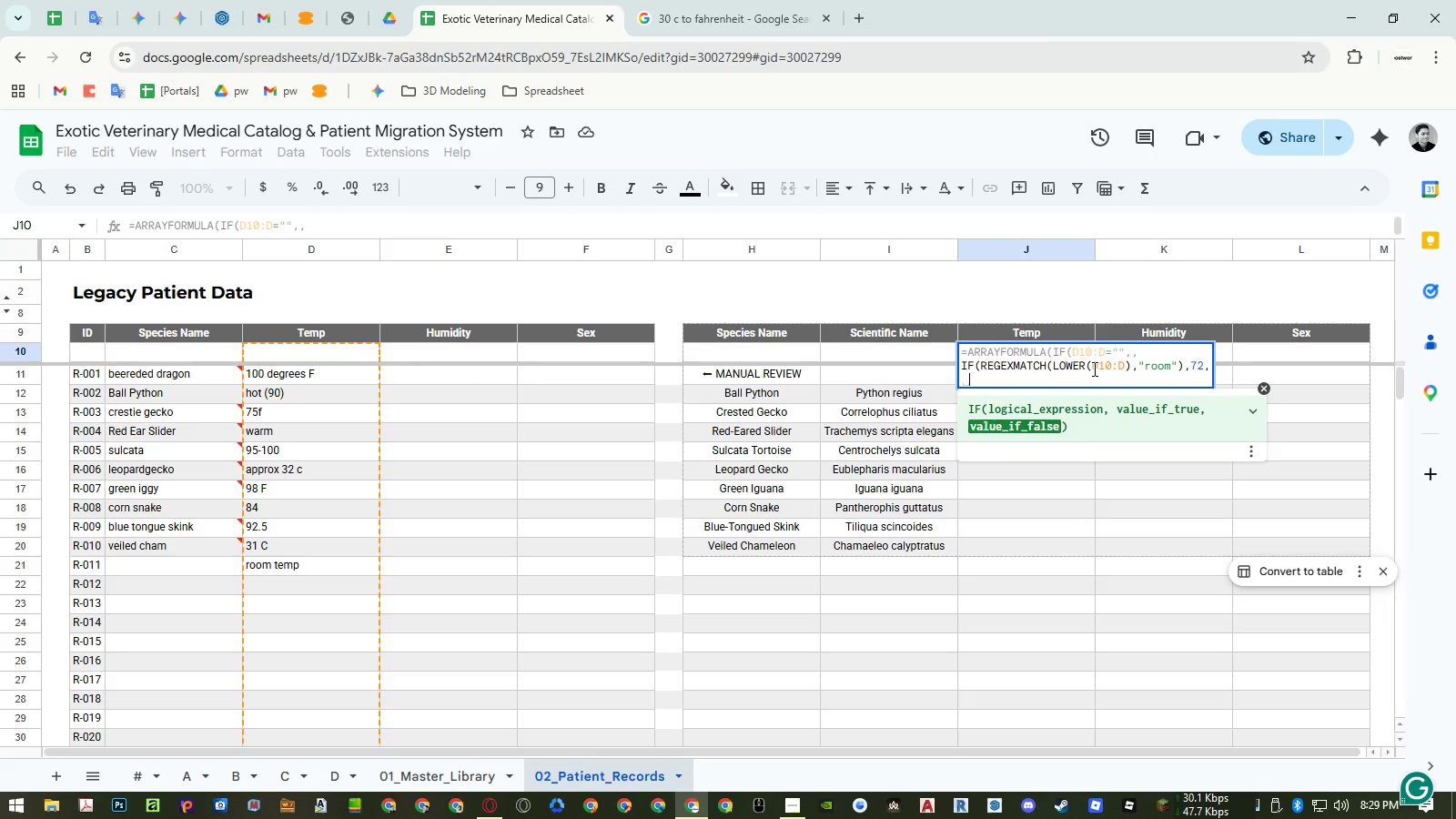 
double_click([1093, 368])
 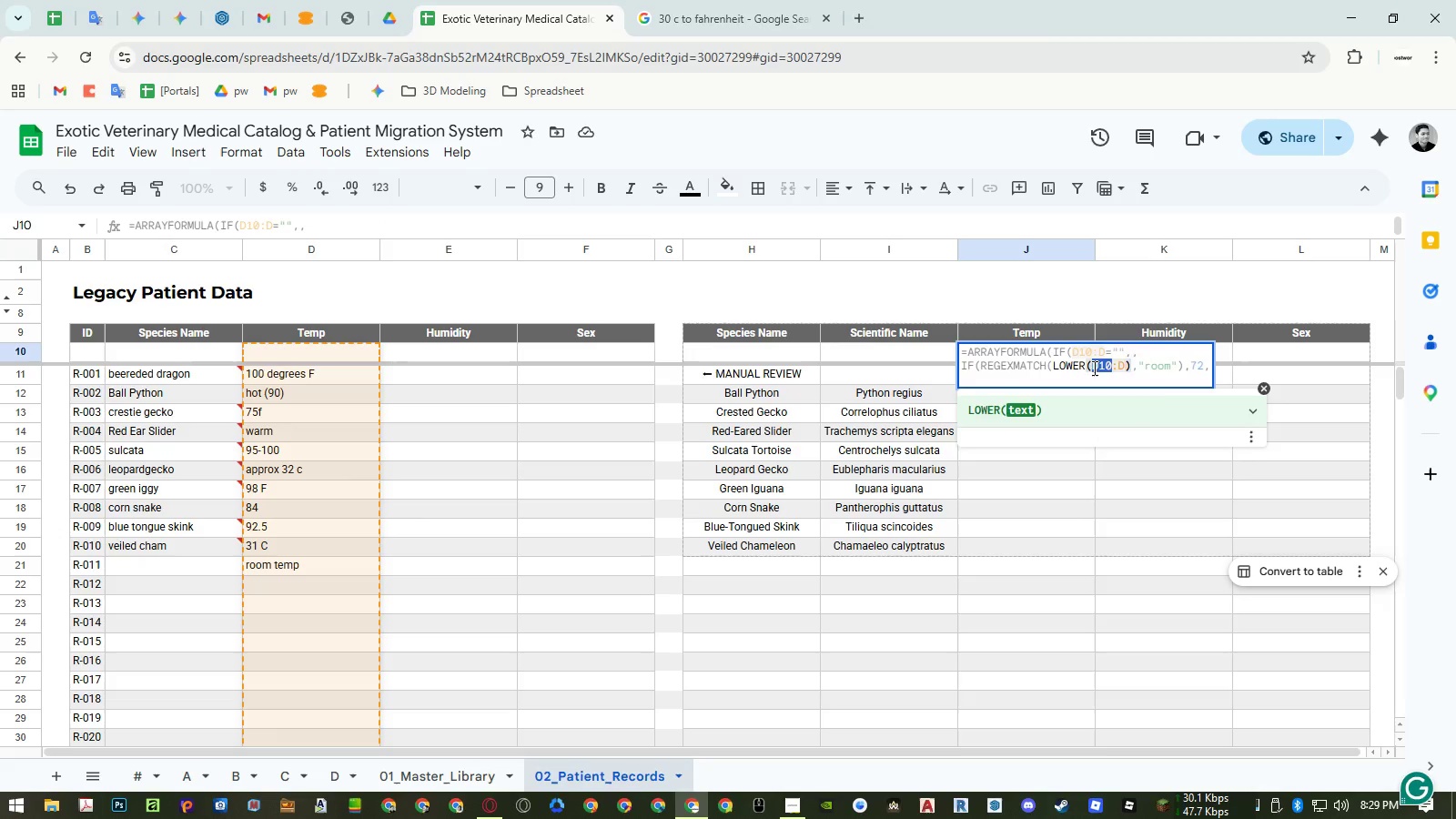 
triple_click([1093, 368])
 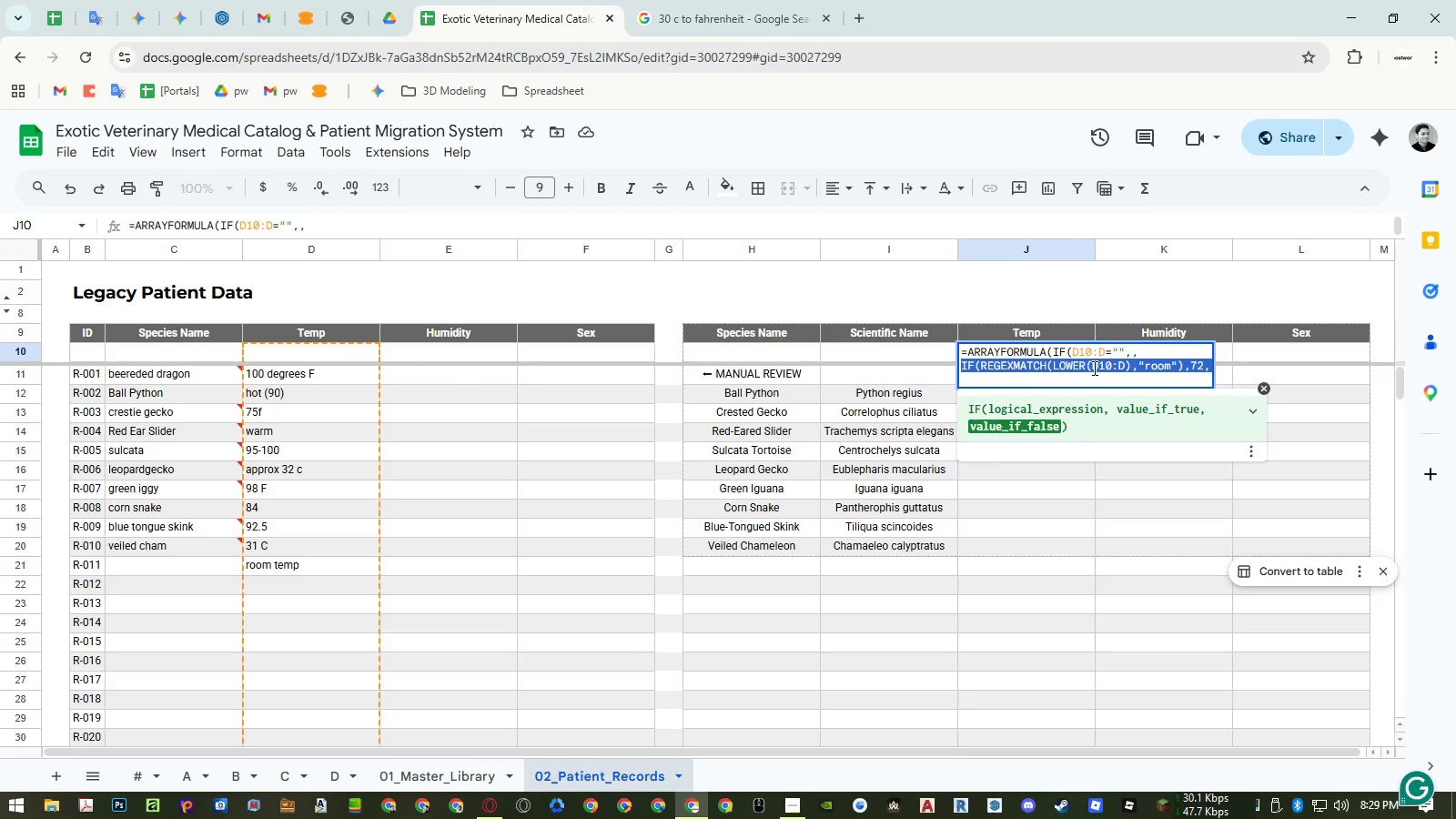 
key(Control+ControlLeft)
 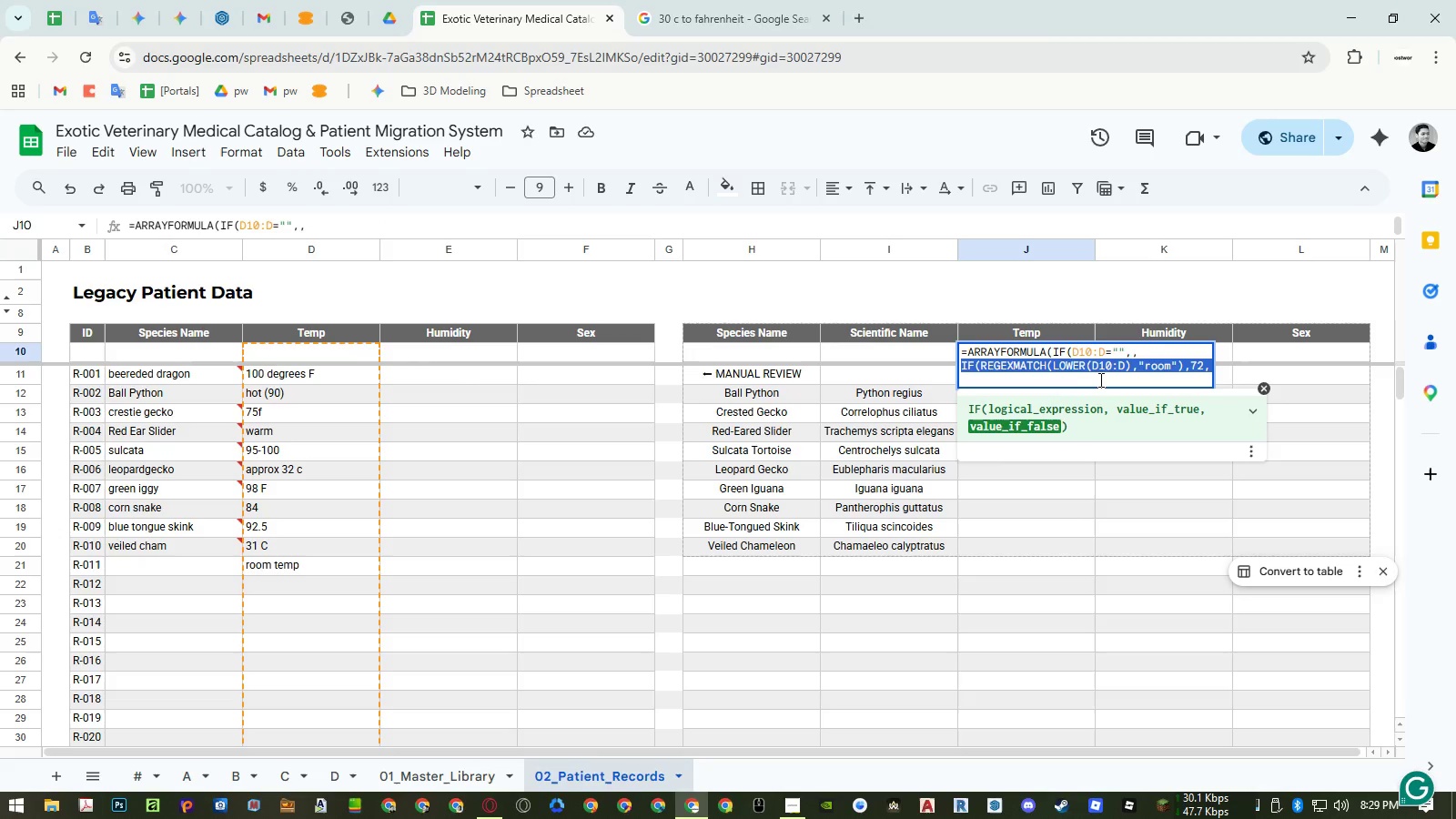 
key(Control+C)
 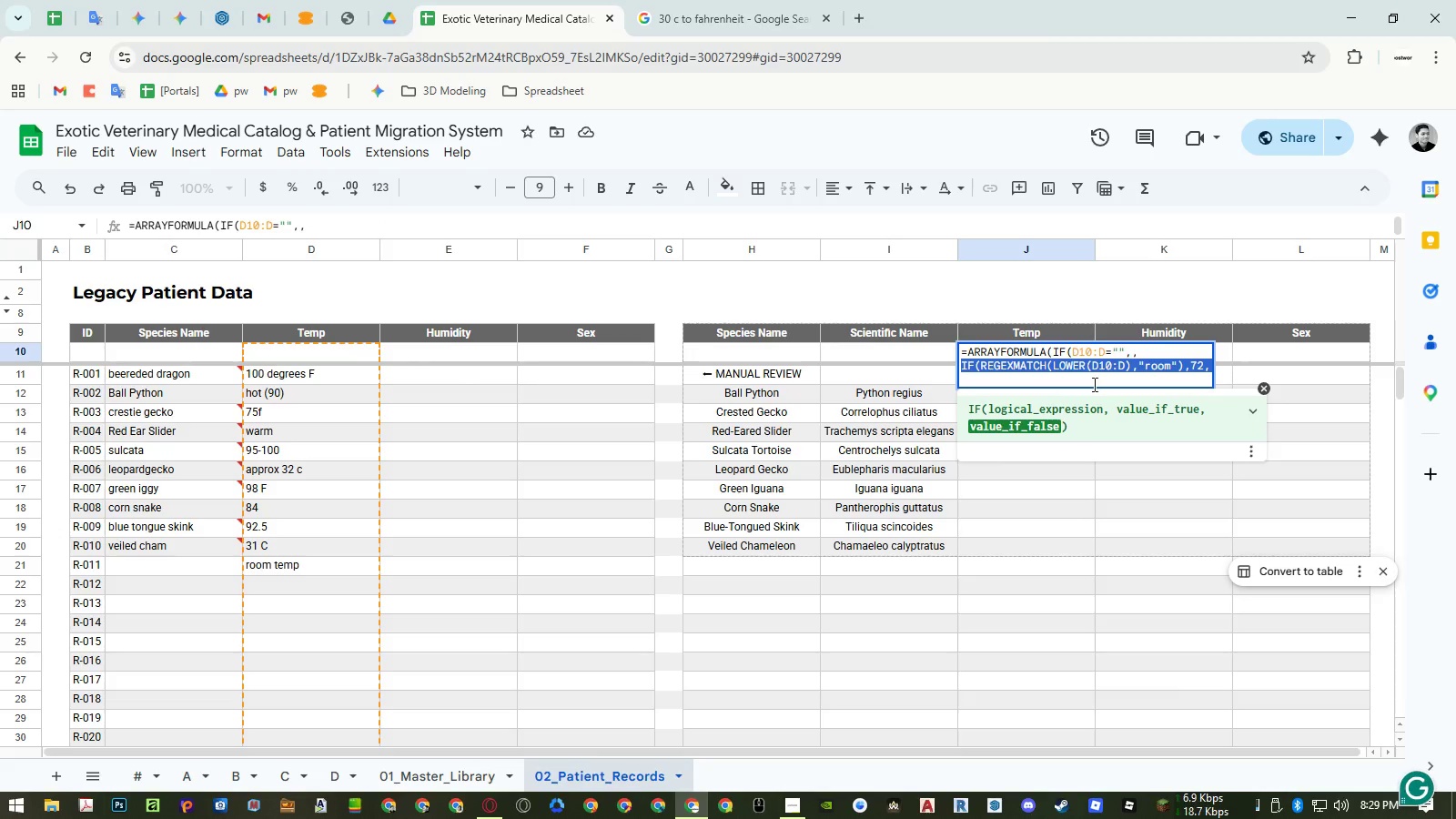 
left_click([1090, 377])
 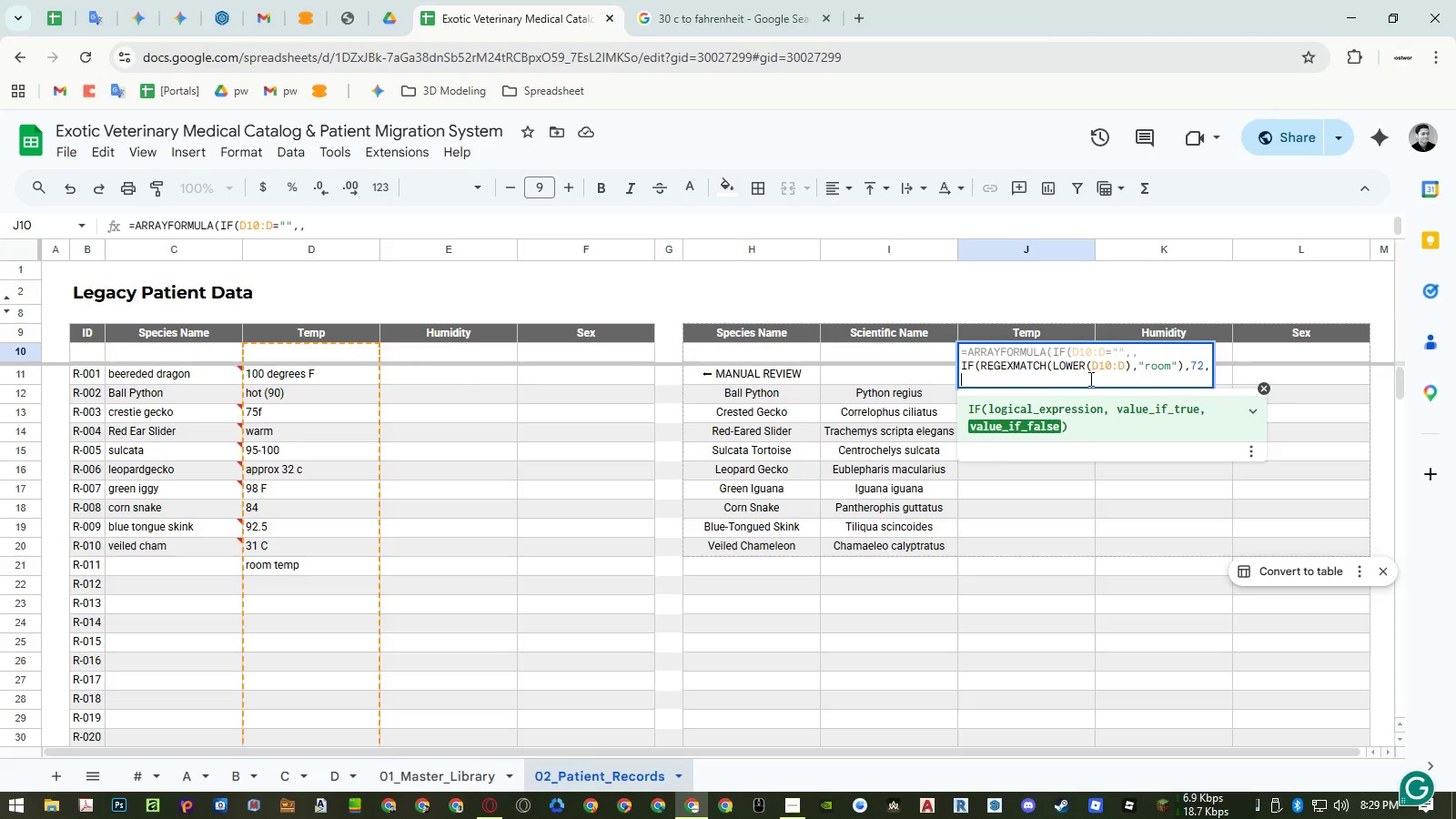 
key(Control+ControlLeft)
 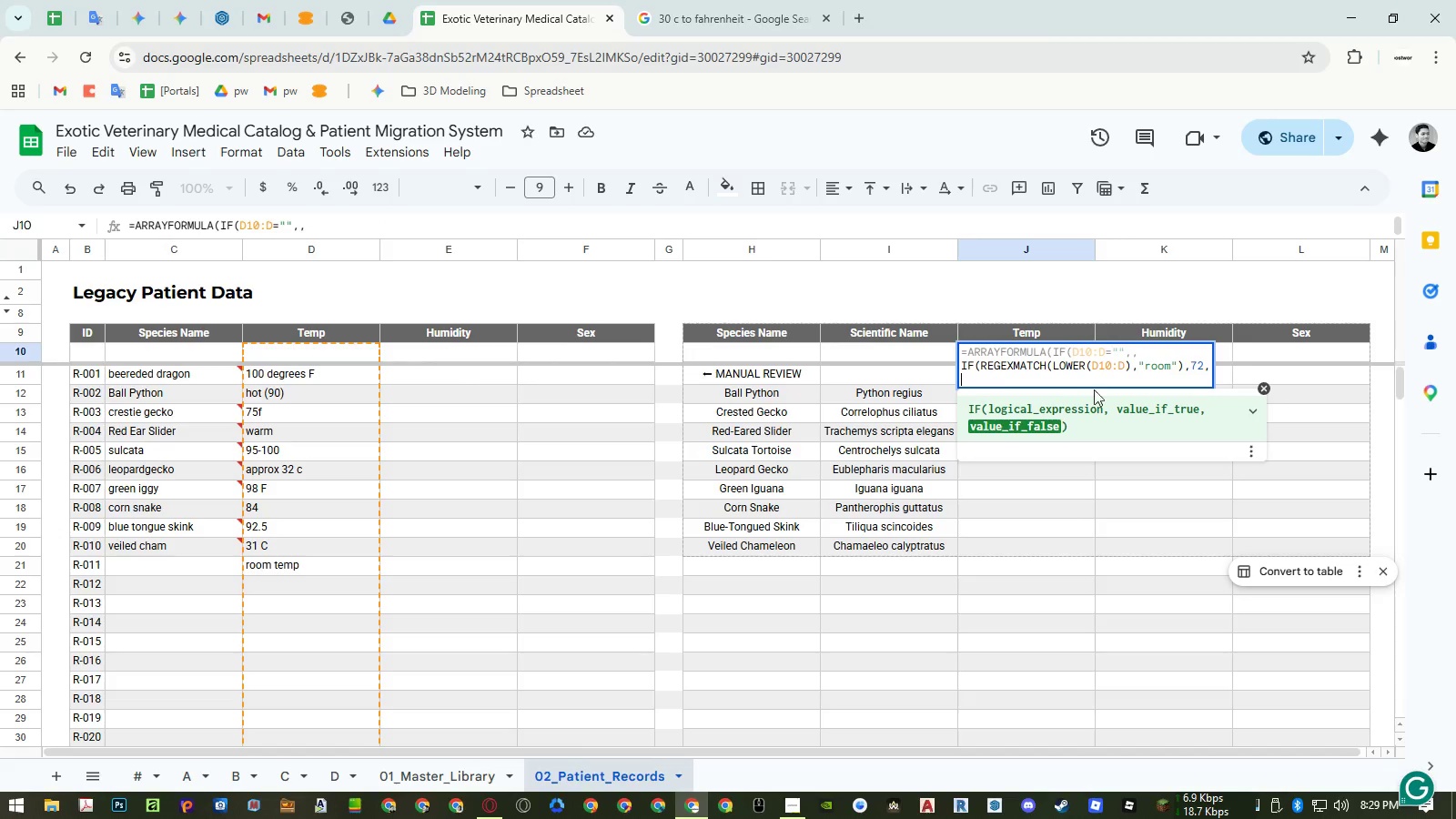 
key(Control+Shift+ShiftLeft)
 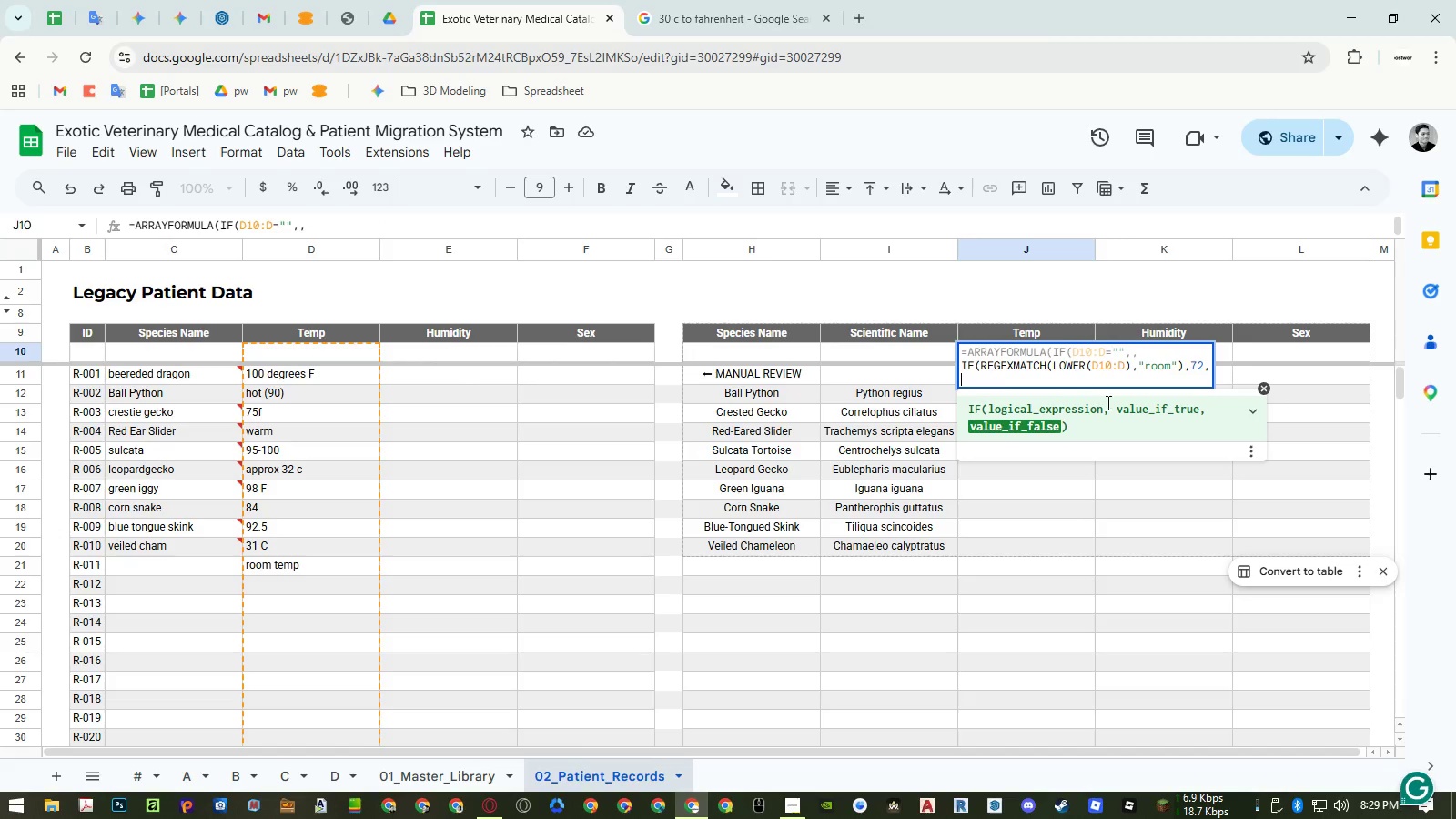 
key(Control+Shift+V)
 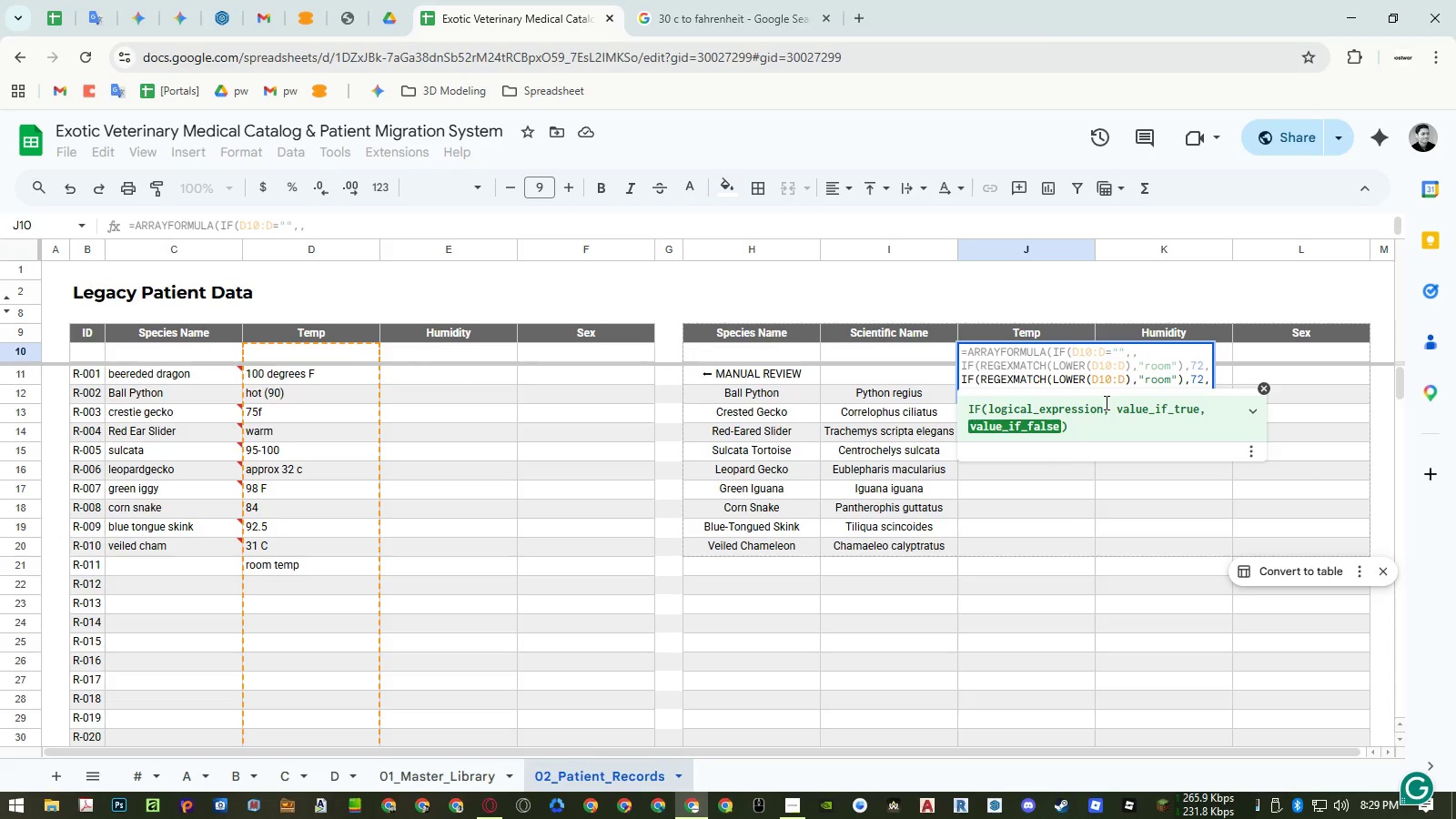 
key(Control+ControlLeft)
 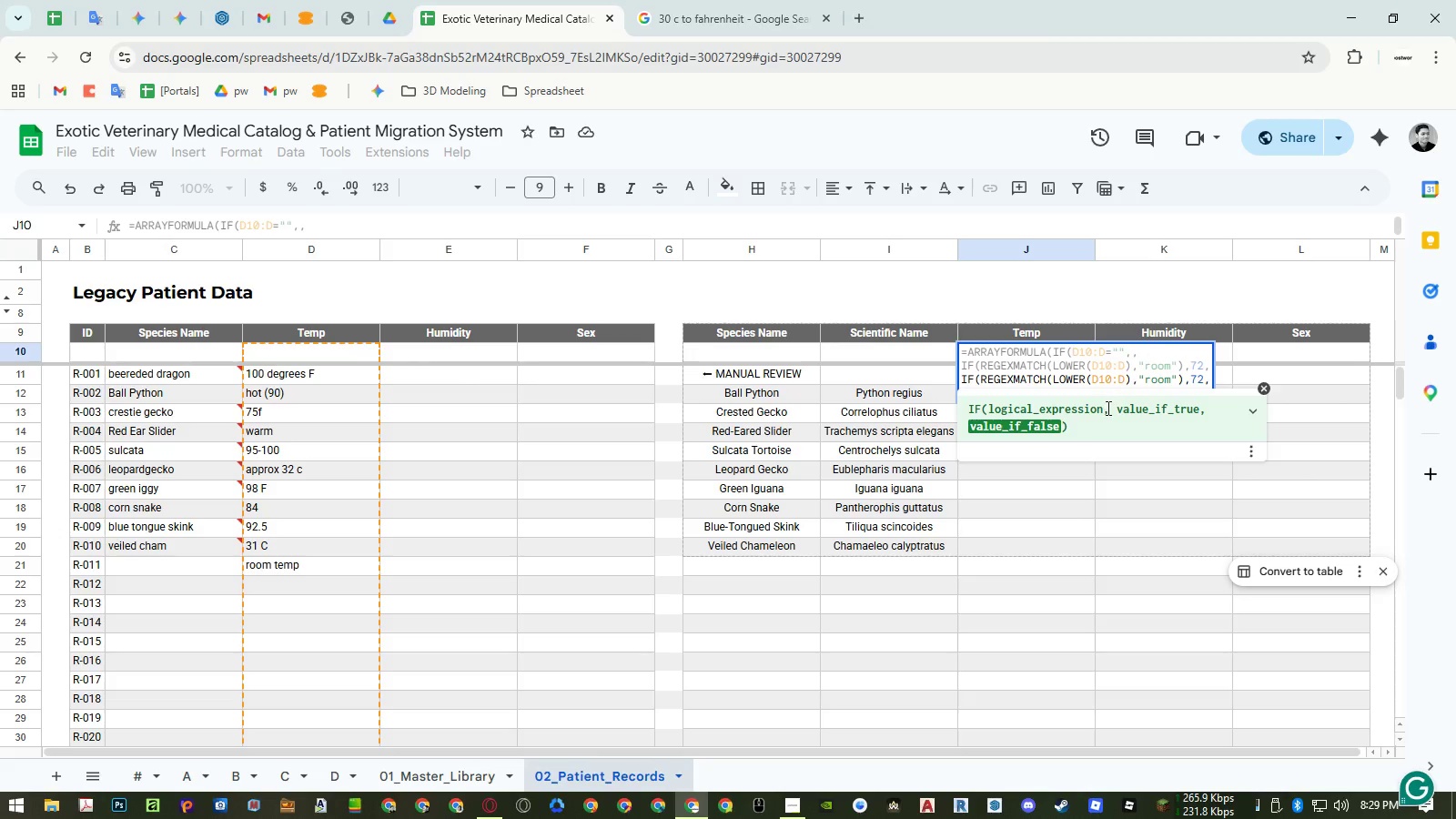 
key(Control+Shift+ShiftLeft)
 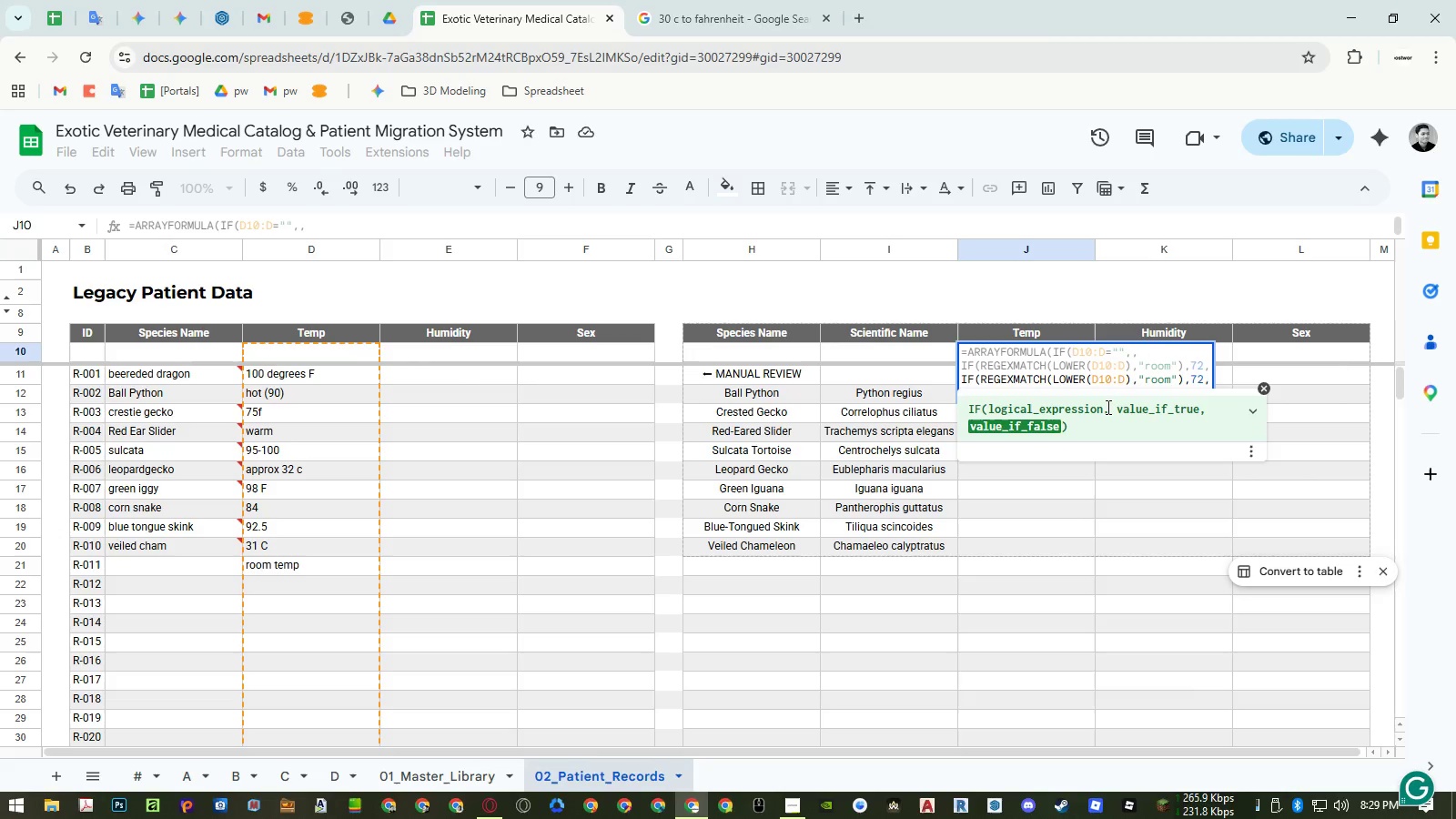 
key(Control+Shift+V)
 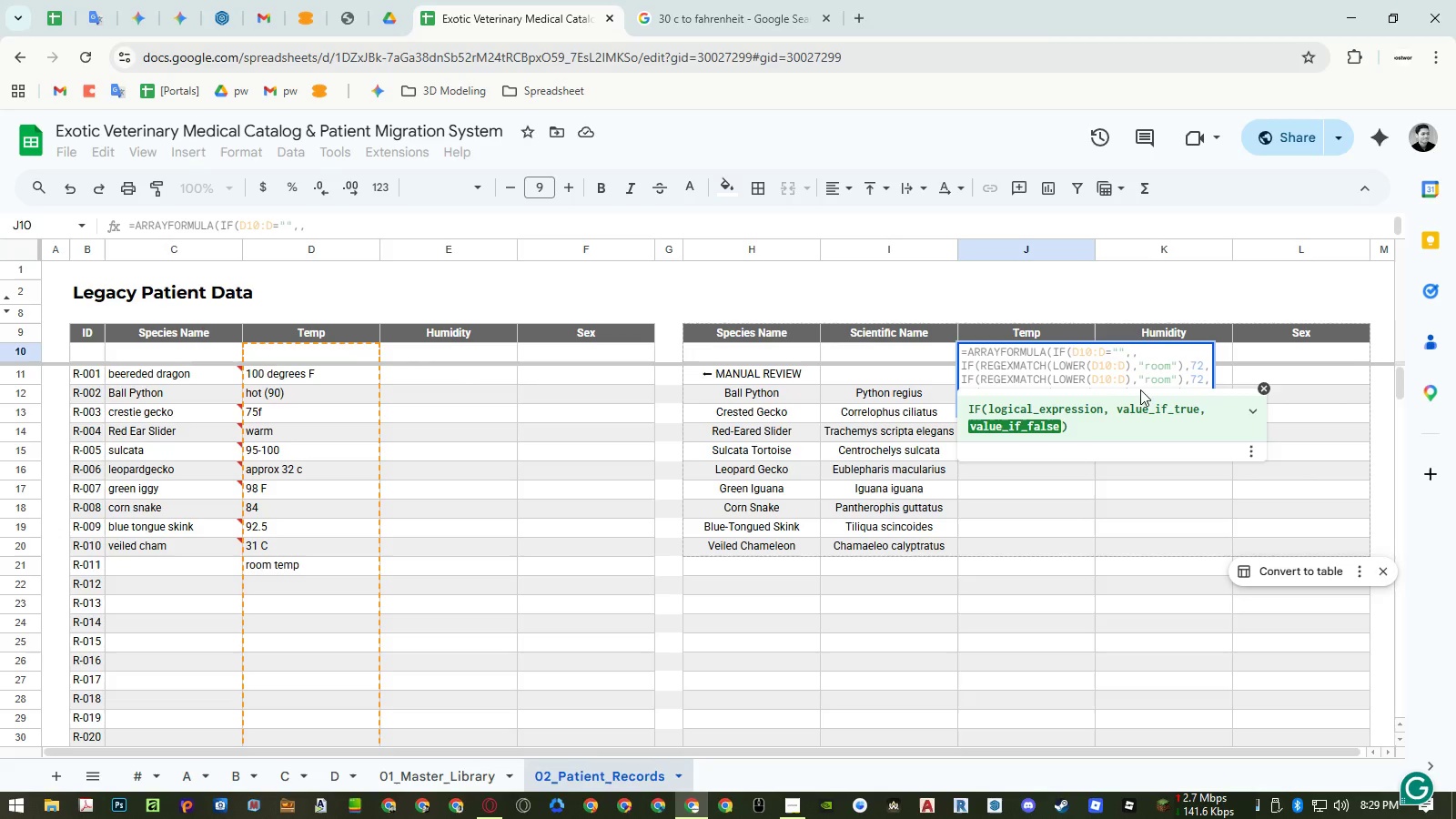 
mouse_move([1250, 404])
 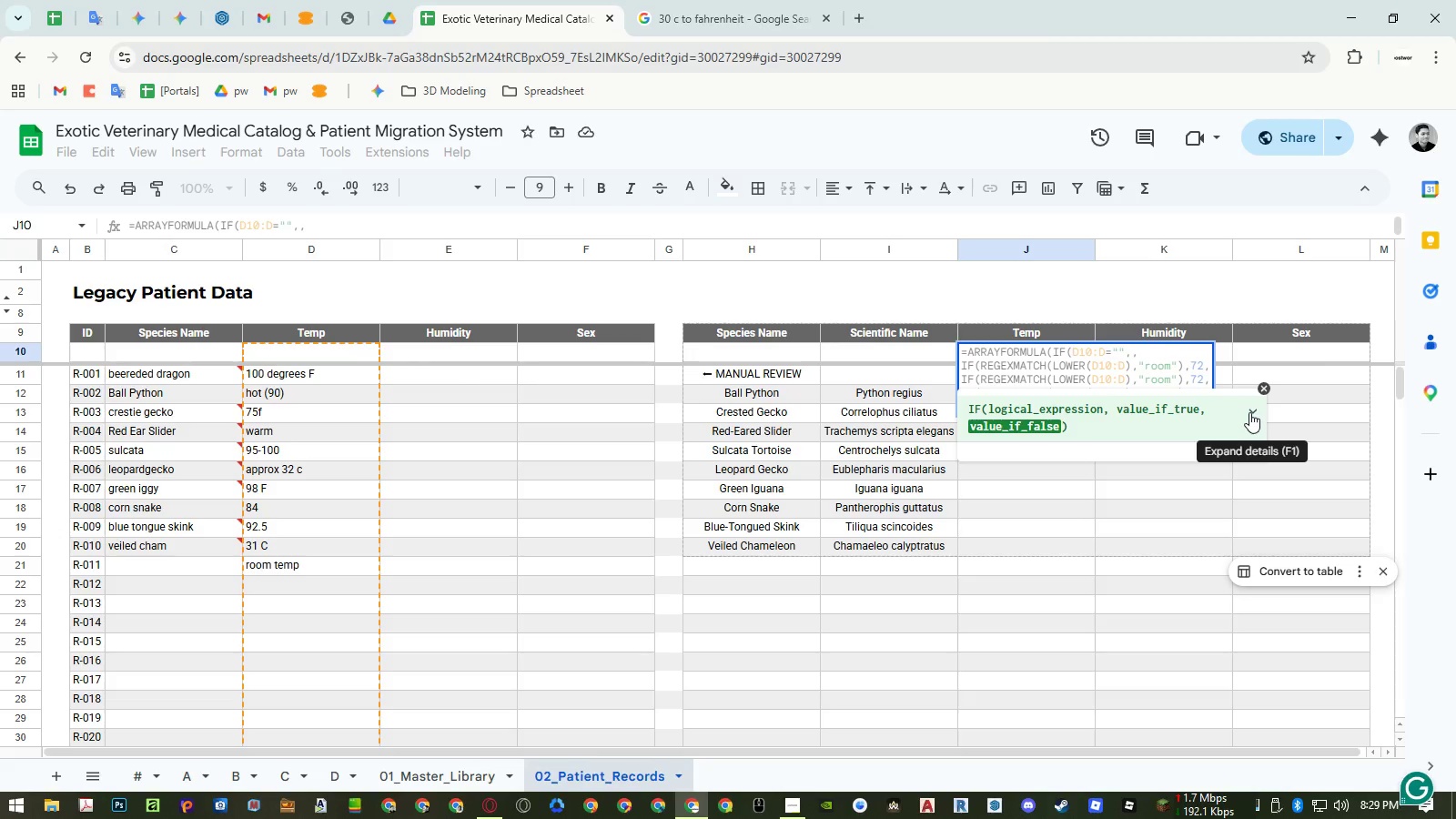 
scroll: coordinate [1122, 376], scroll_direction: down, amount: 3.0
 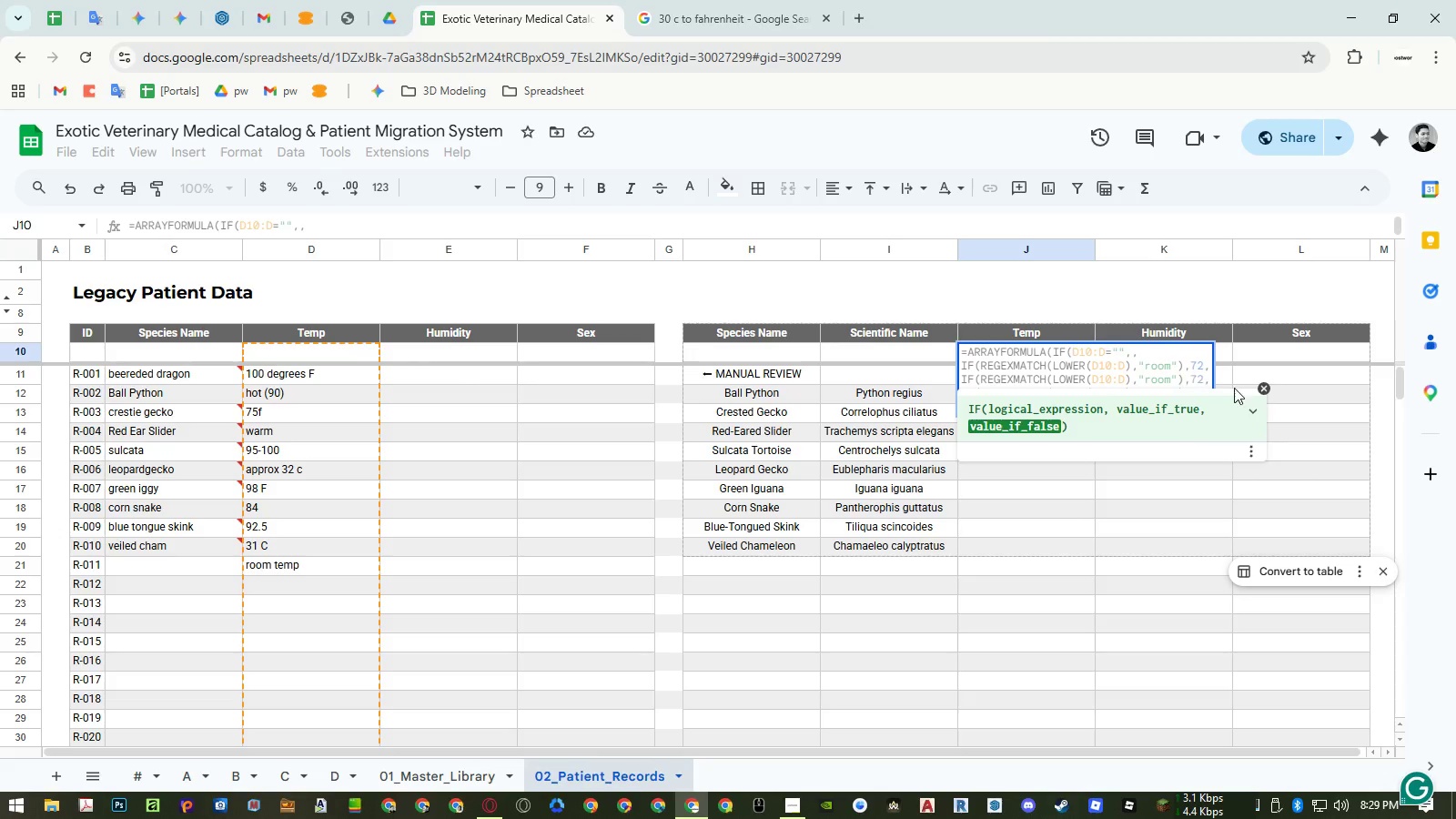 
left_click([1259, 388])
 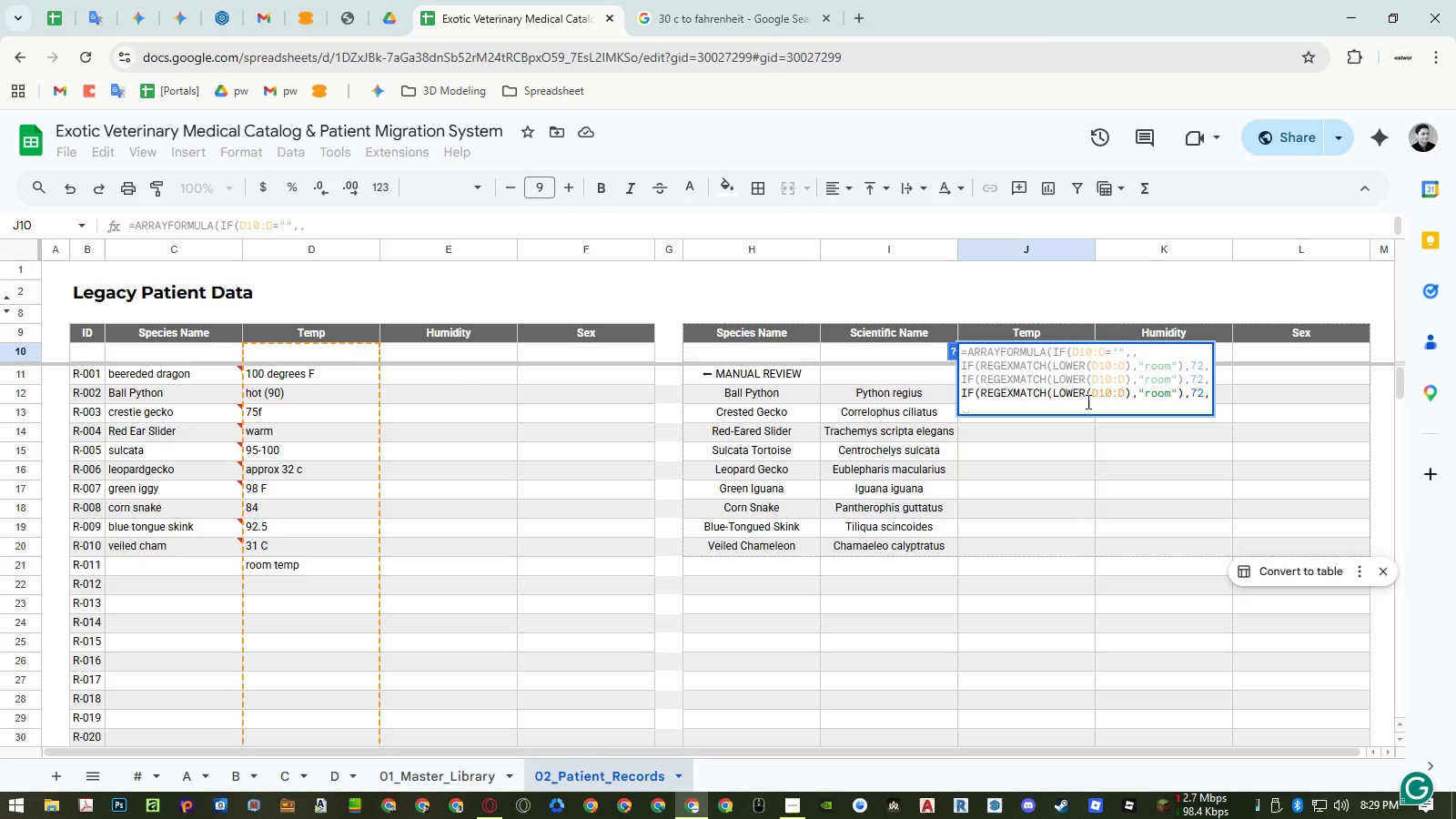 
left_click([1087, 401])
 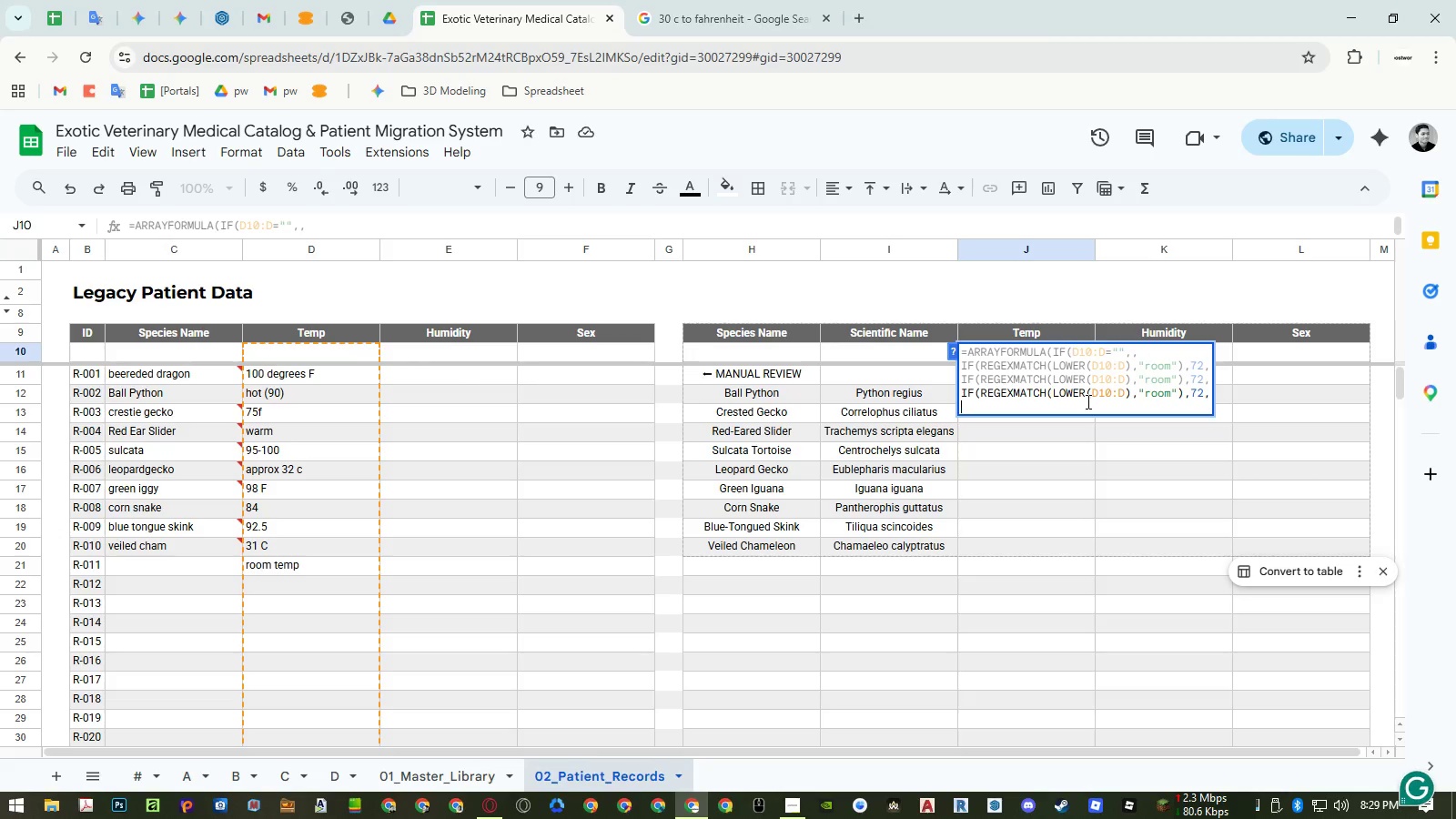 
key(Control+ControlLeft)
 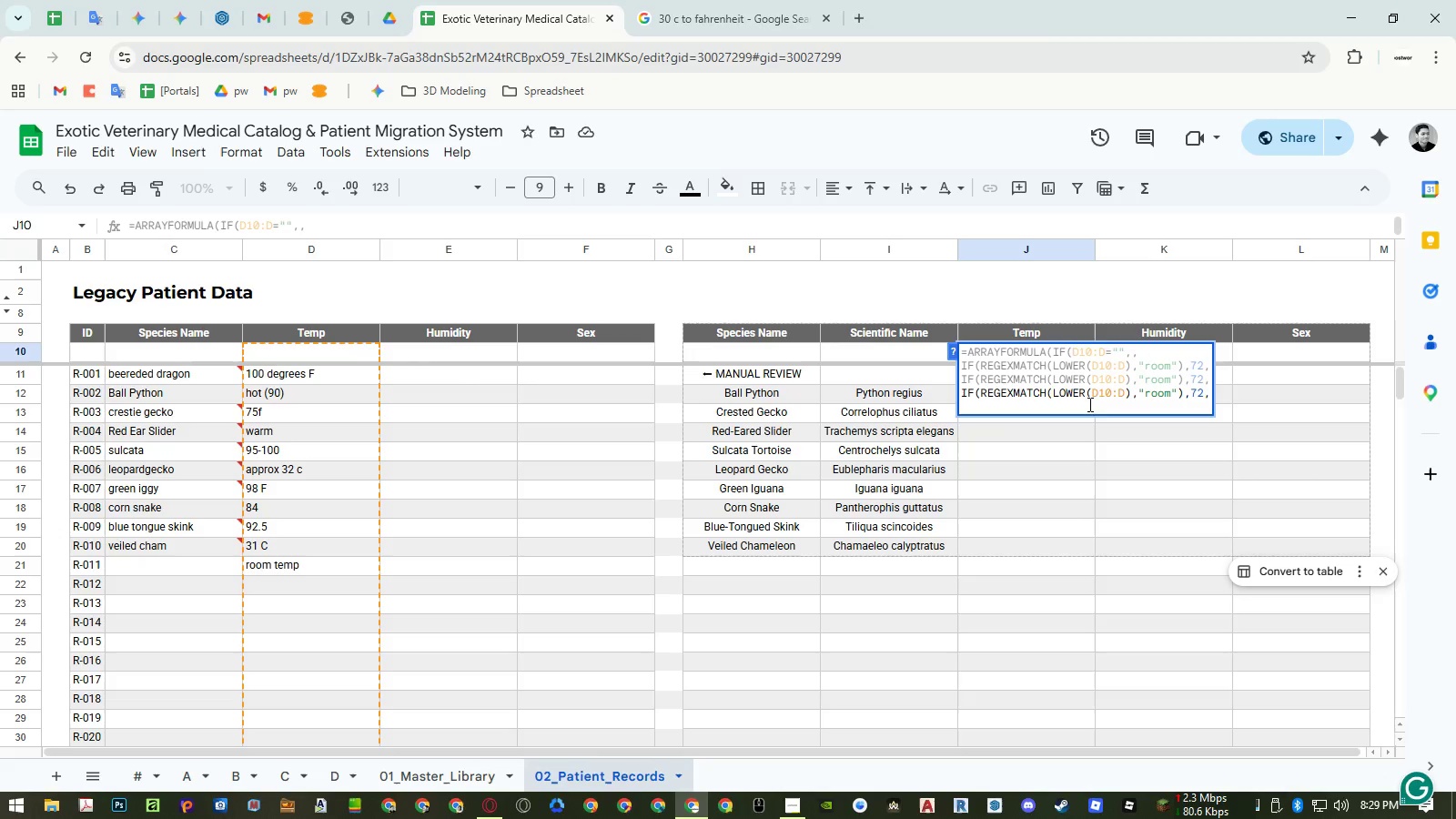 
key(Control+Shift+ShiftLeft)
 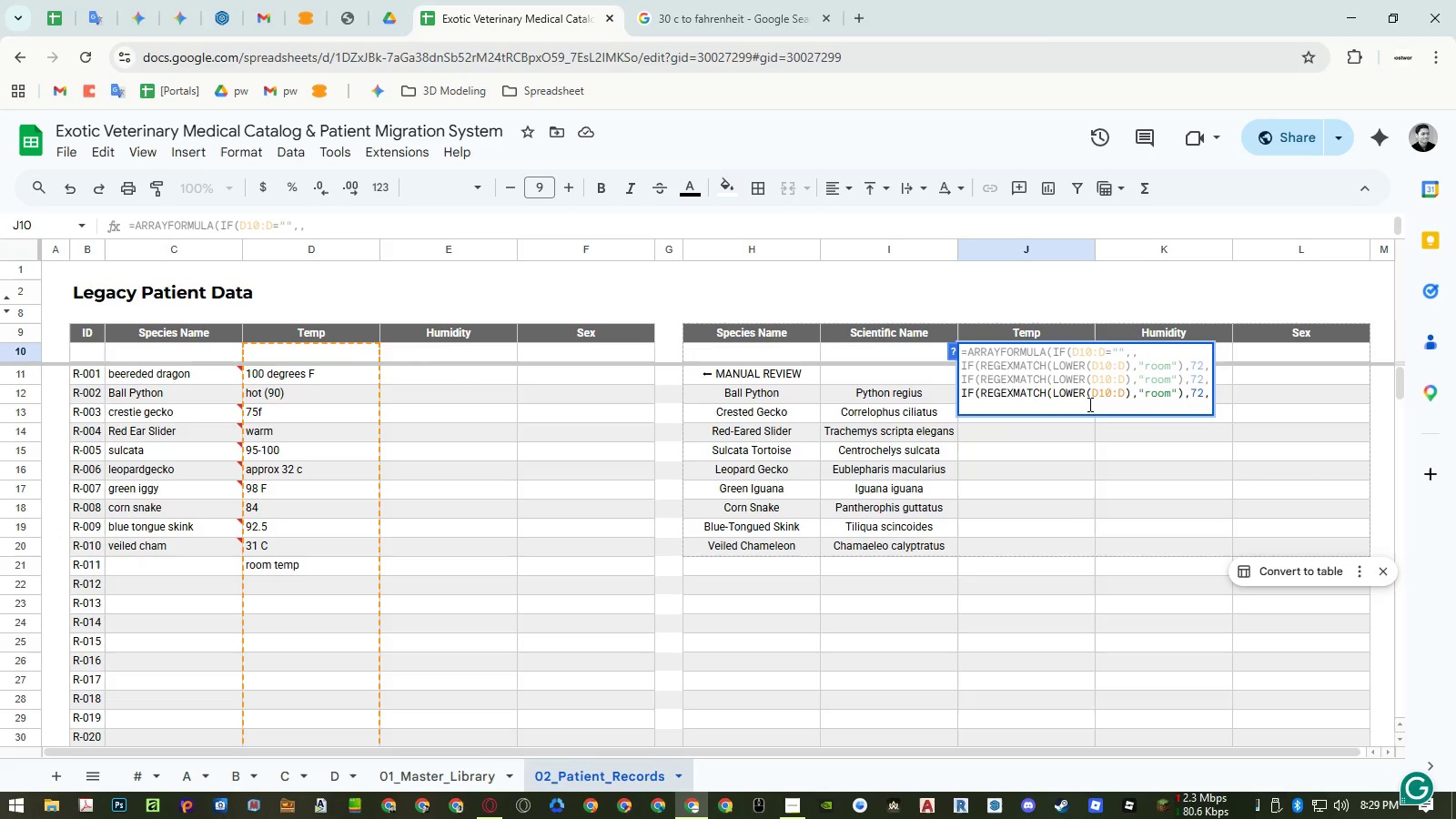 
key(Control+Shift+V)
 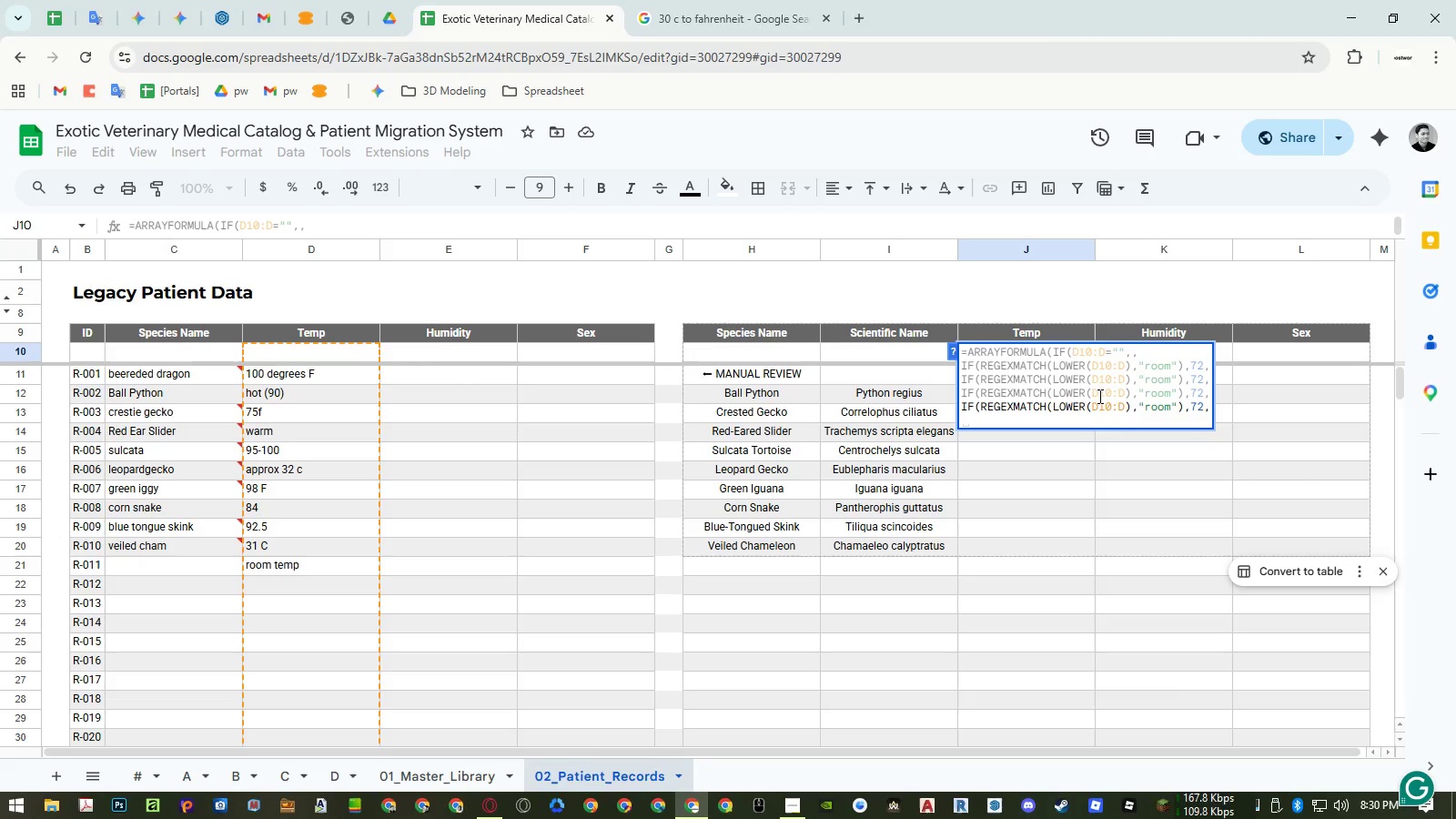 
double_click([1151, 378])
 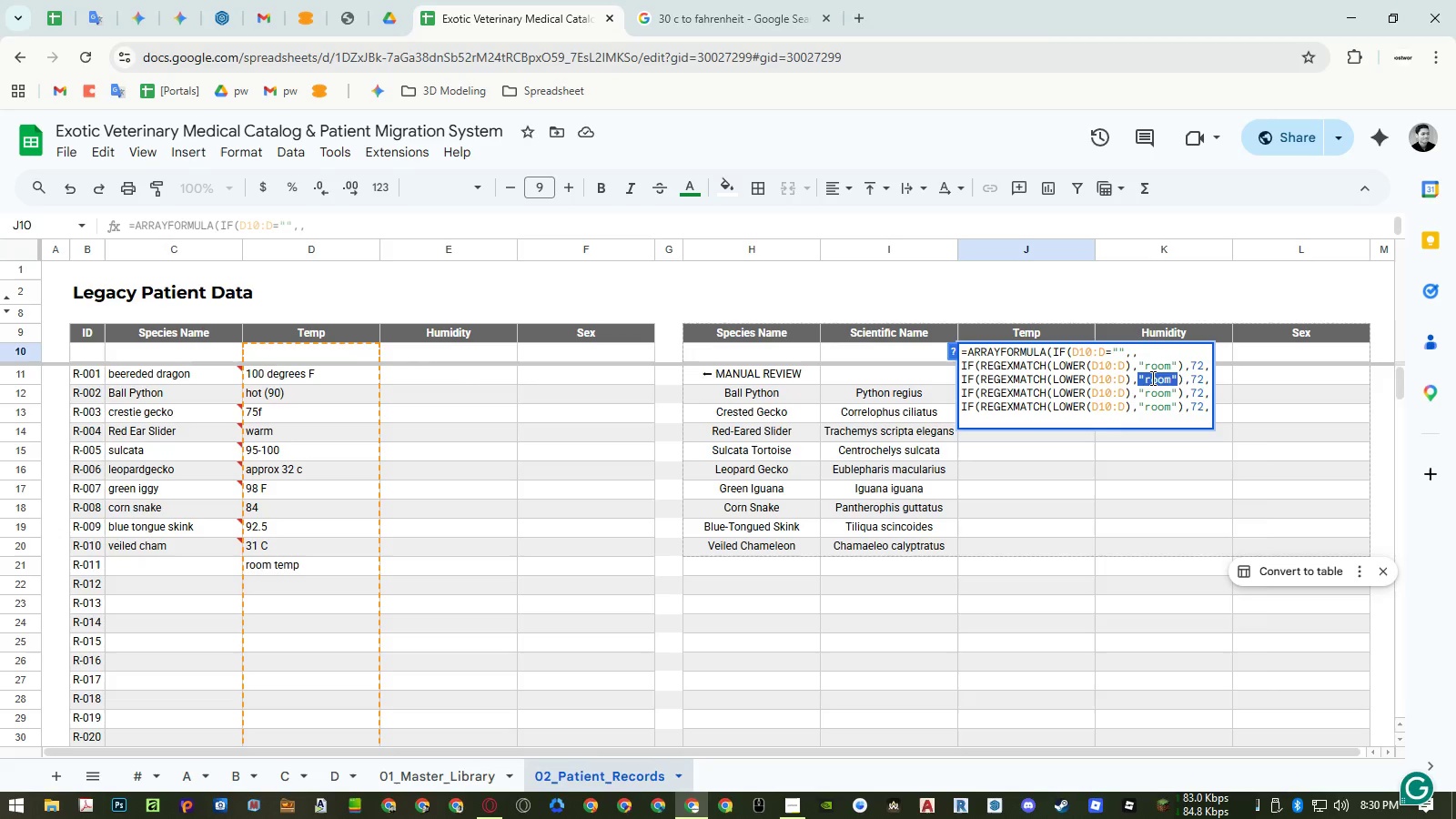 
type(warm)
 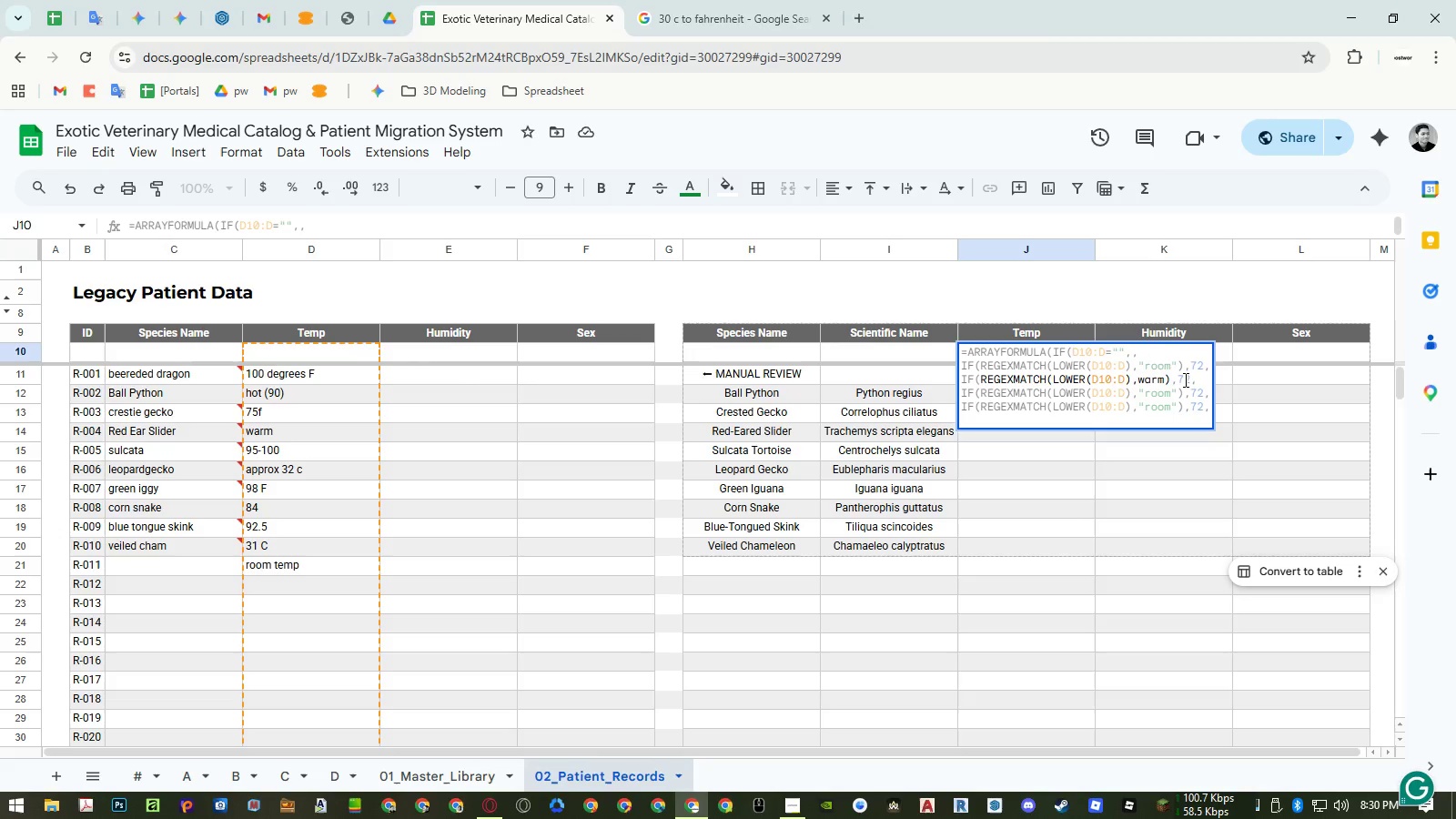 
double_click([1184, 379])
 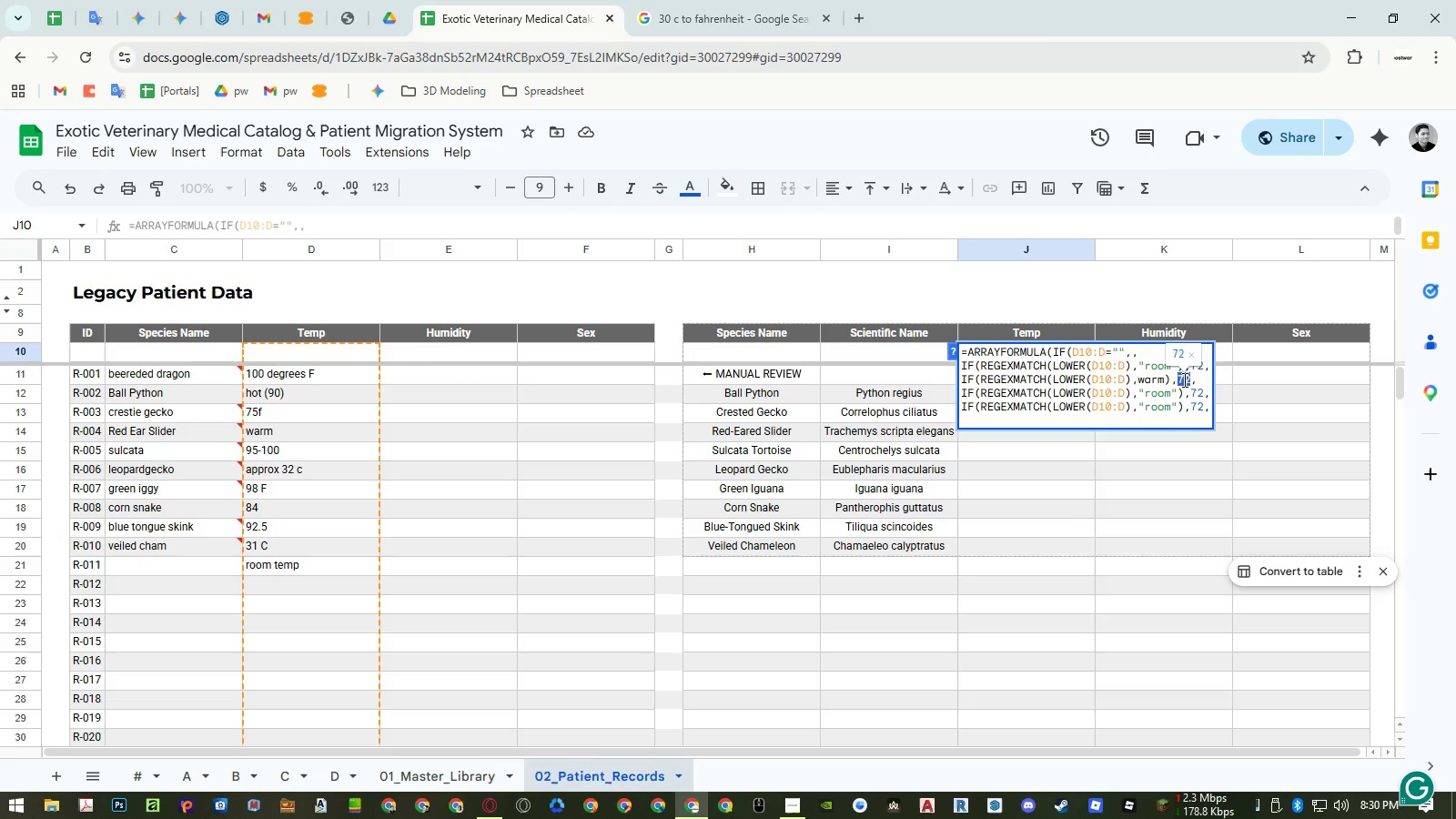 
key(Numpad8)
 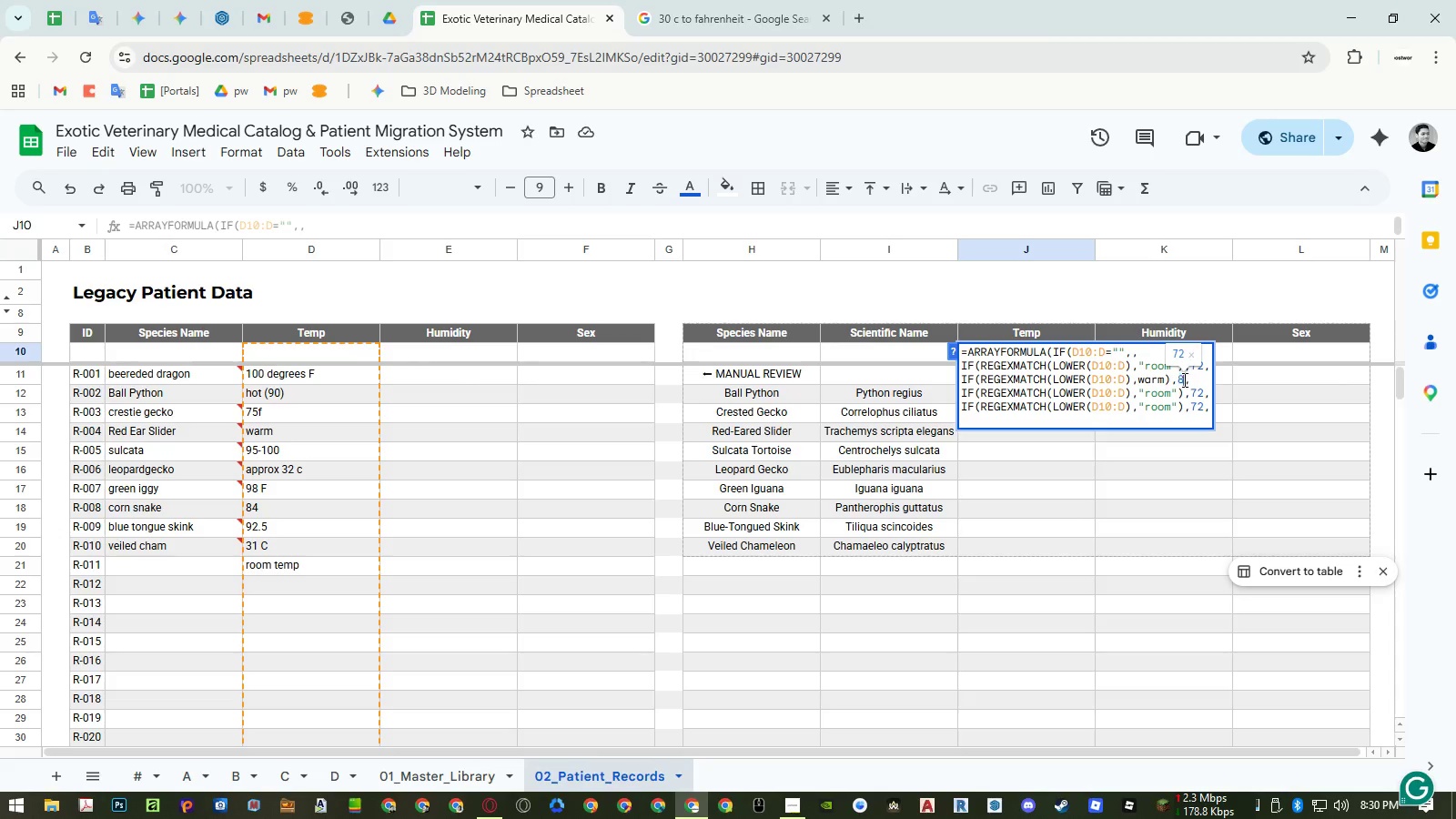 
key(Numpad2)
 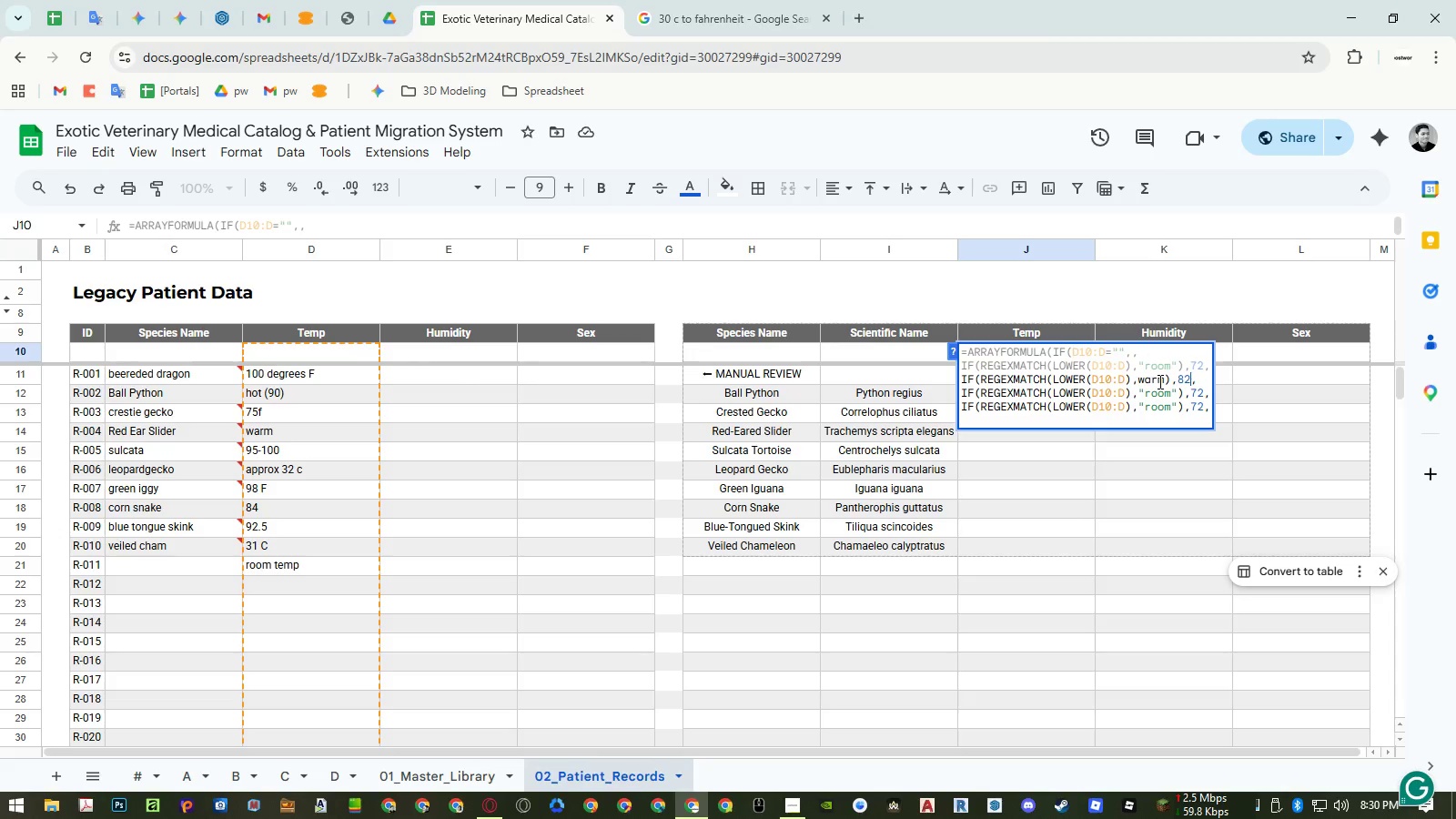 
left_click([1162, 380])
 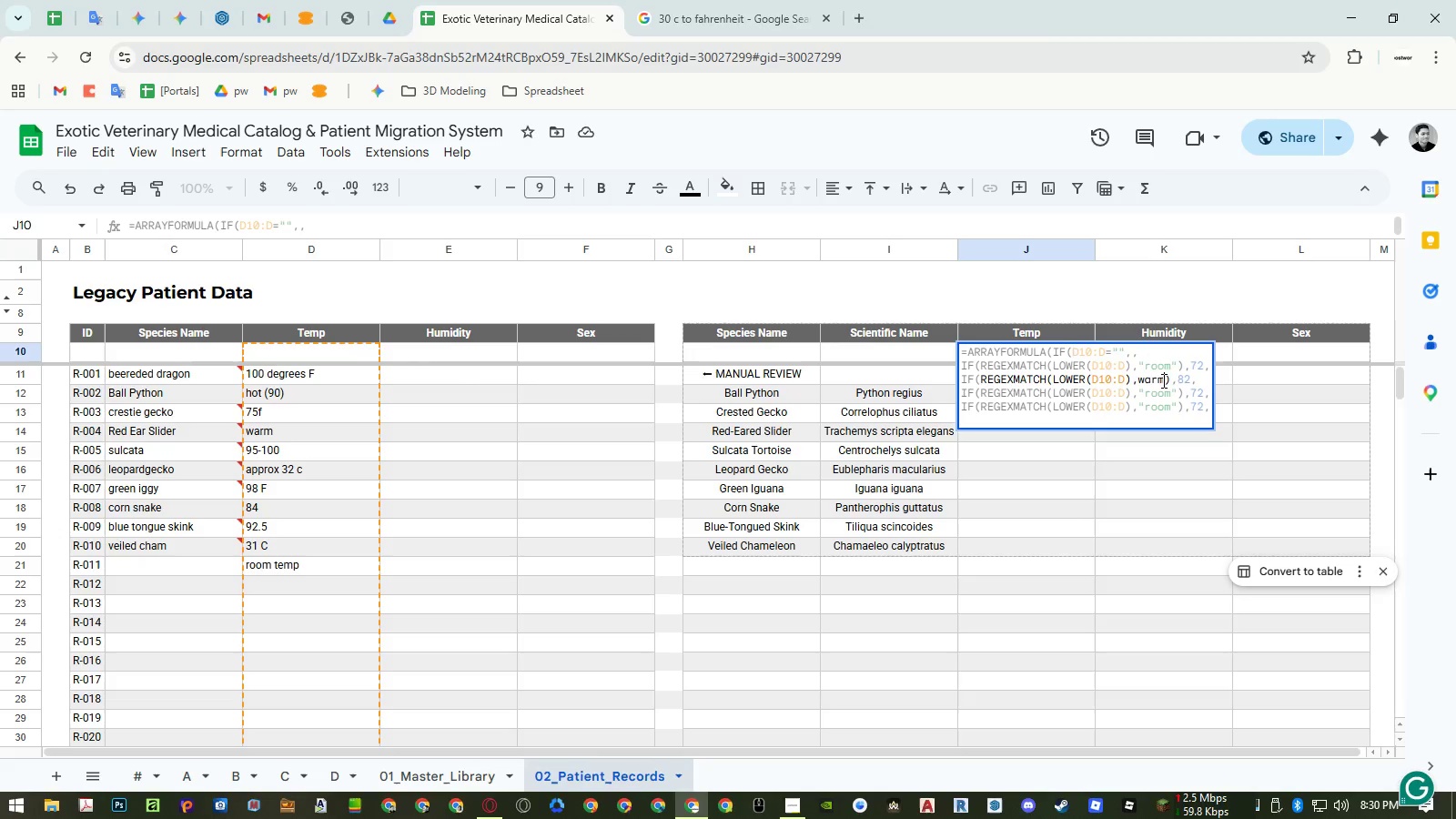 
key(Shift+Quote)
 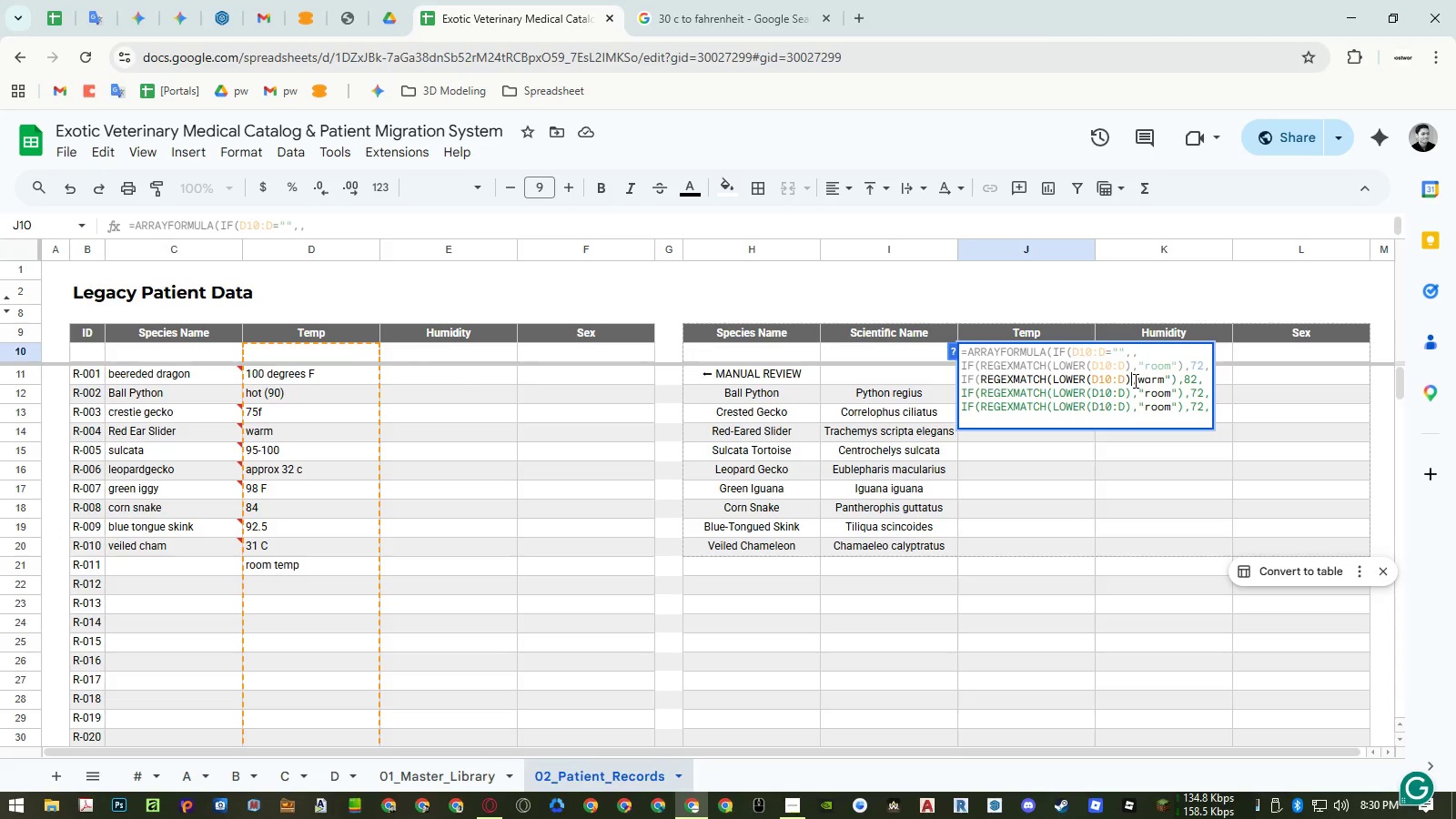 
double_click([1137, 380])
 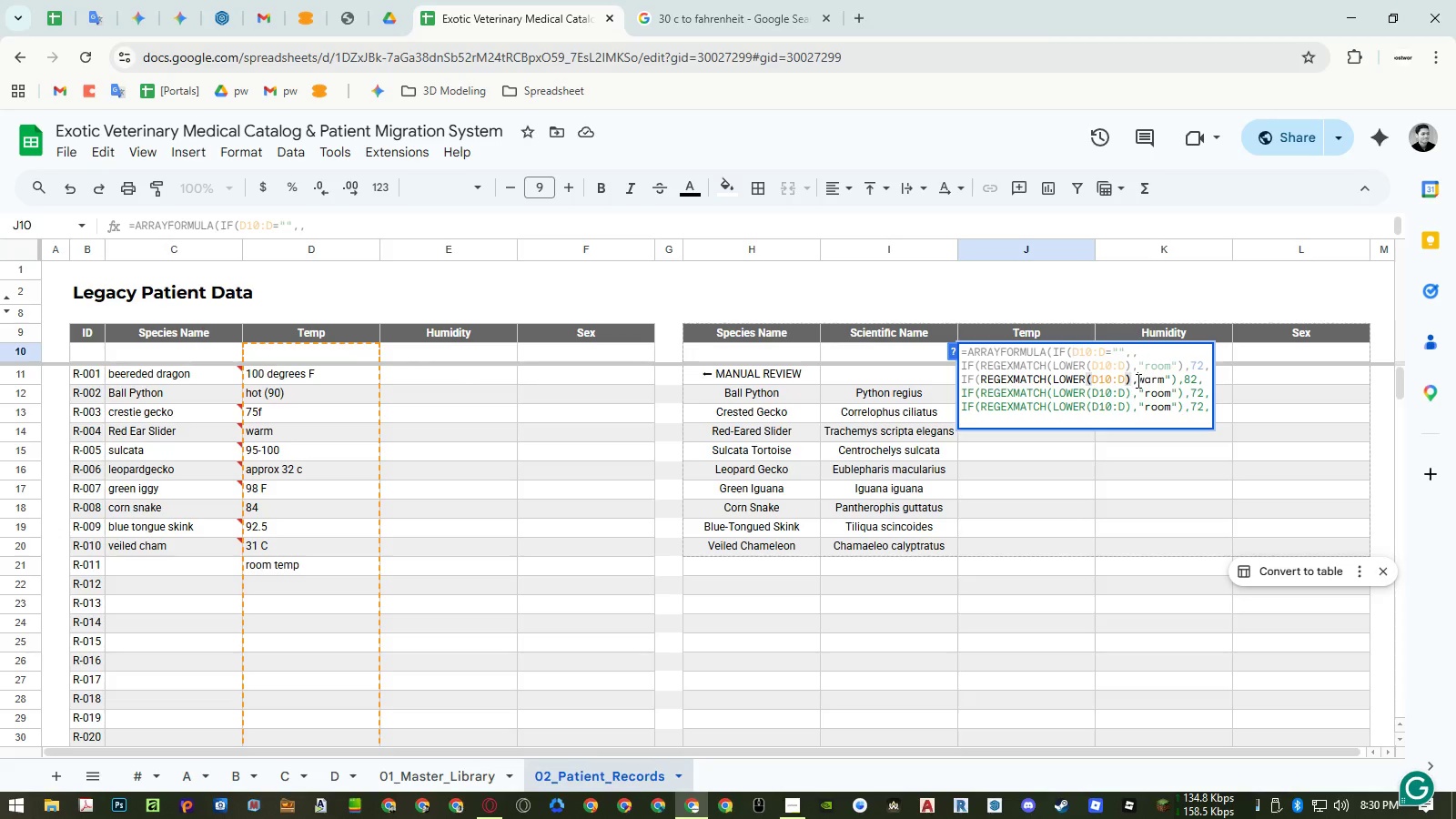 
key(Shift+ShiftRight)
 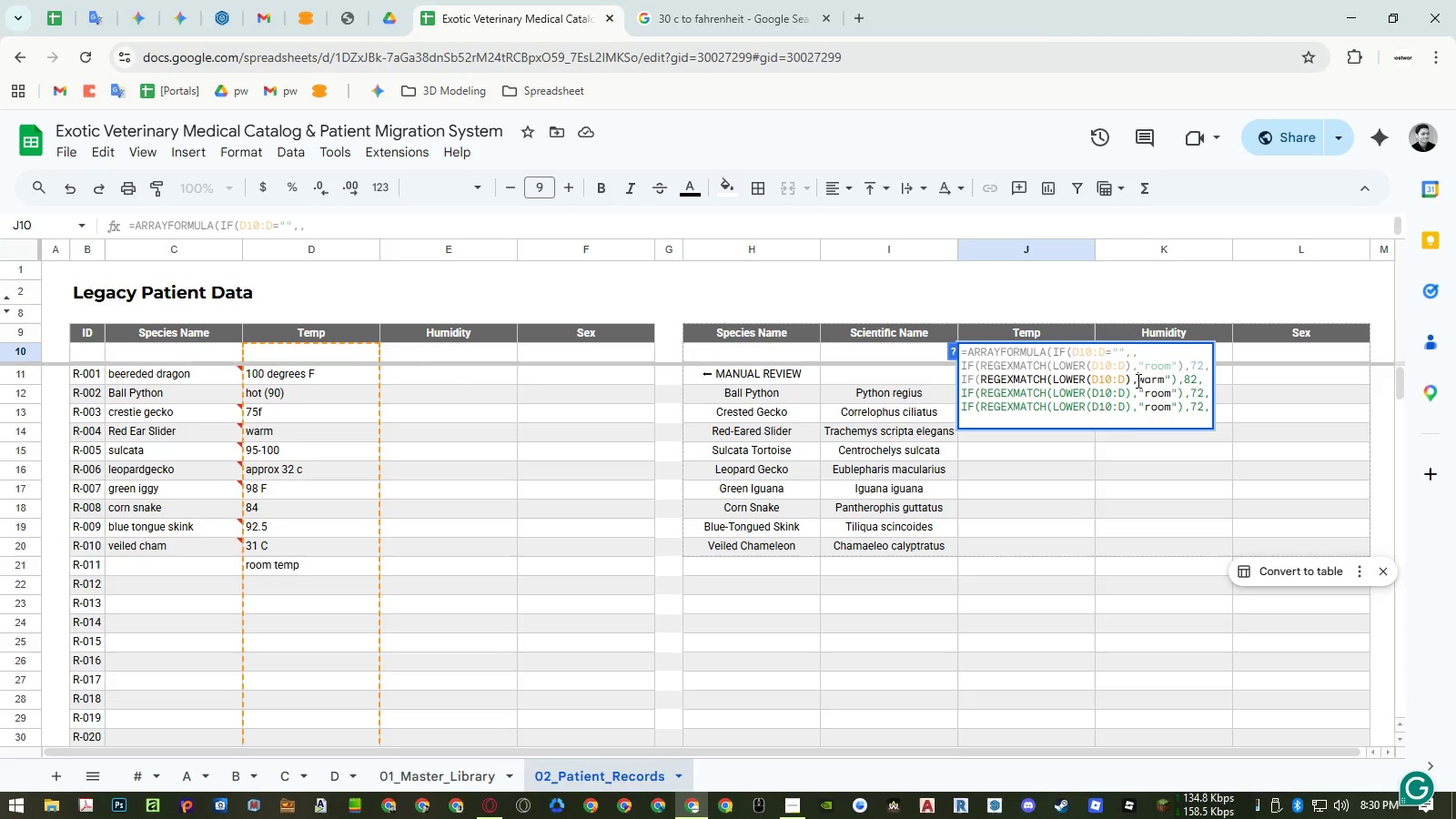 
key(Shift+Quote)
 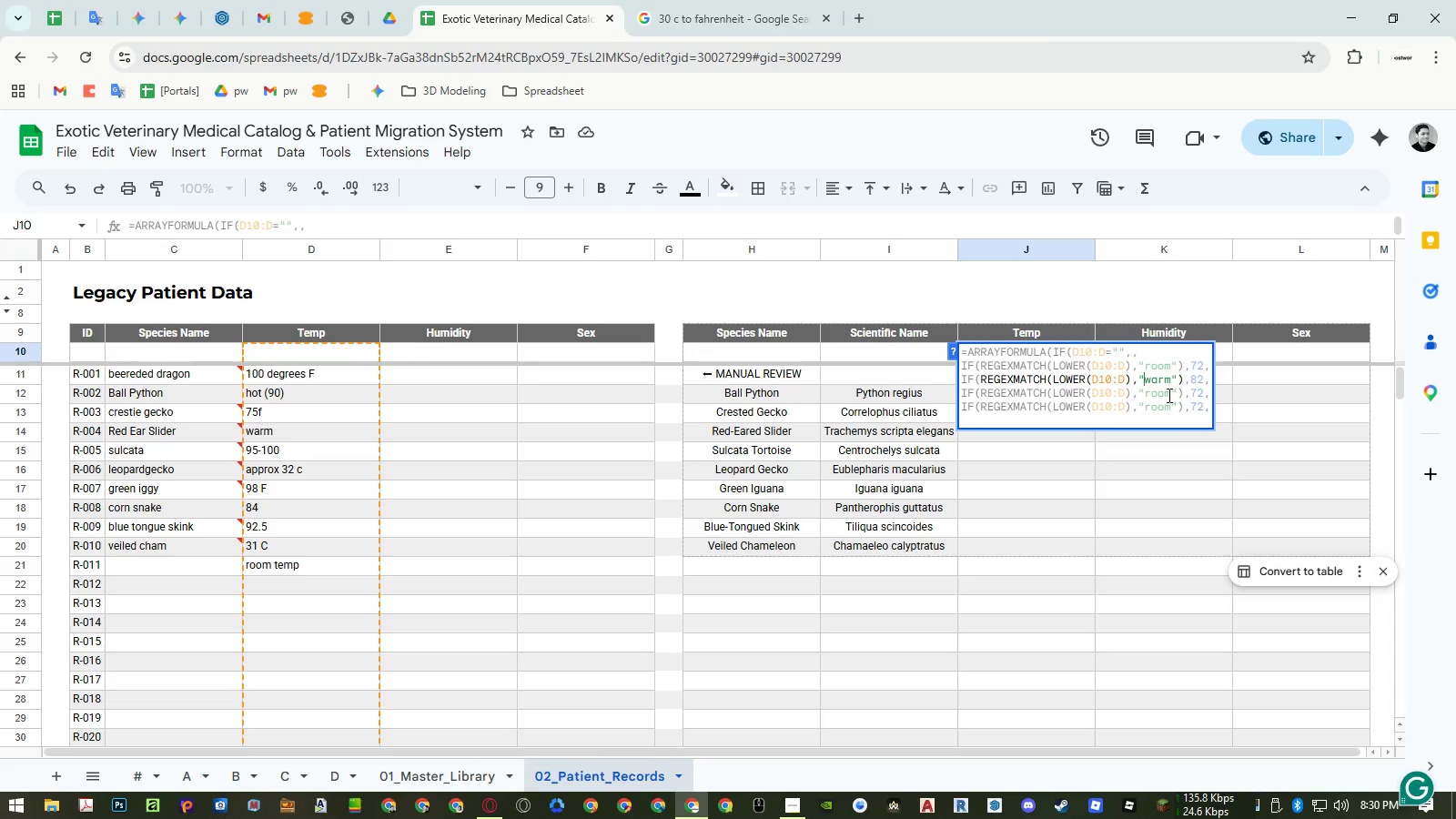 
left_click_drag(start_coordinate=[1168, 395], to_coordinate=[1144, 394])
 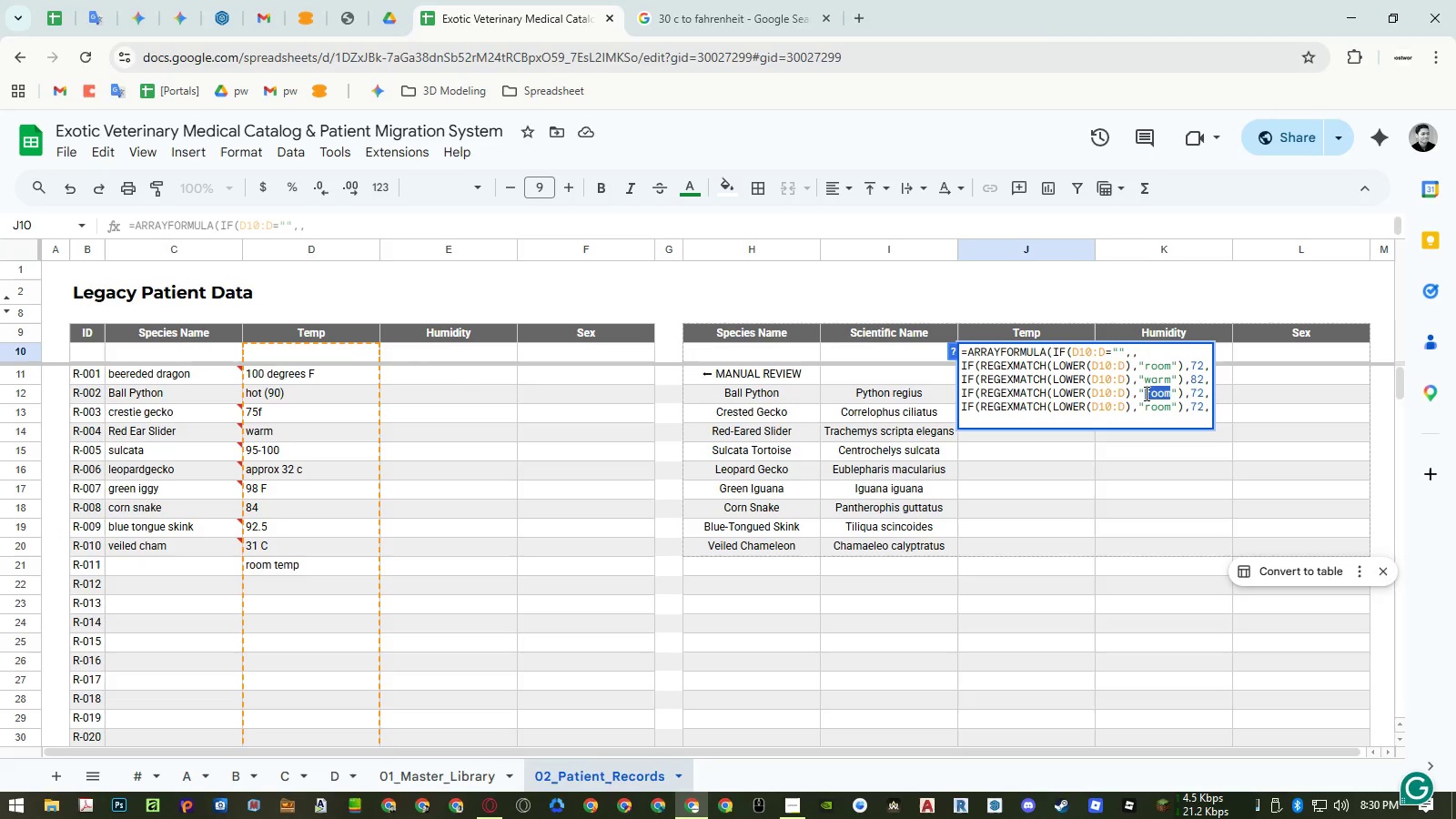 
type(ho)
 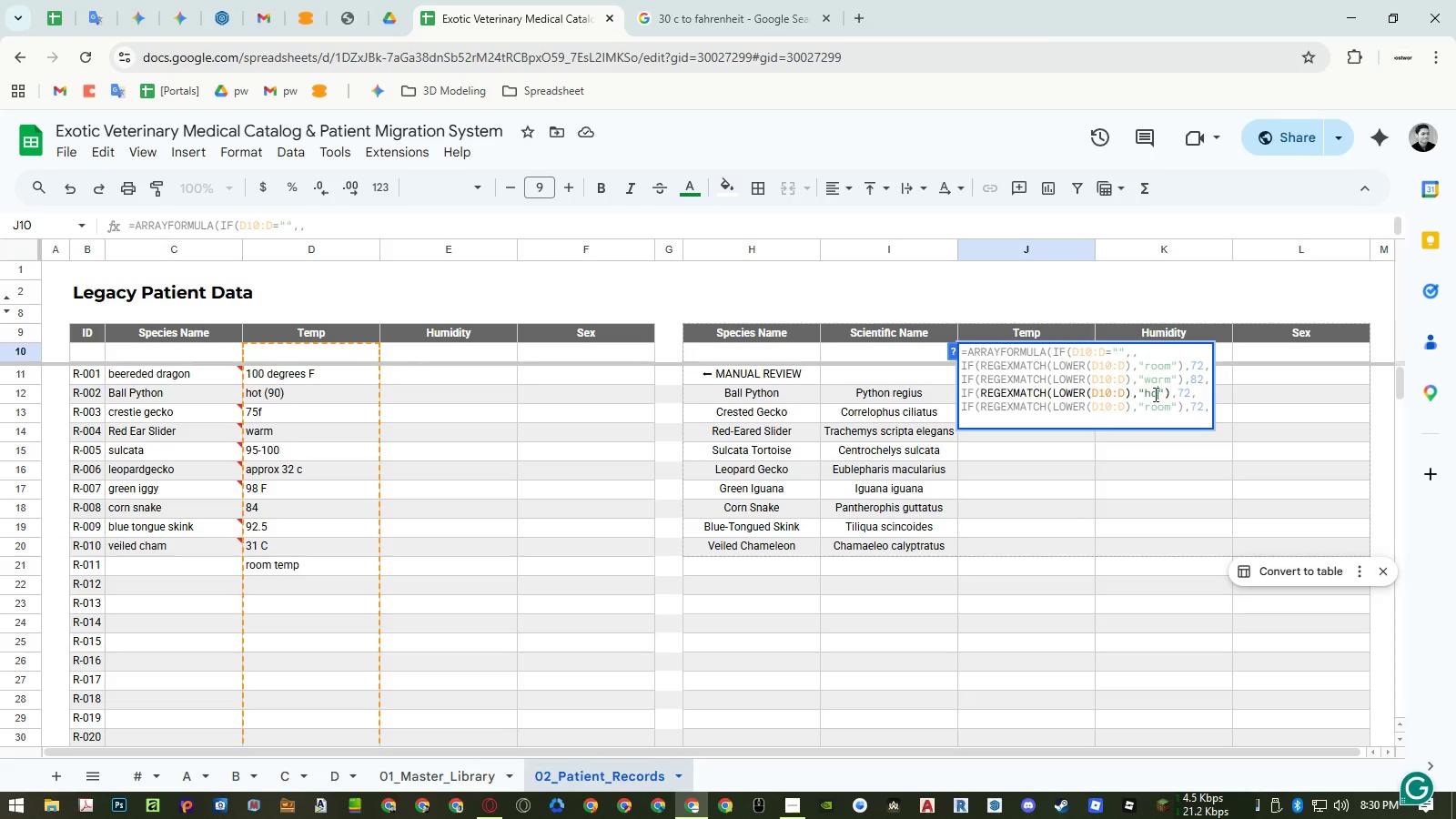 
key(T)
 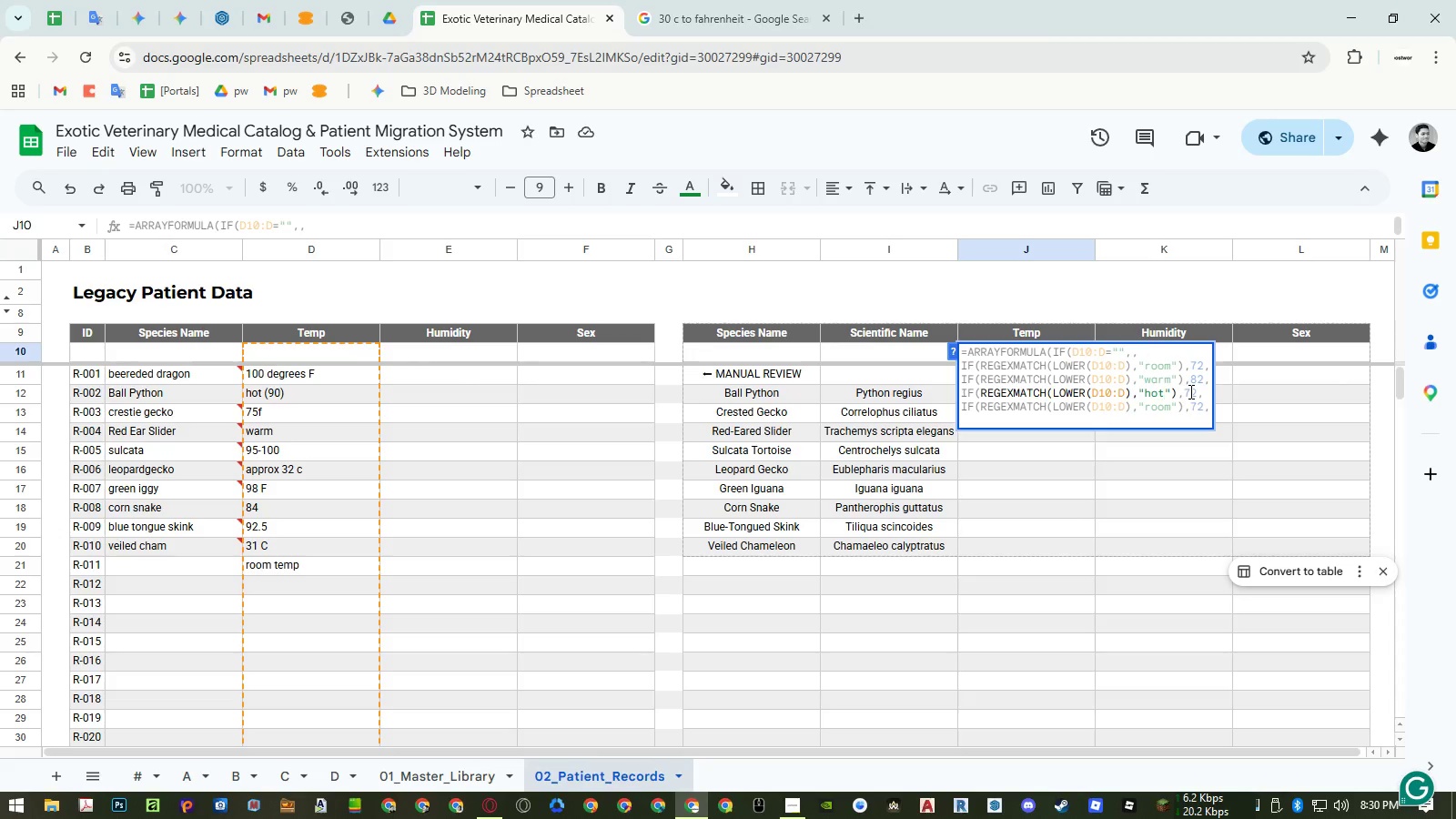 
double_click([1189, 391])
 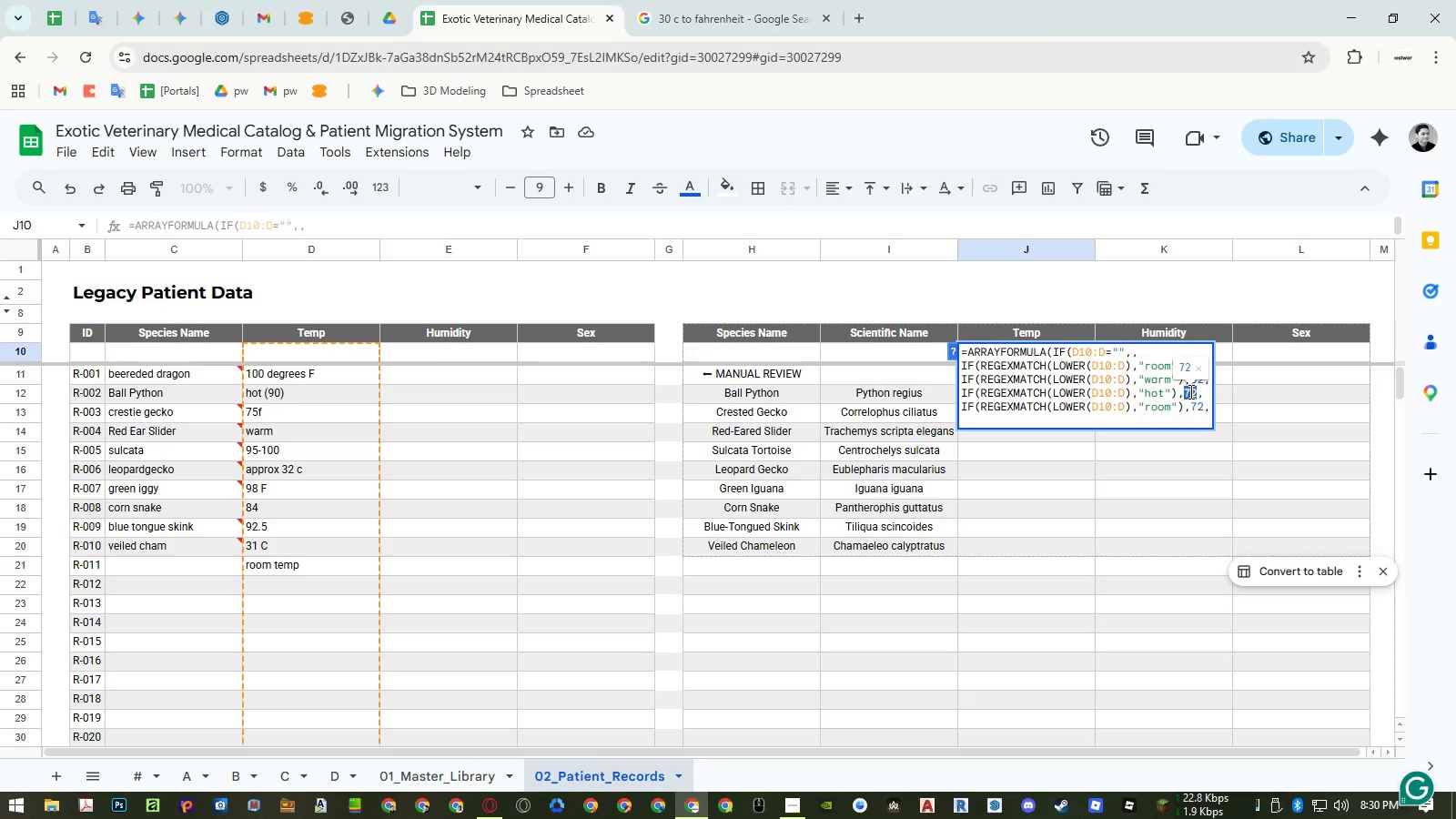 
key(Numpad9)
 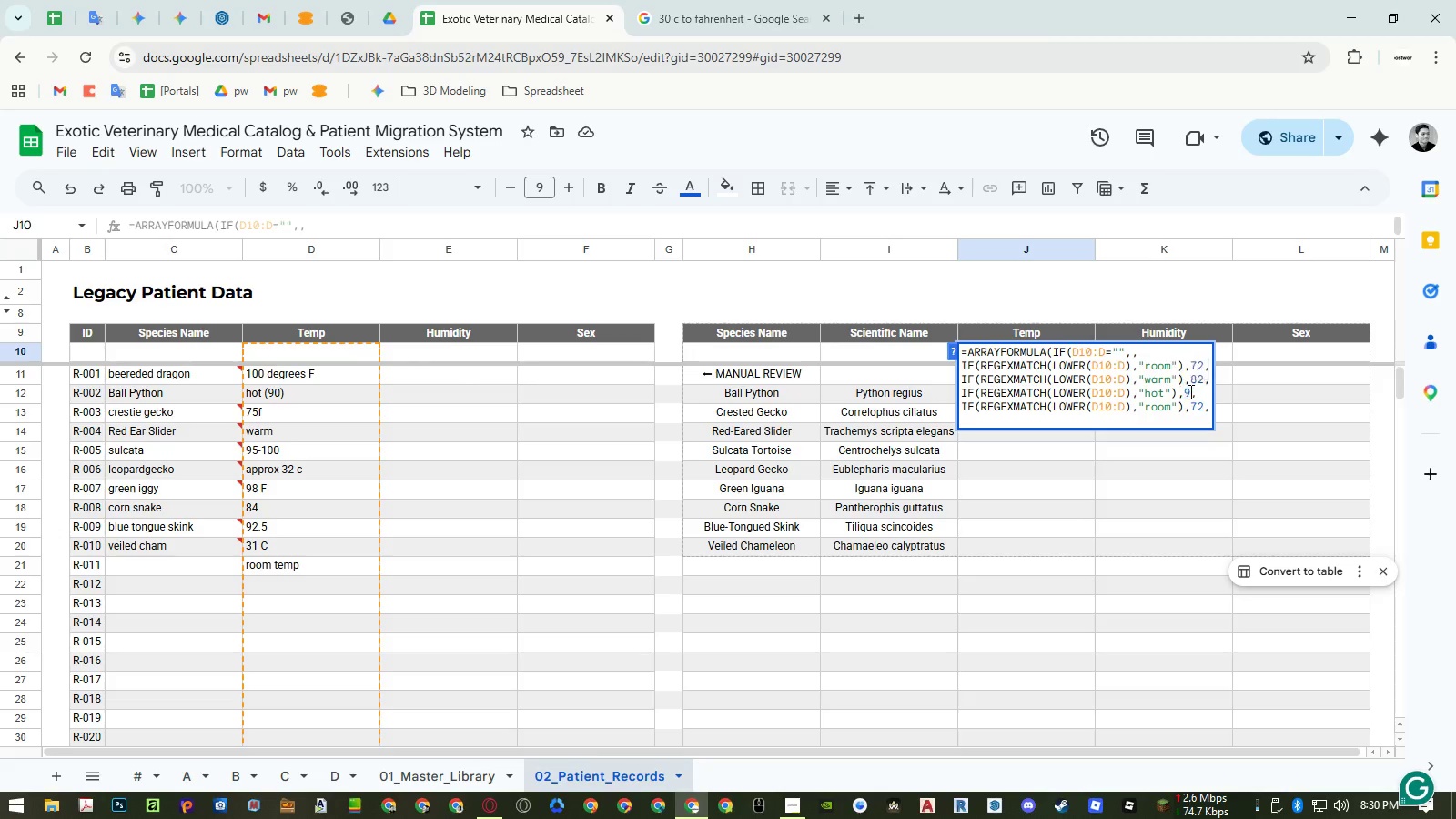 
key(Numpad5)
 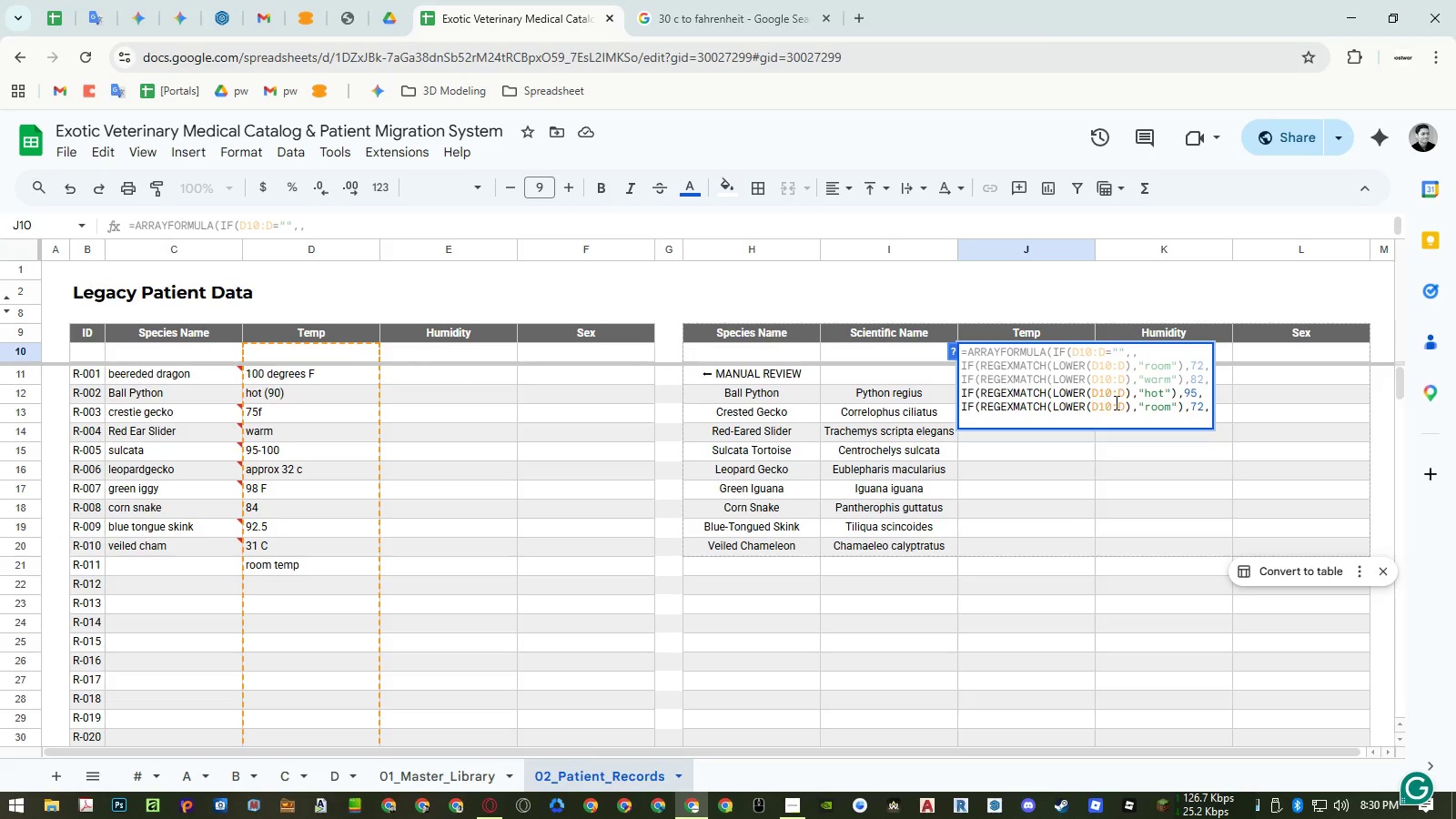 
wait(6.84)
 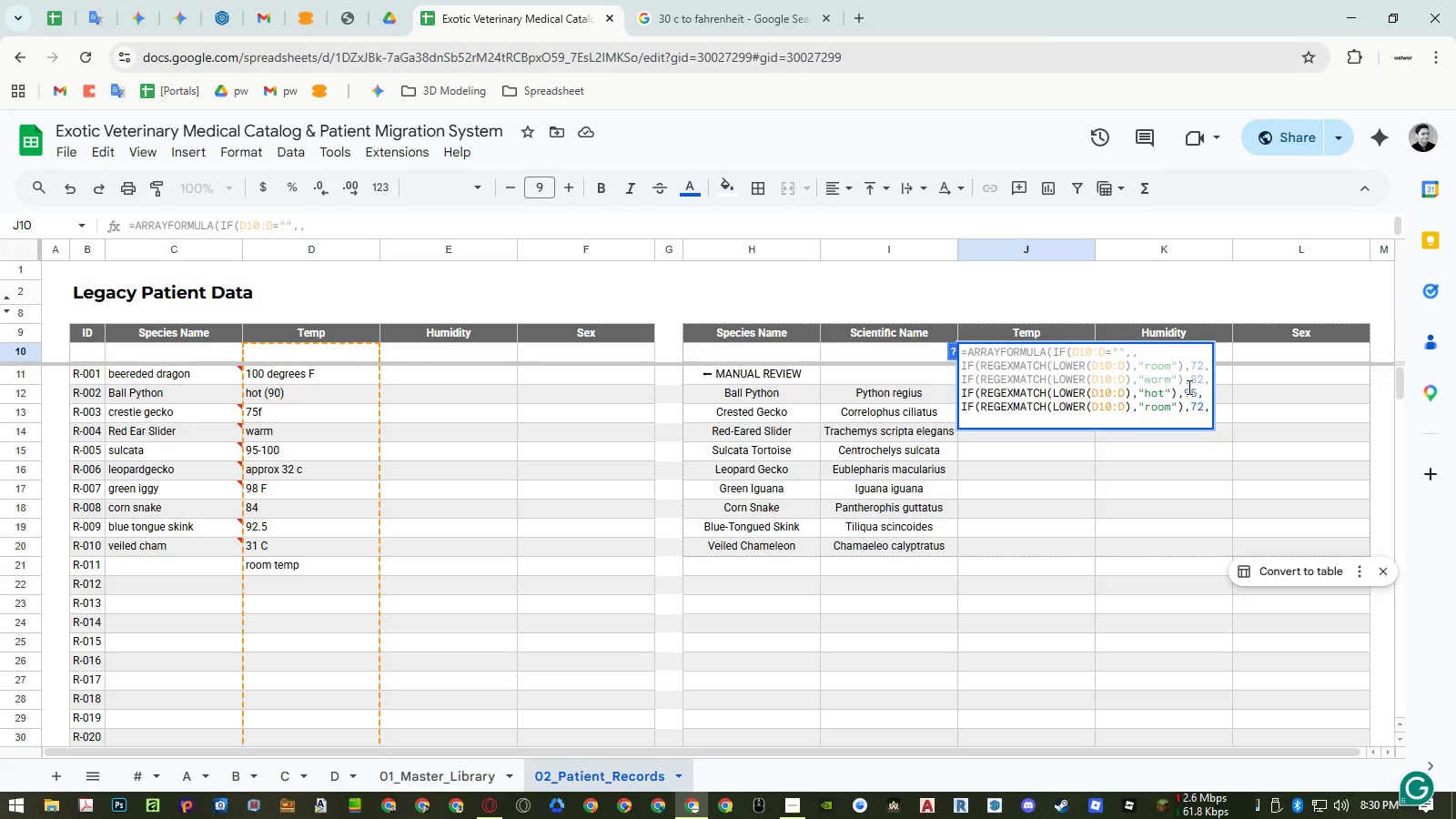 
left_click_drag(start_coordinate=[1172, 404], to_coordinate=[1144, 410])
 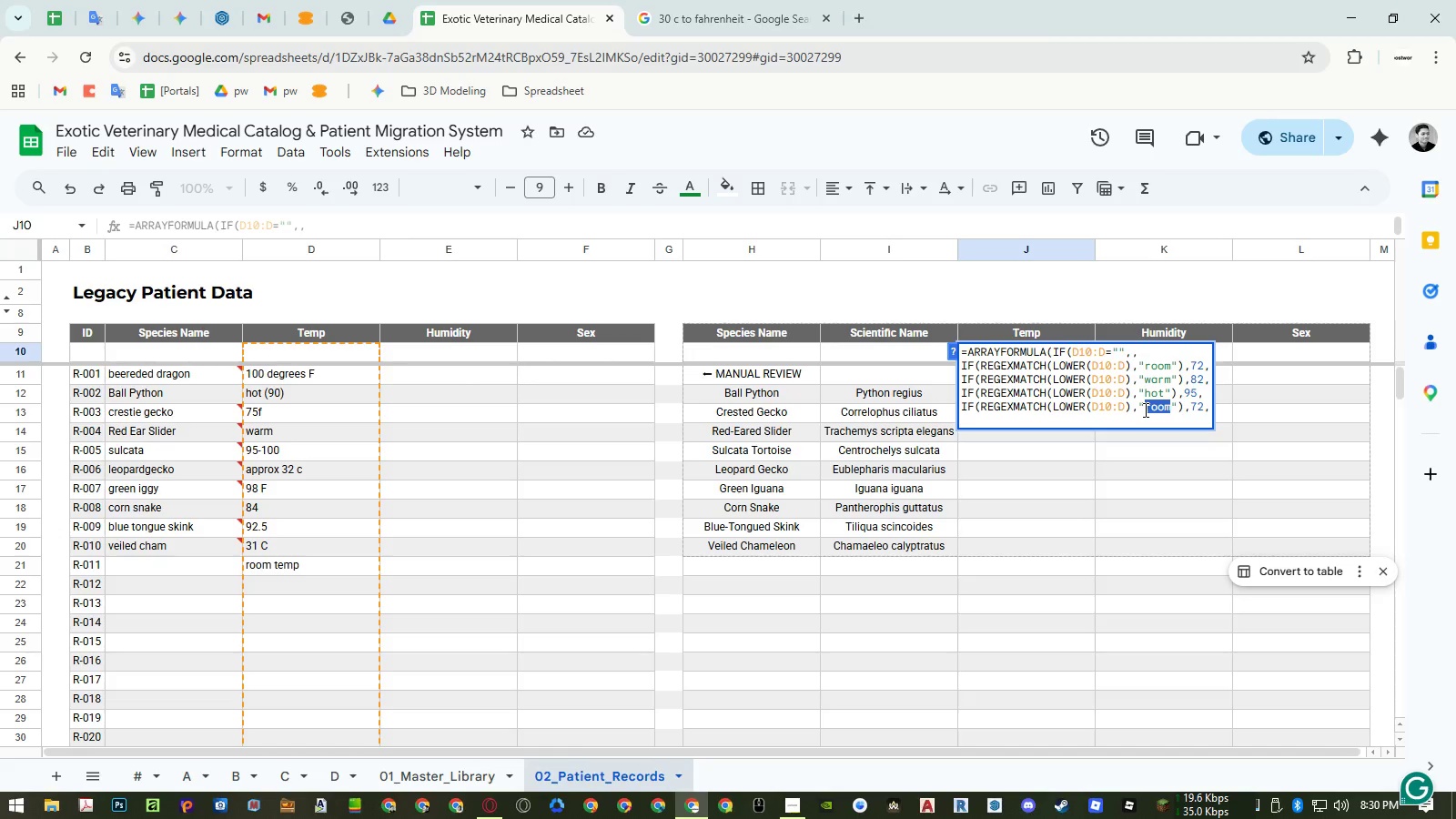 
key(BracketLeft)
 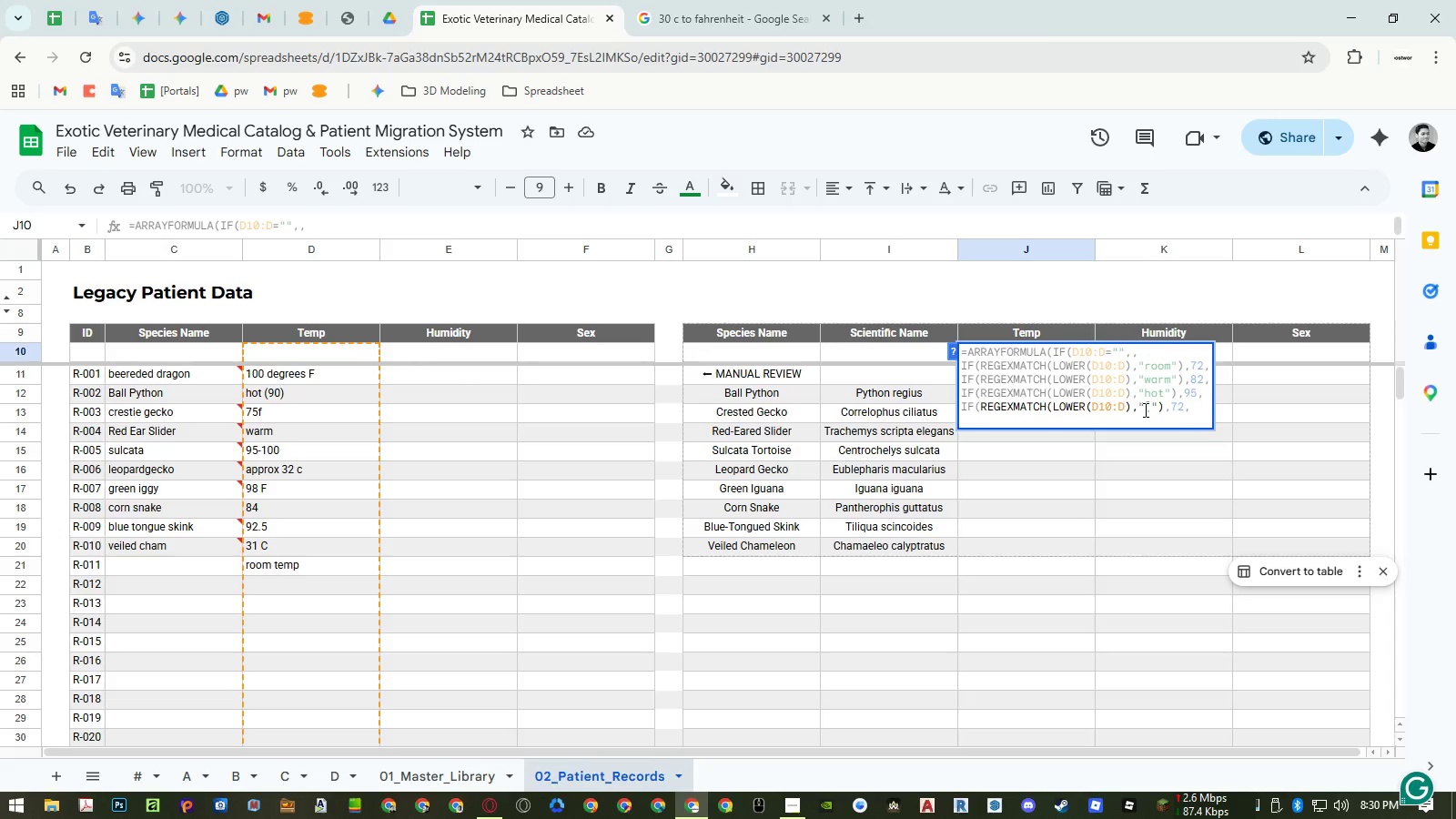 
key(Numpad0)
 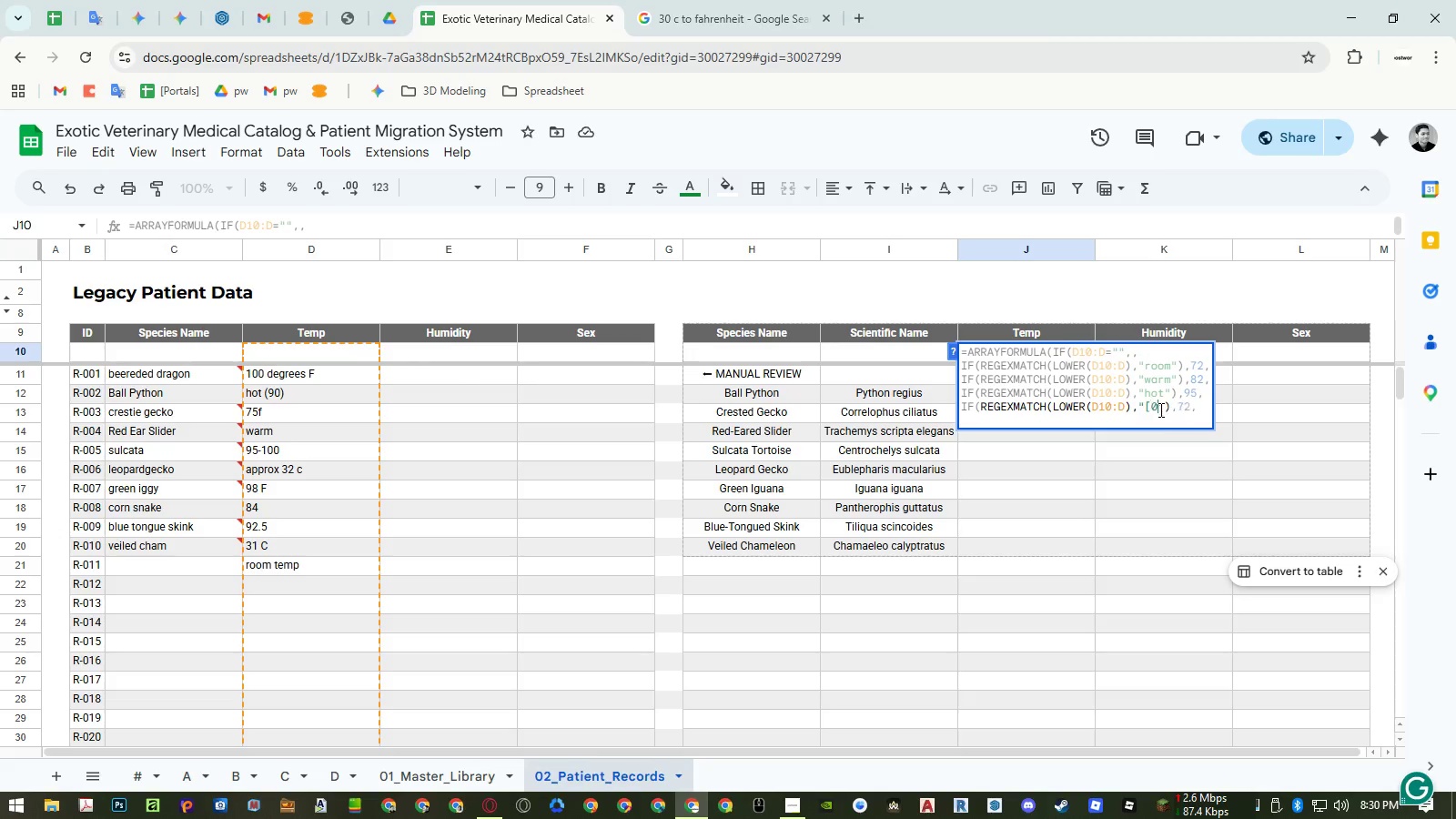 
key(NumpadSubtract)
 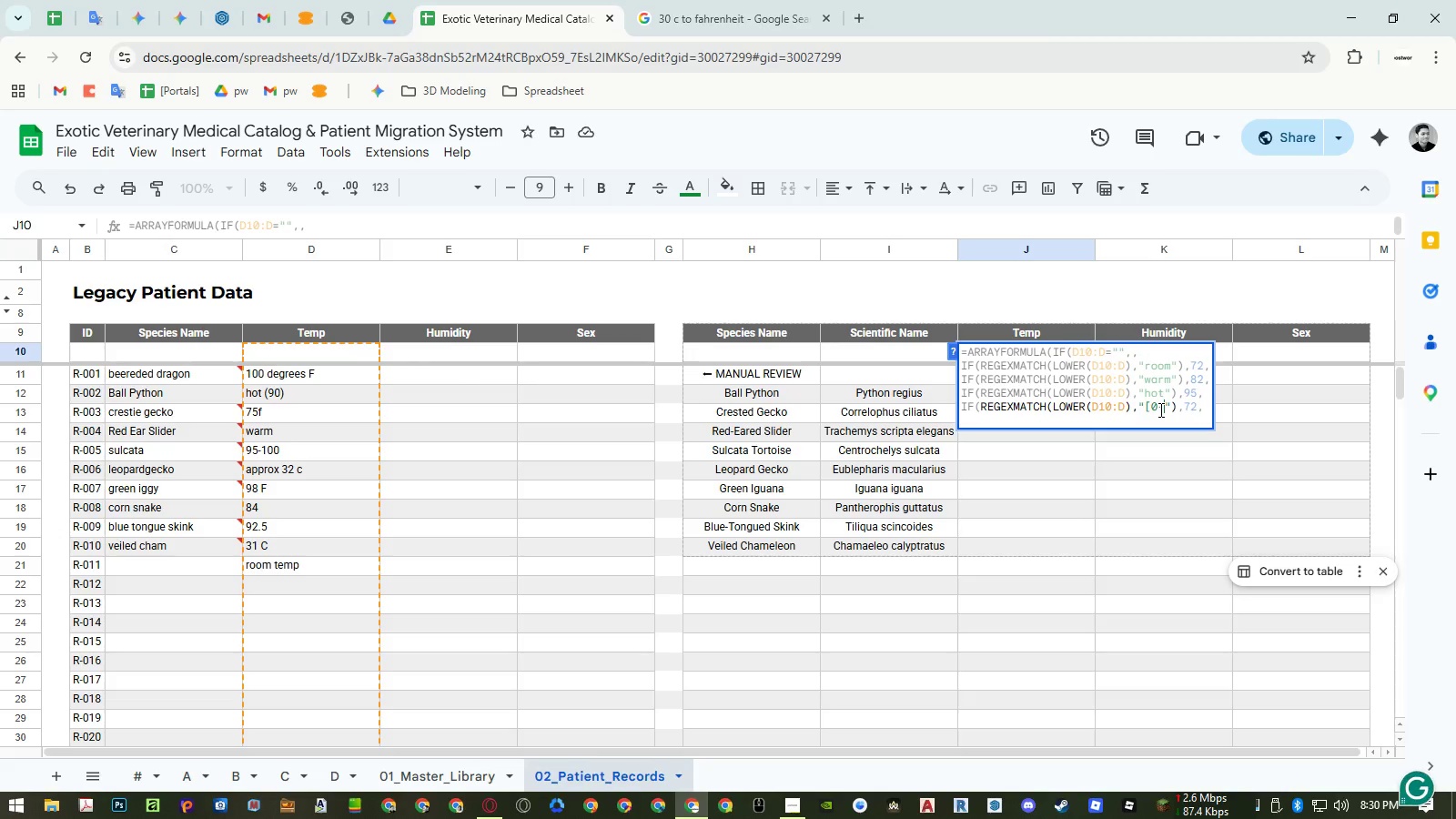 
key(Numpad9)
 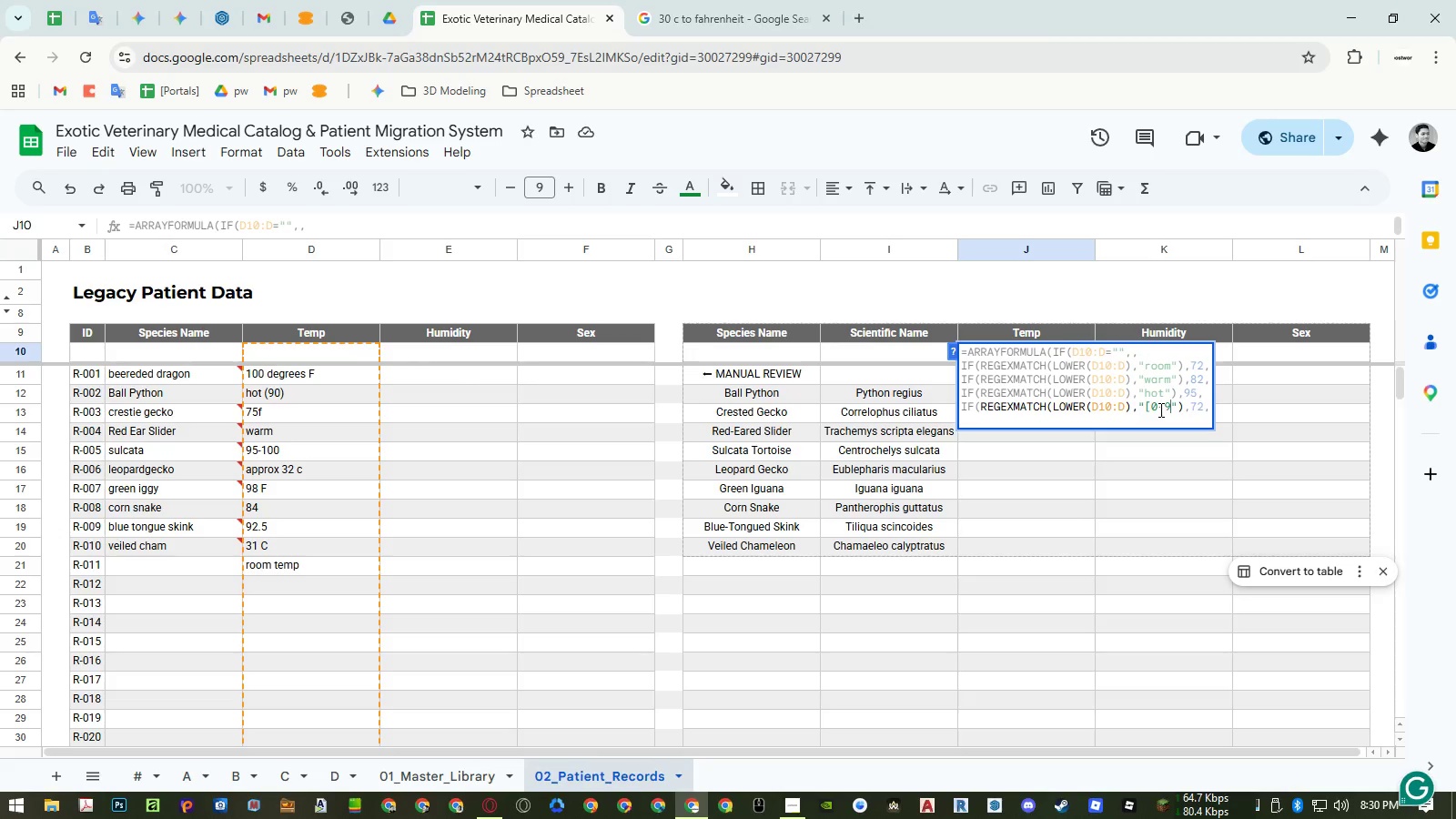 
key(Period)
 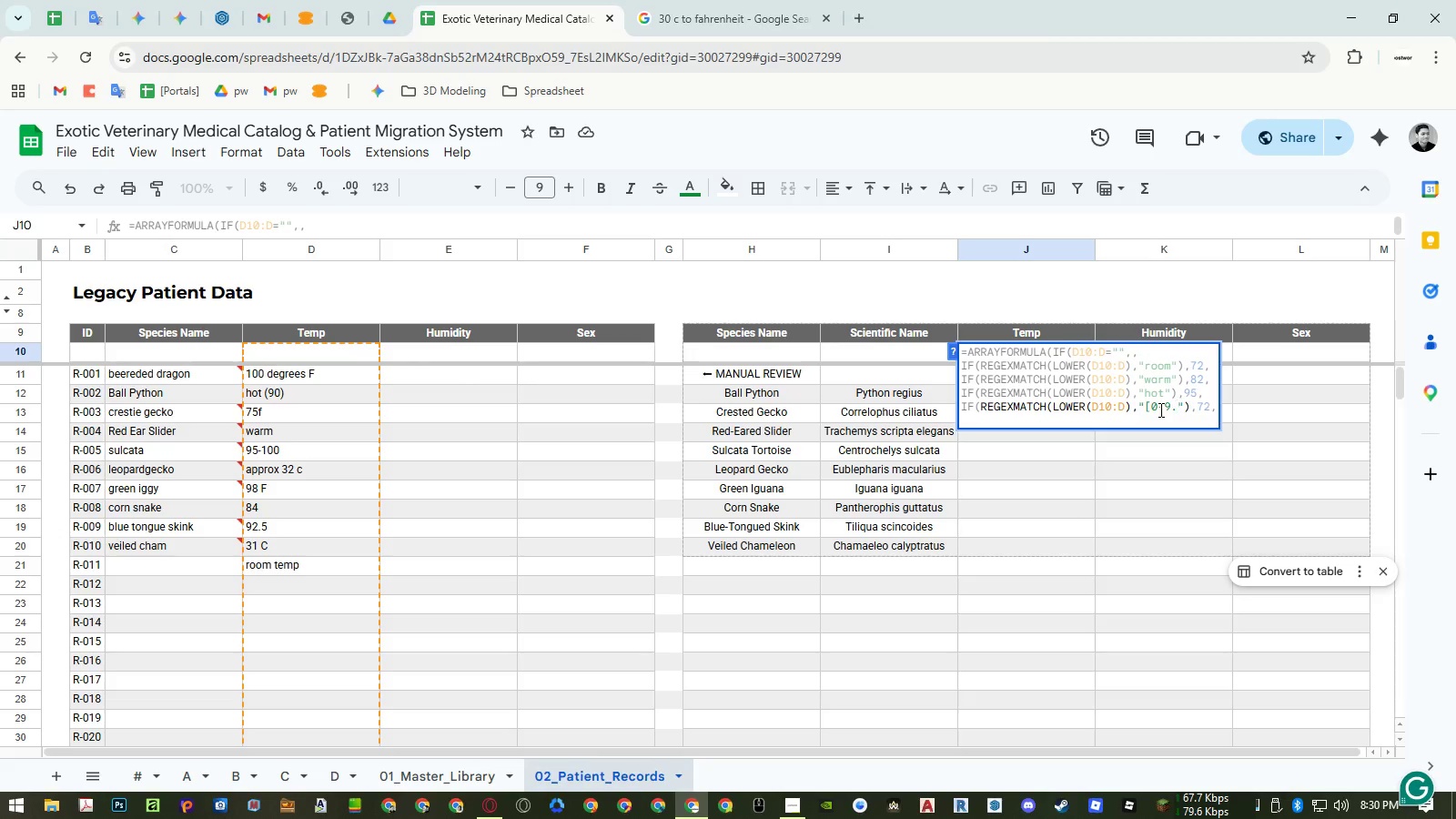 
key(BracketRight)
 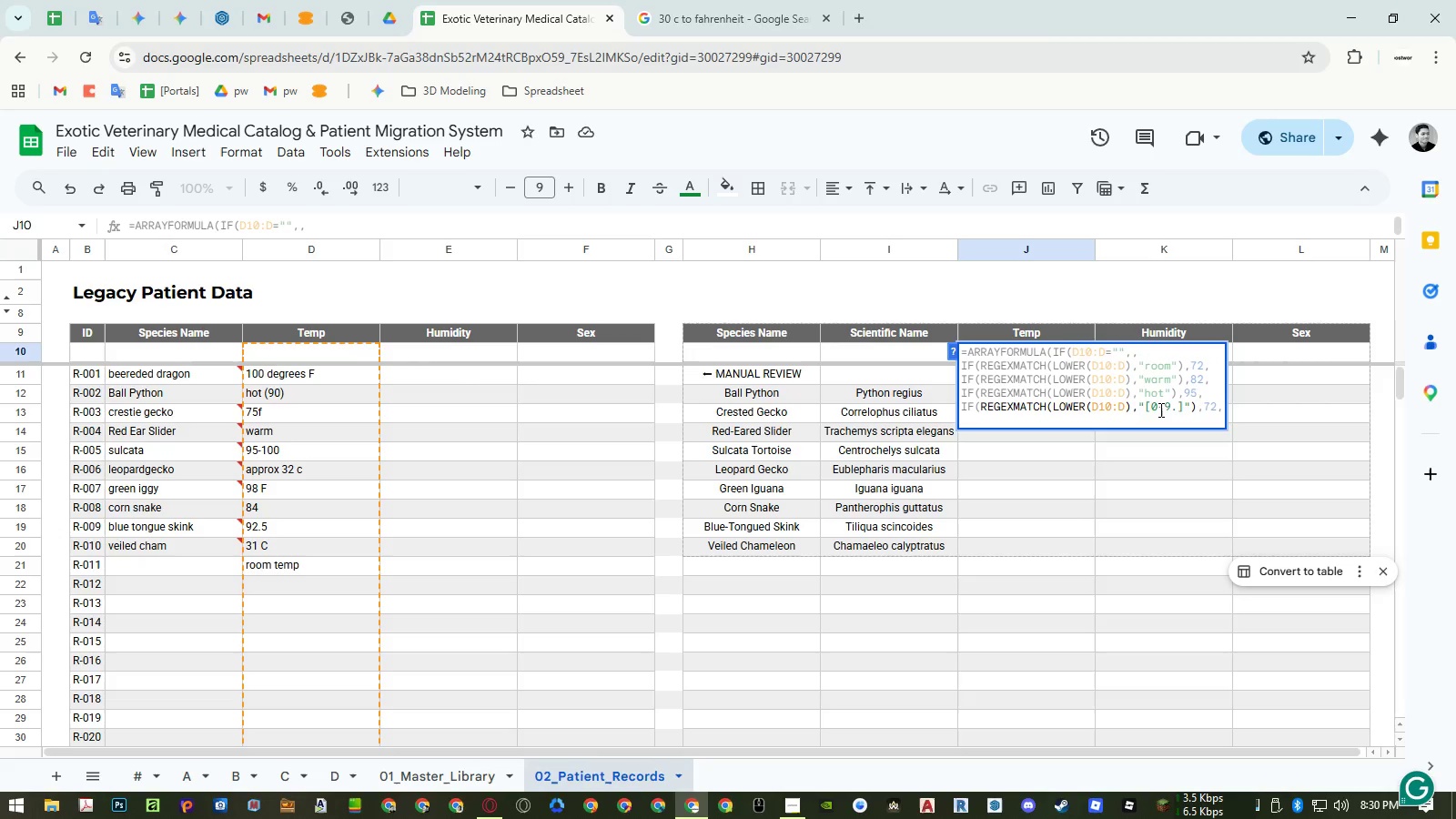 
key(NumpadAdd)
 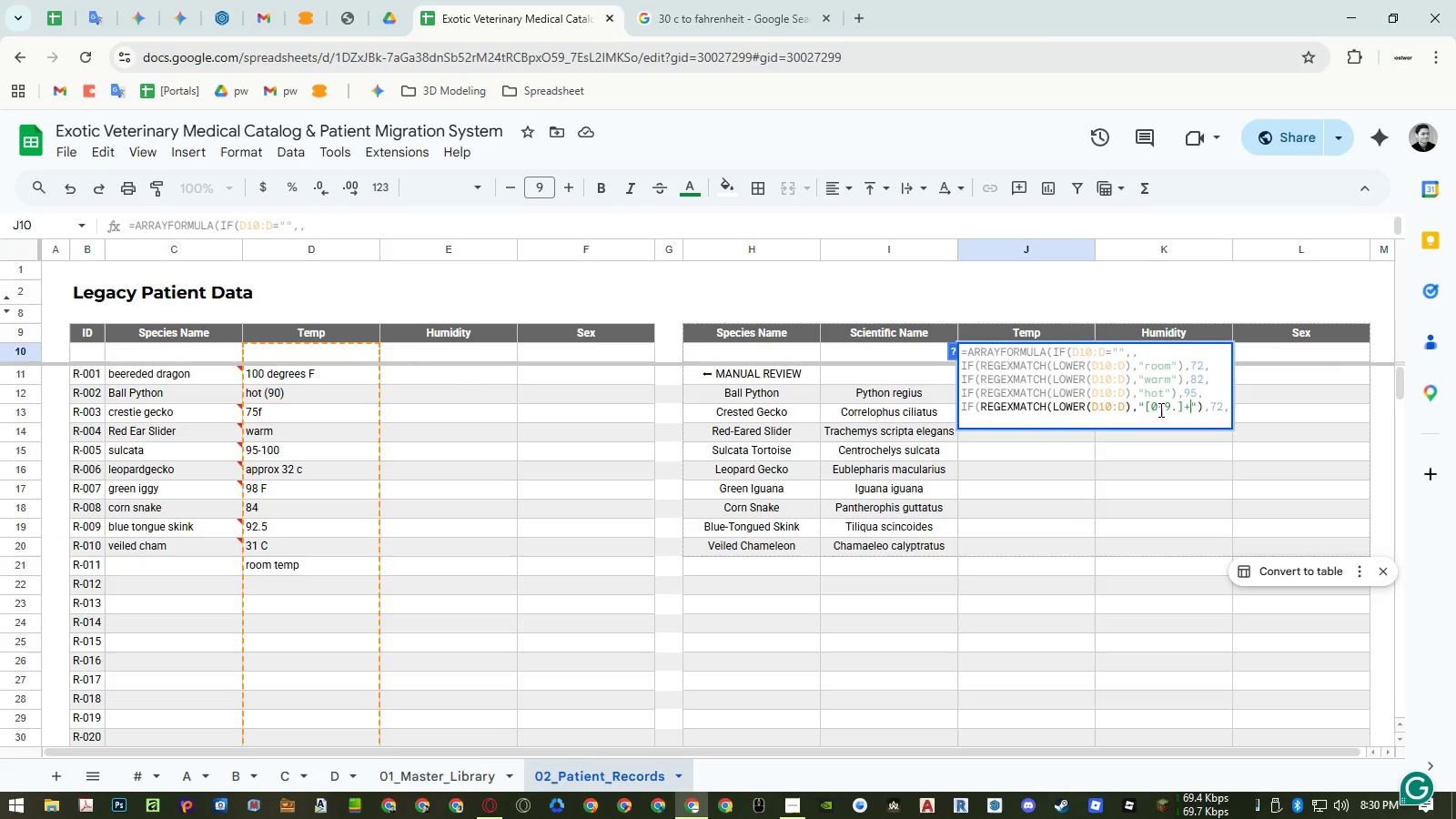 
key(NumpadDecimal)
 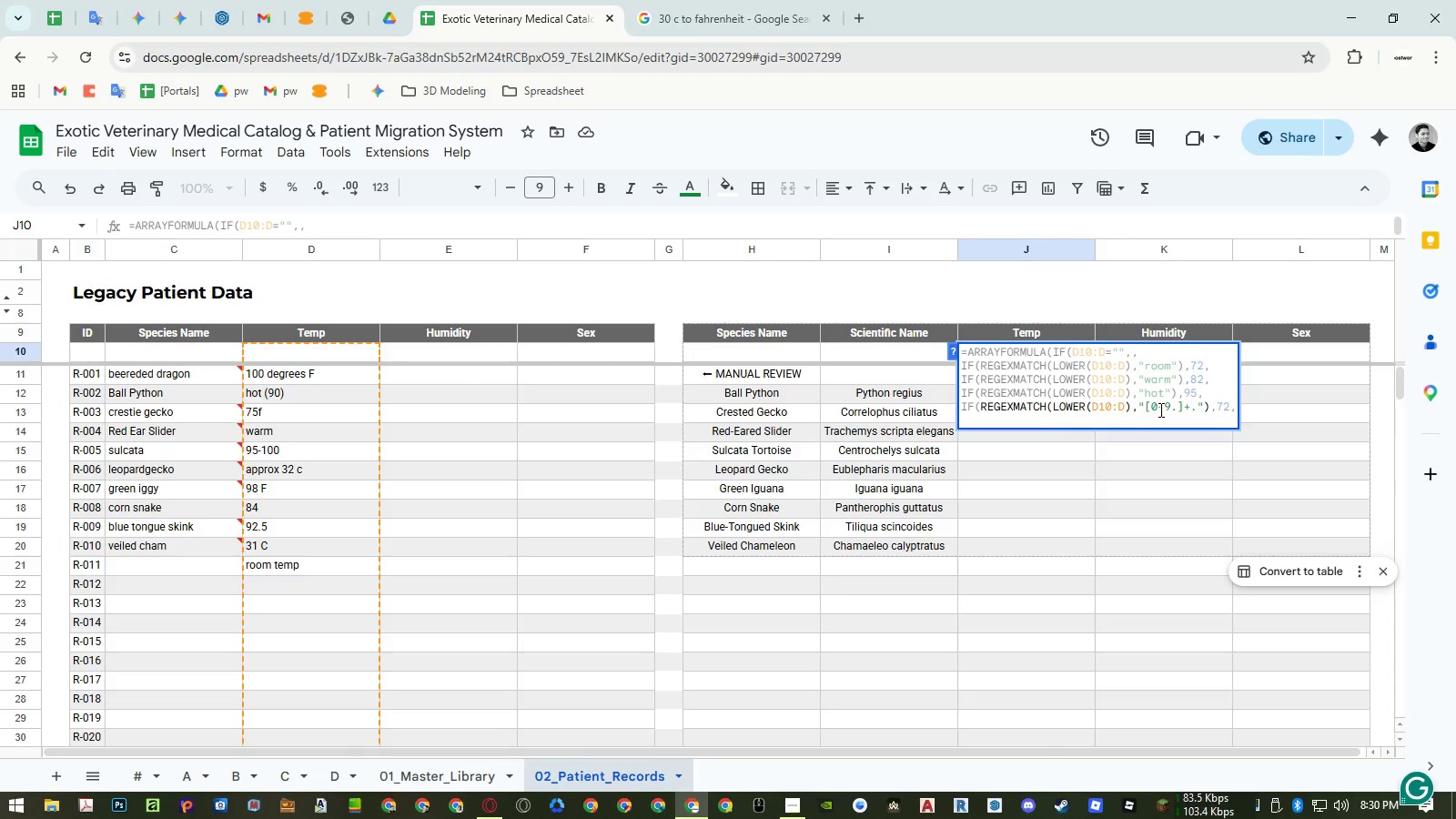 
key(NumpadMultiply)
 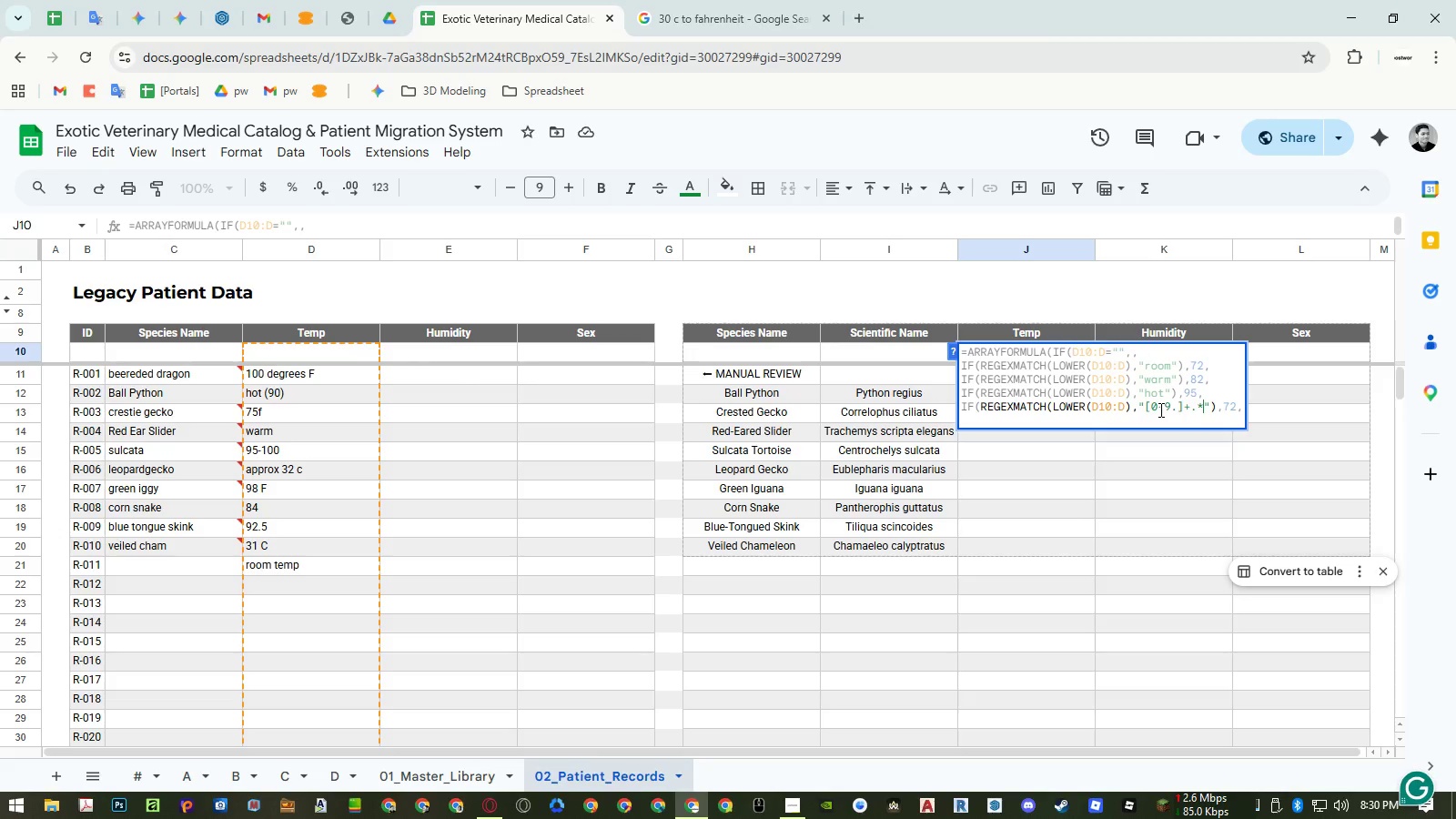 
key(C)
 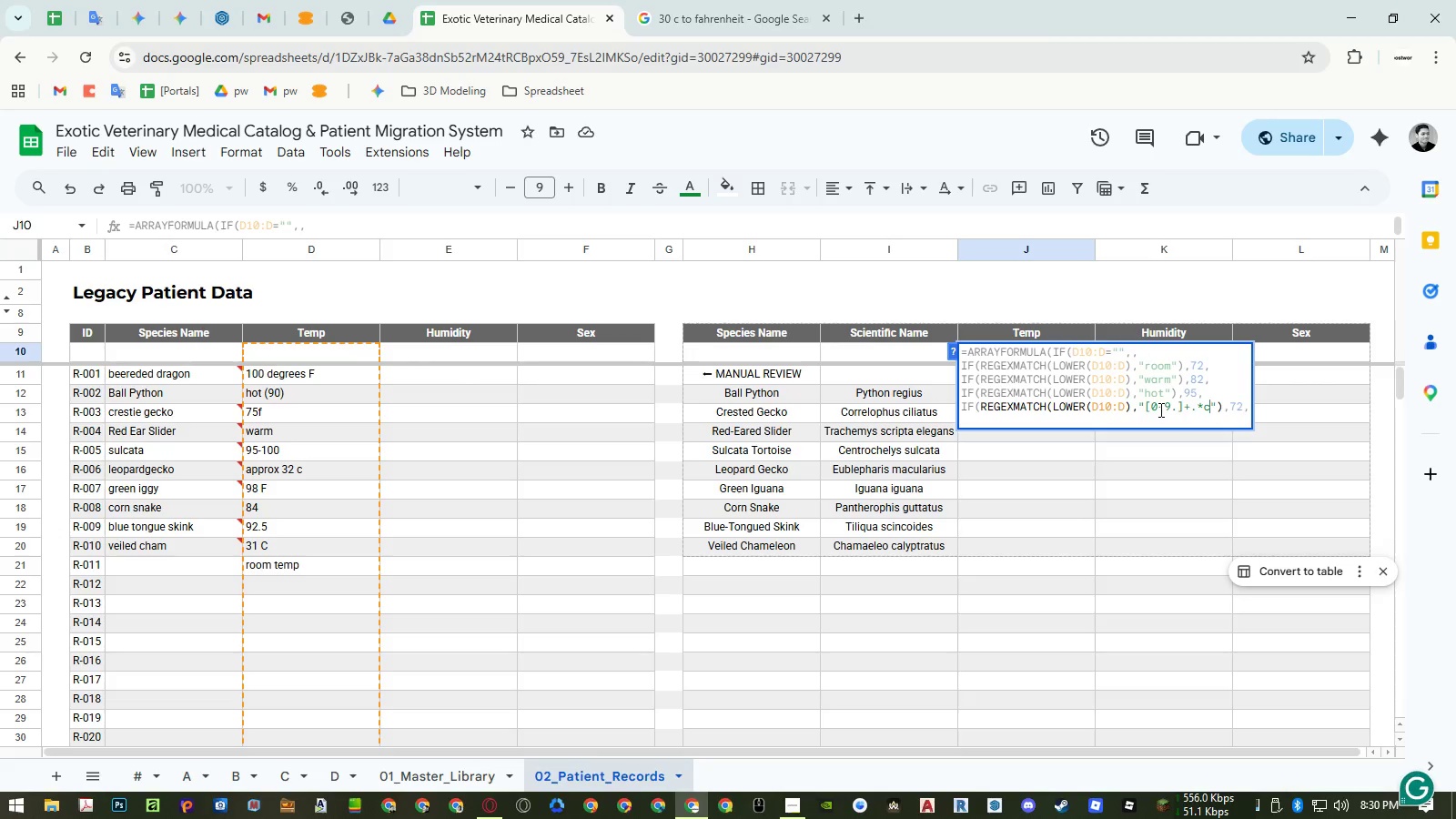 
key(ArrowRight)
 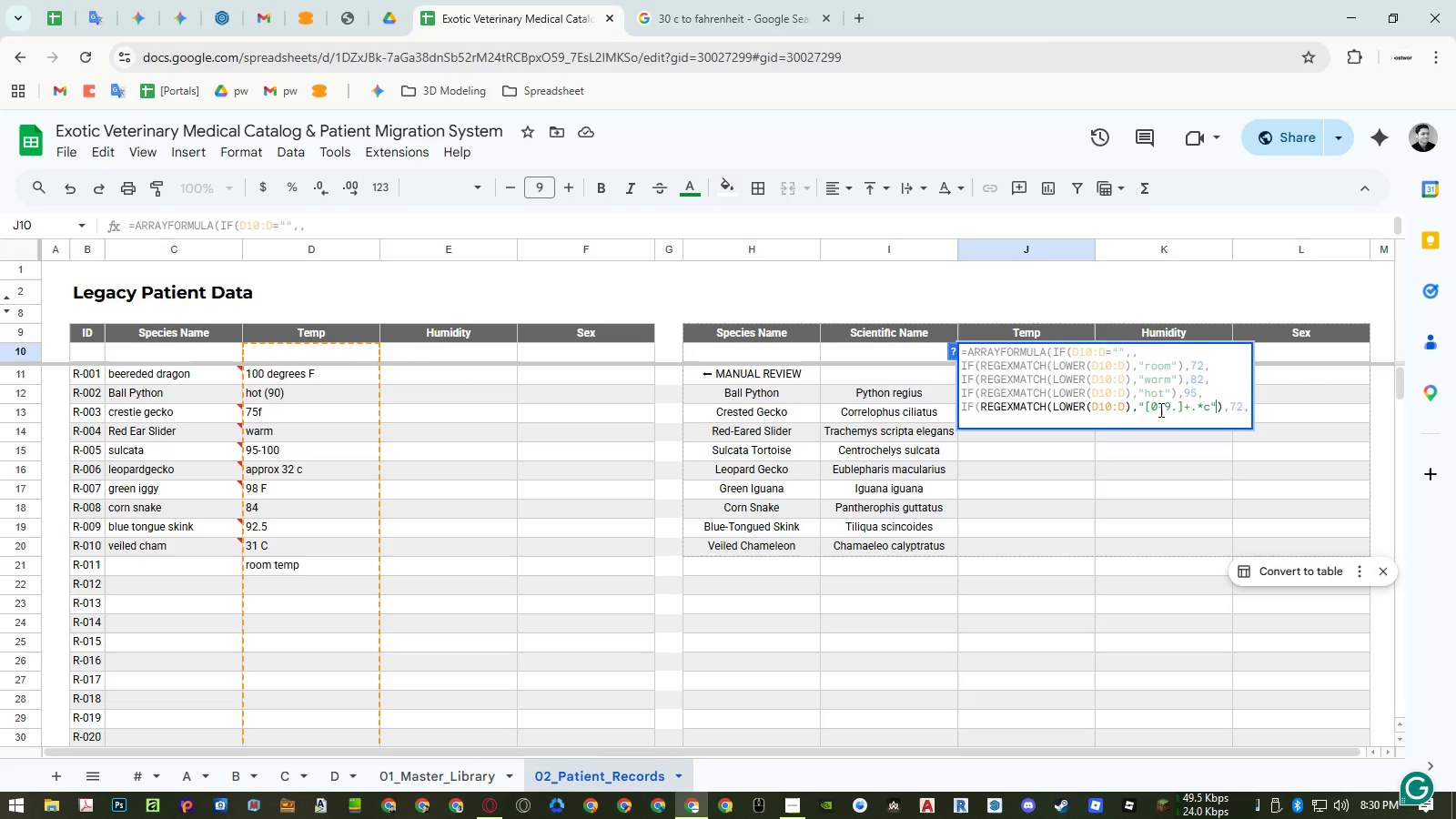 
key(ArrowRight)
 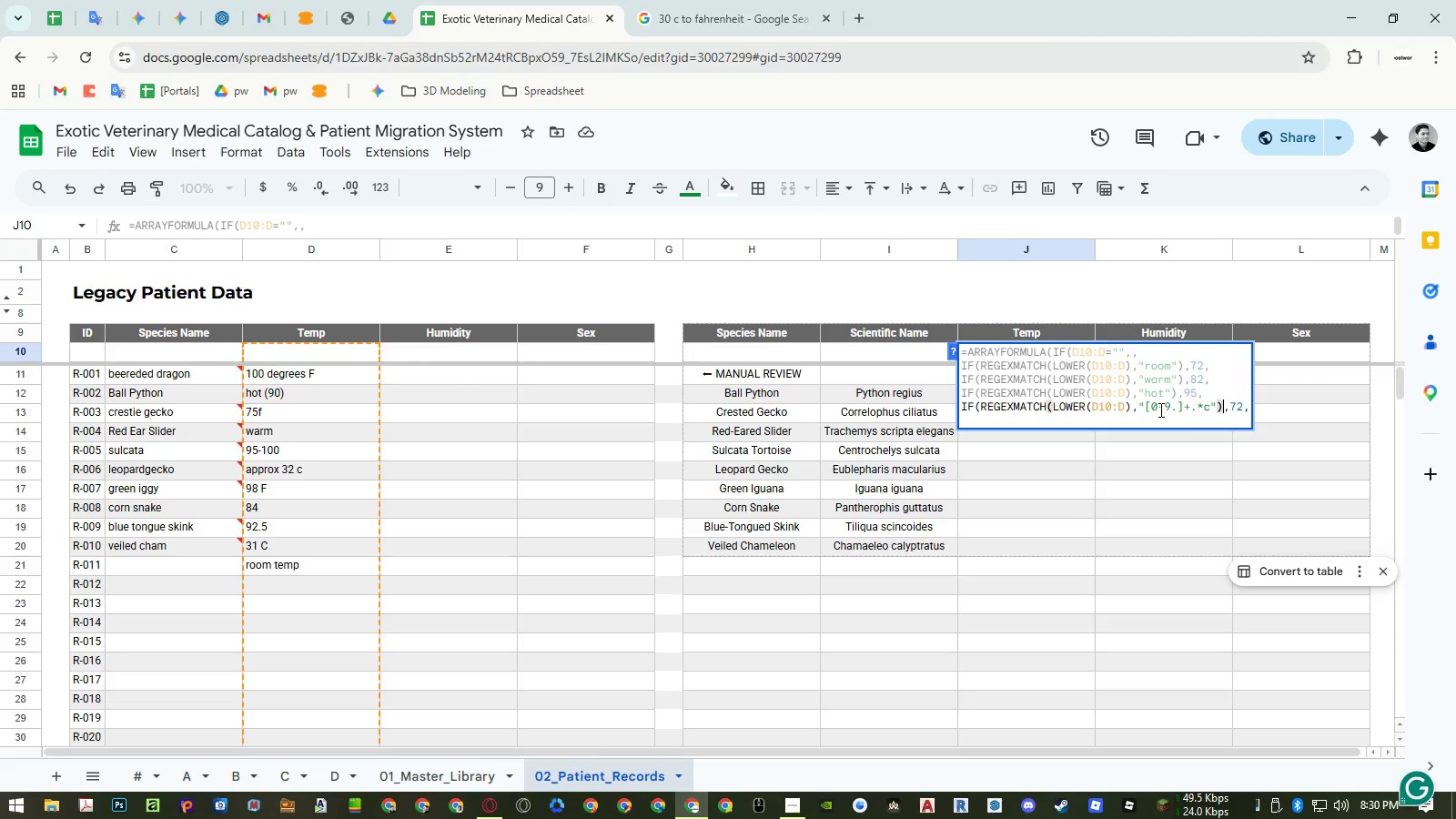 
key(ArrowRight)
 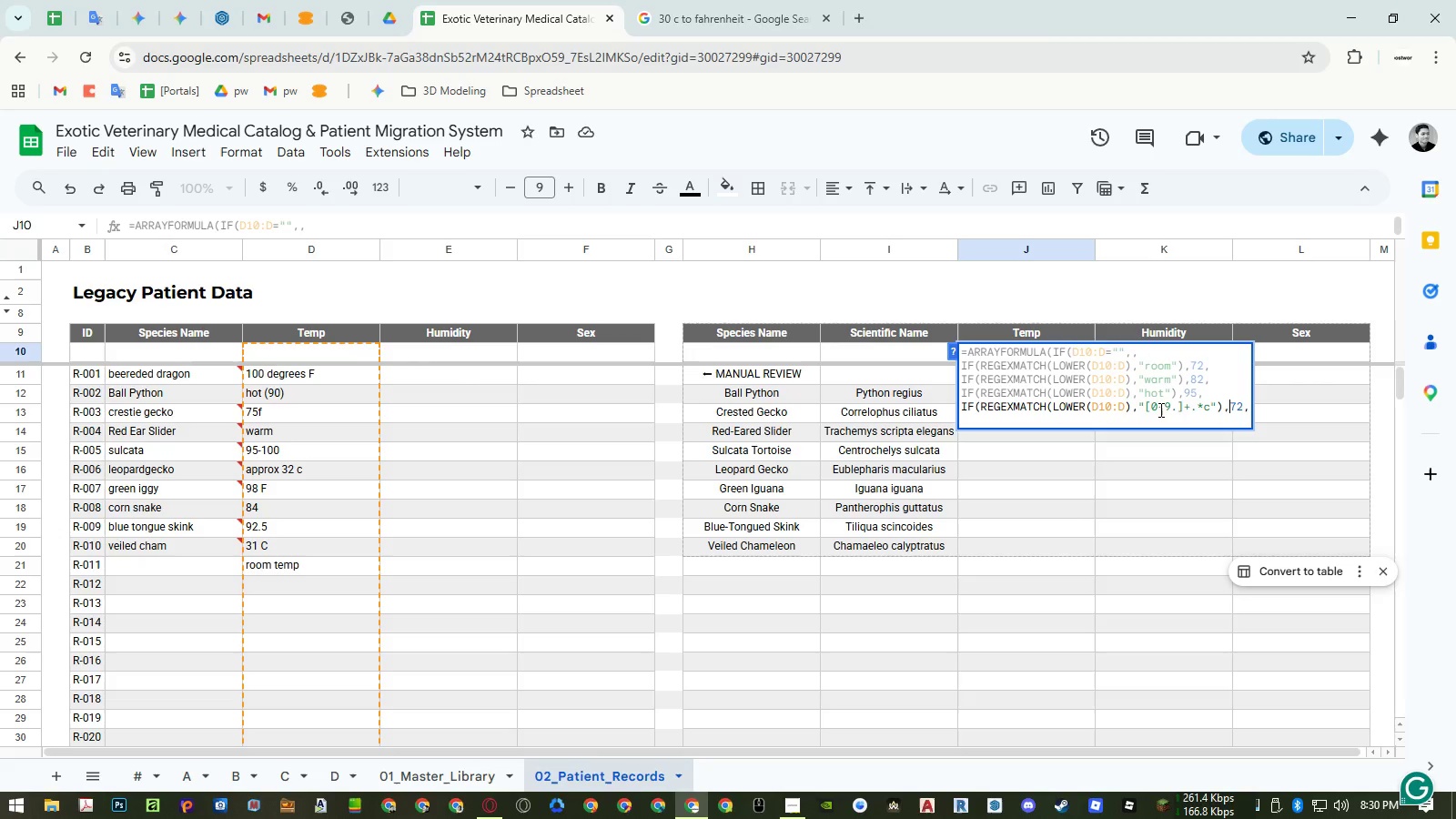 
key(Control+Shift+ArrowDown)
 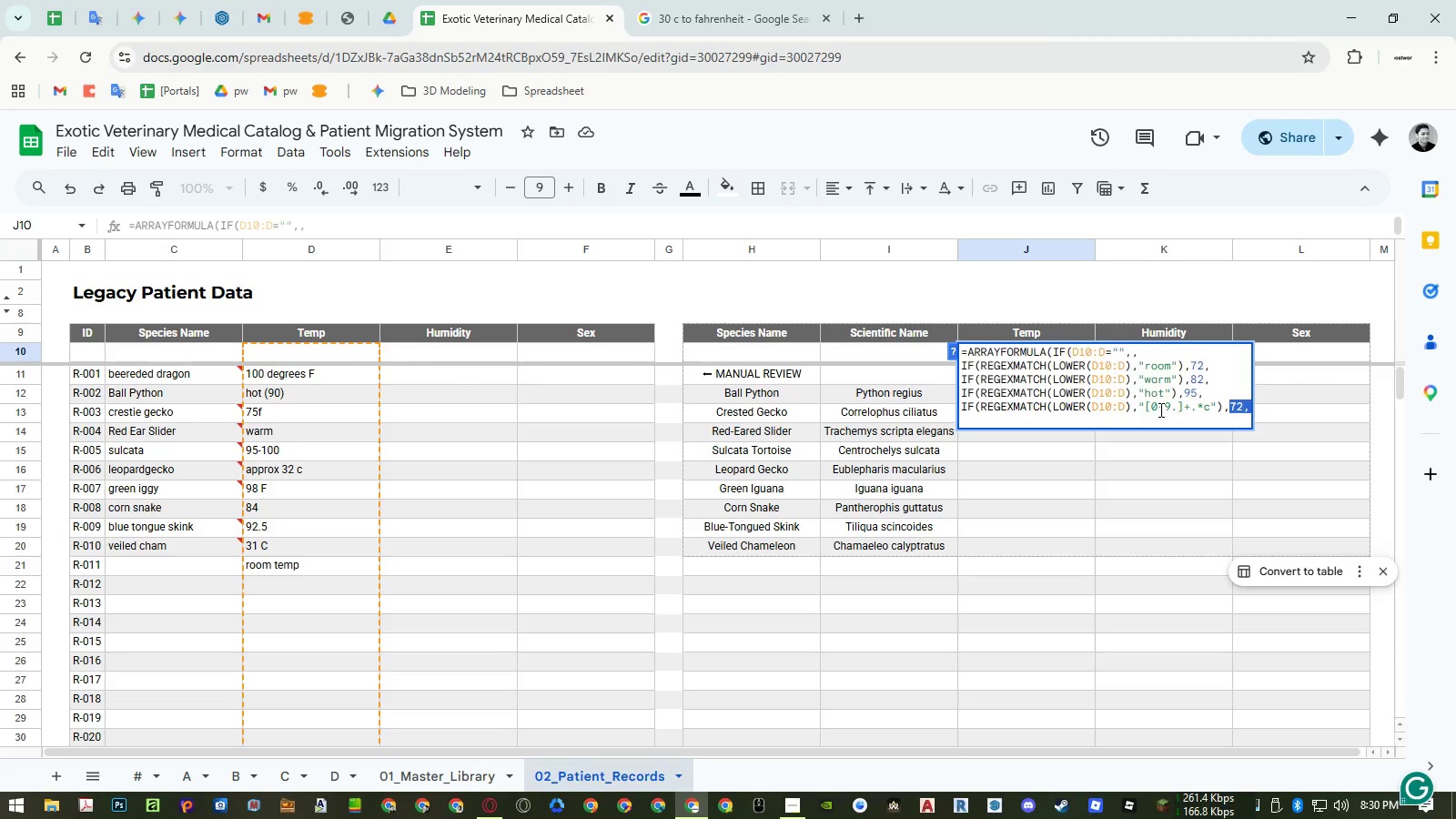 
key(Control+Shift+ArrowDown)
 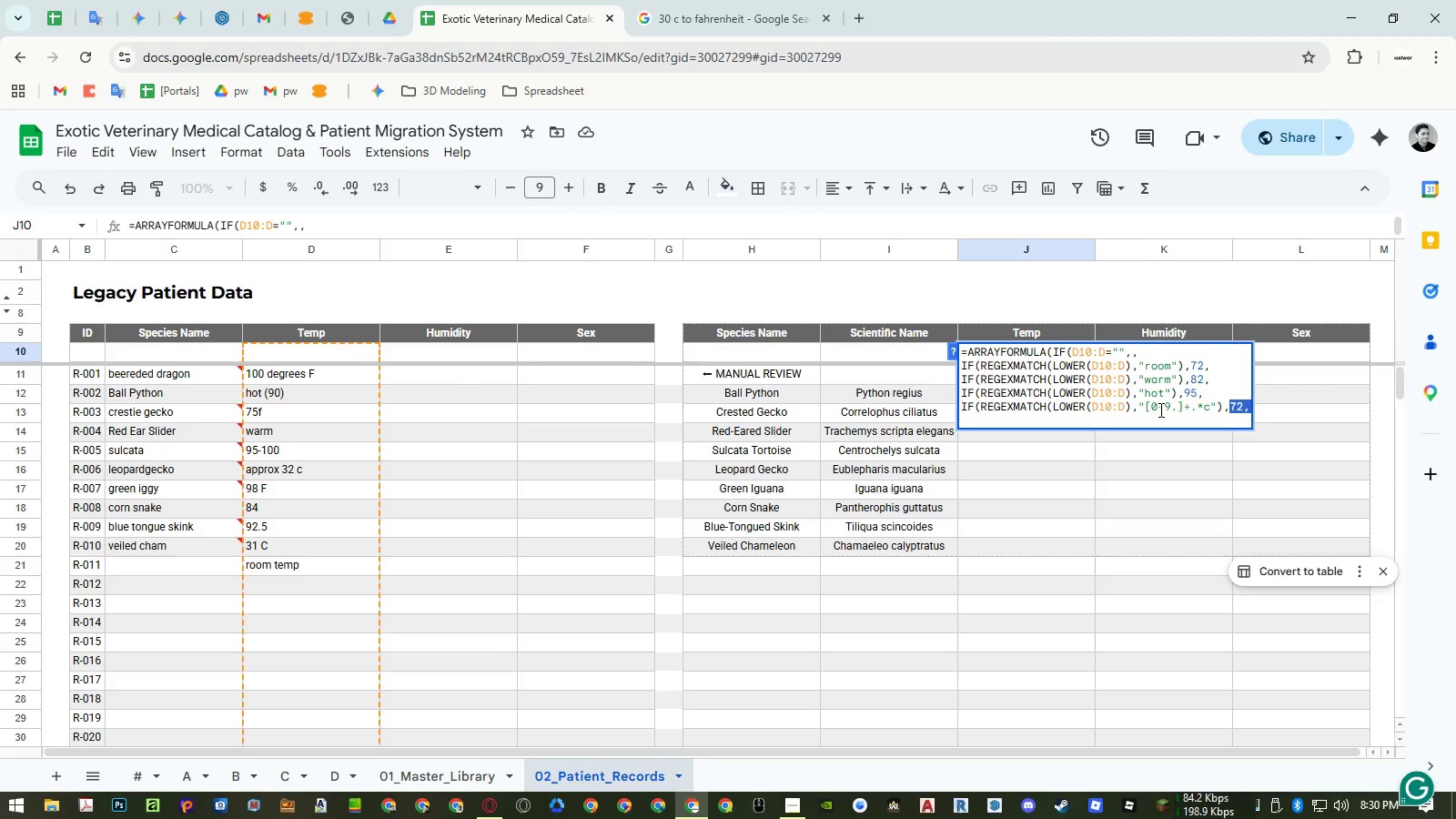 
type(valu)
 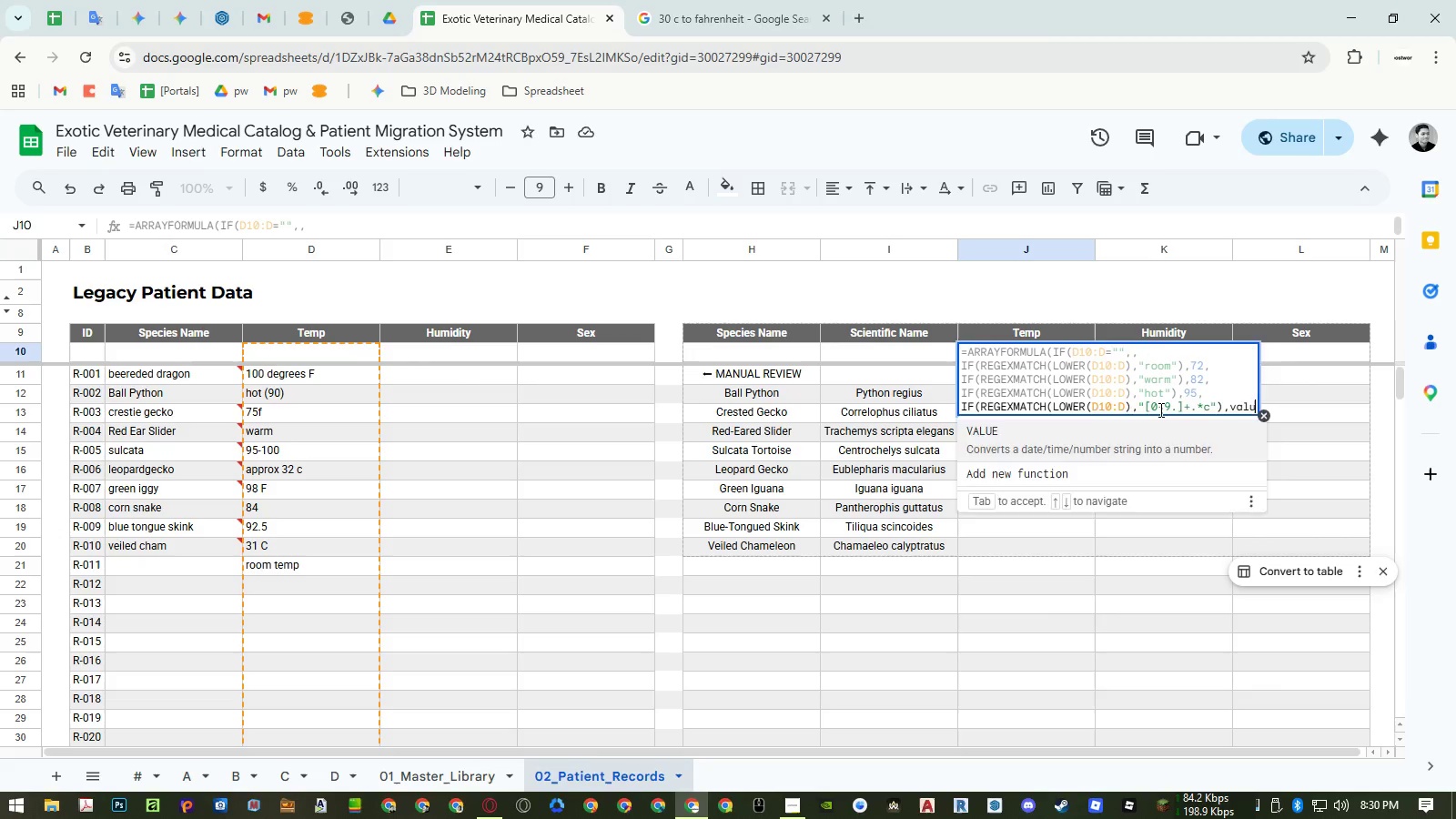 
key(Enter)
 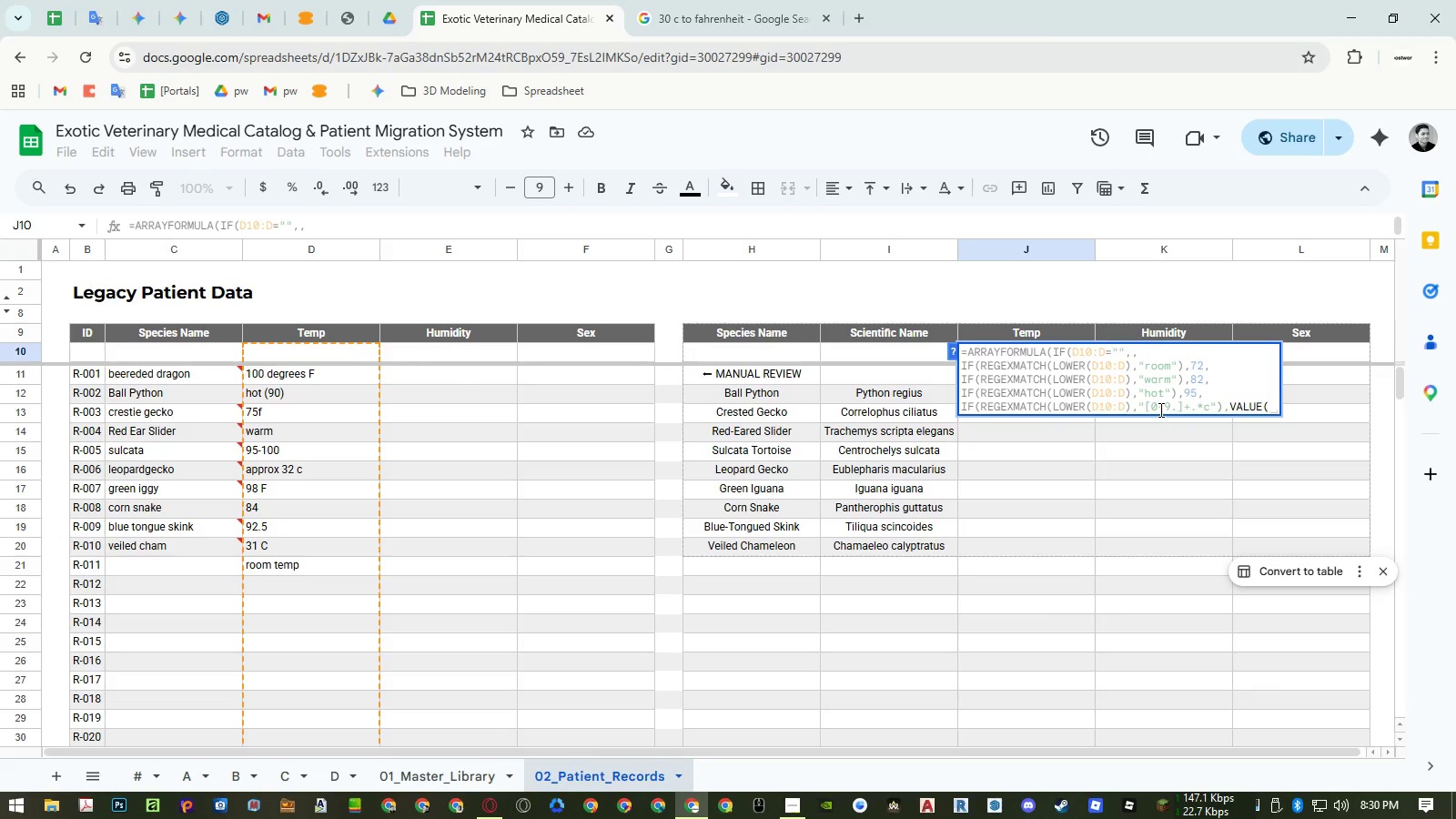 
key(Backspace)
 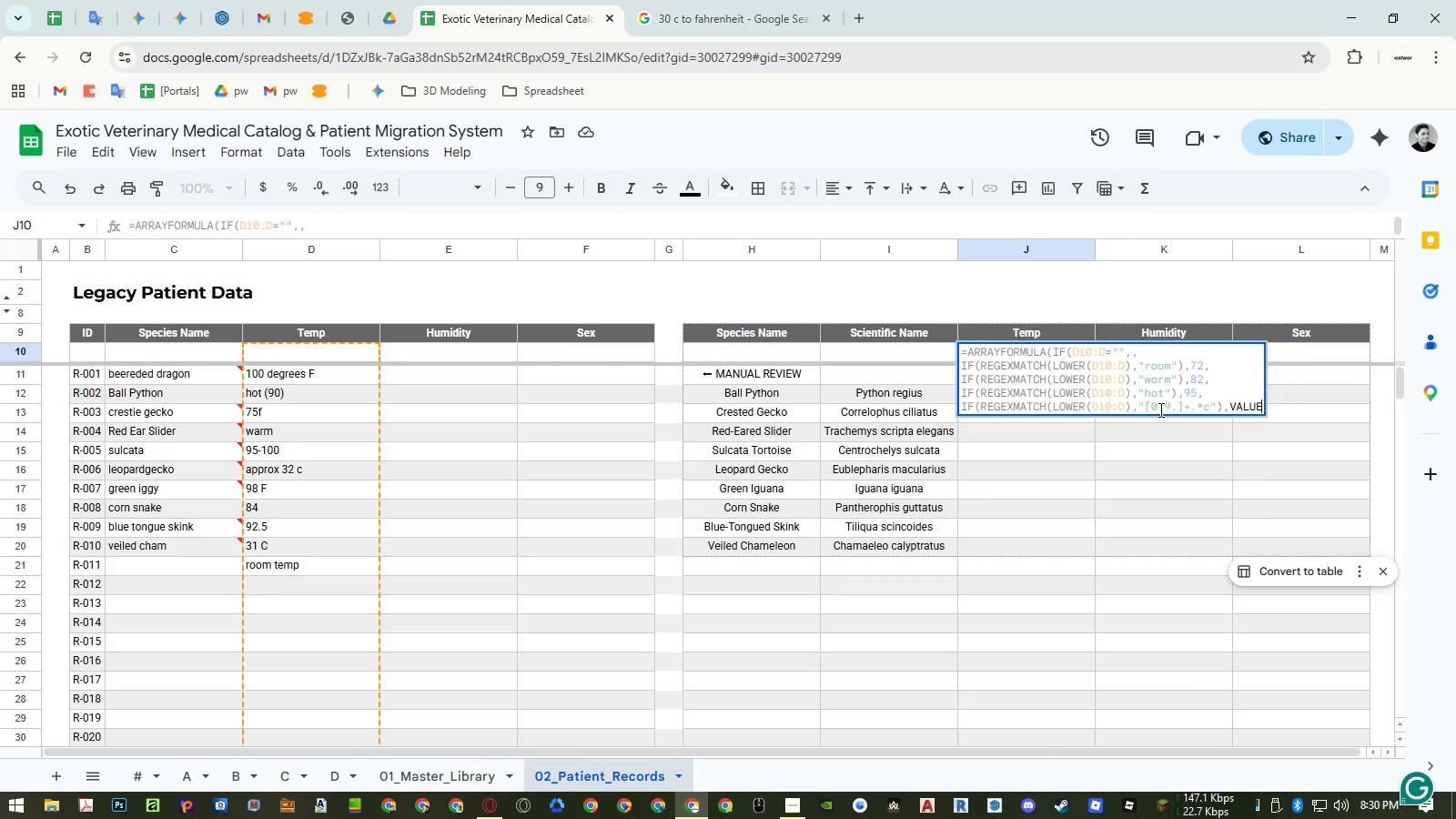 
key(Backspace)
 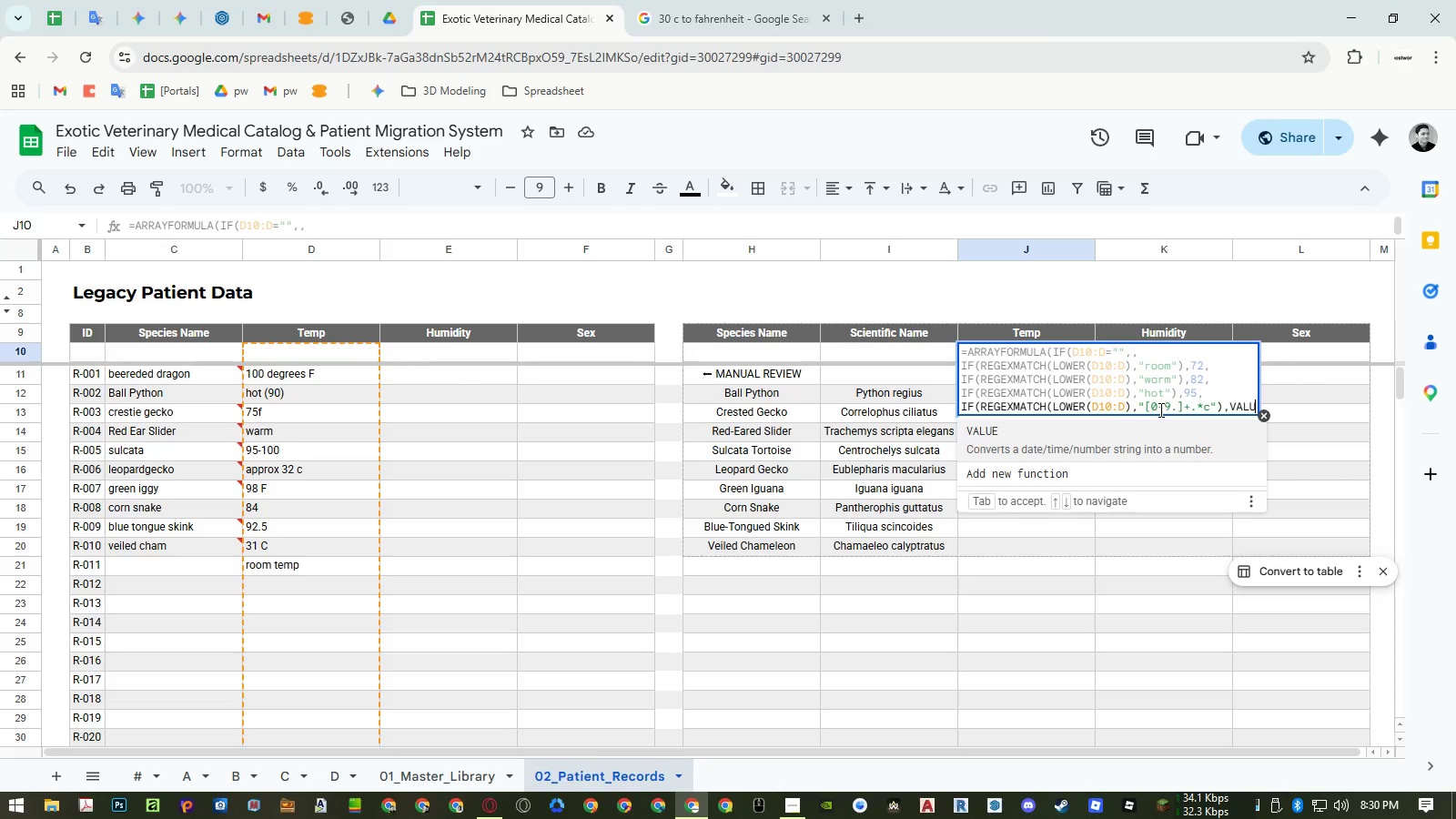 
key(Enter)
 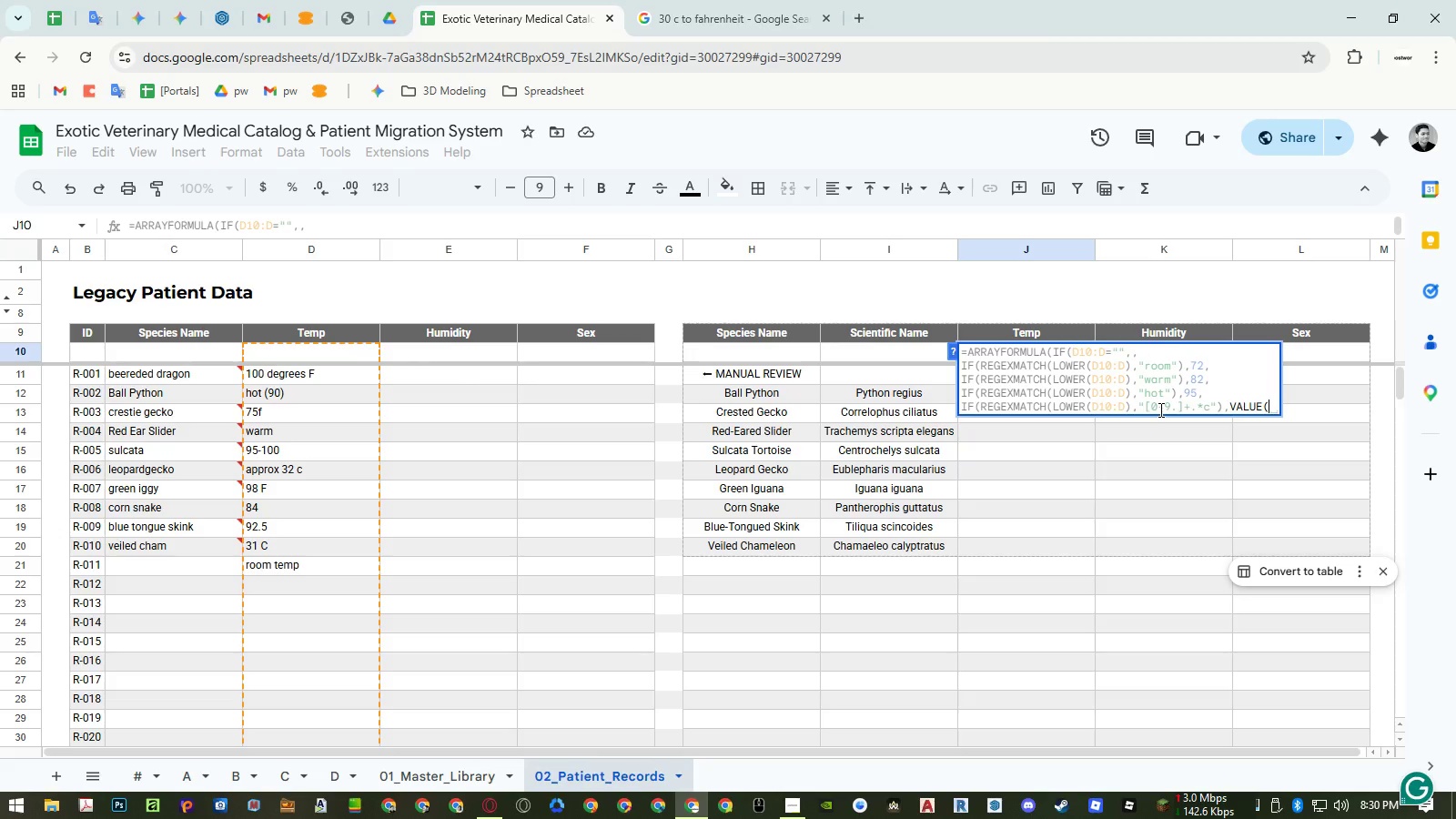 
type(regexe)
 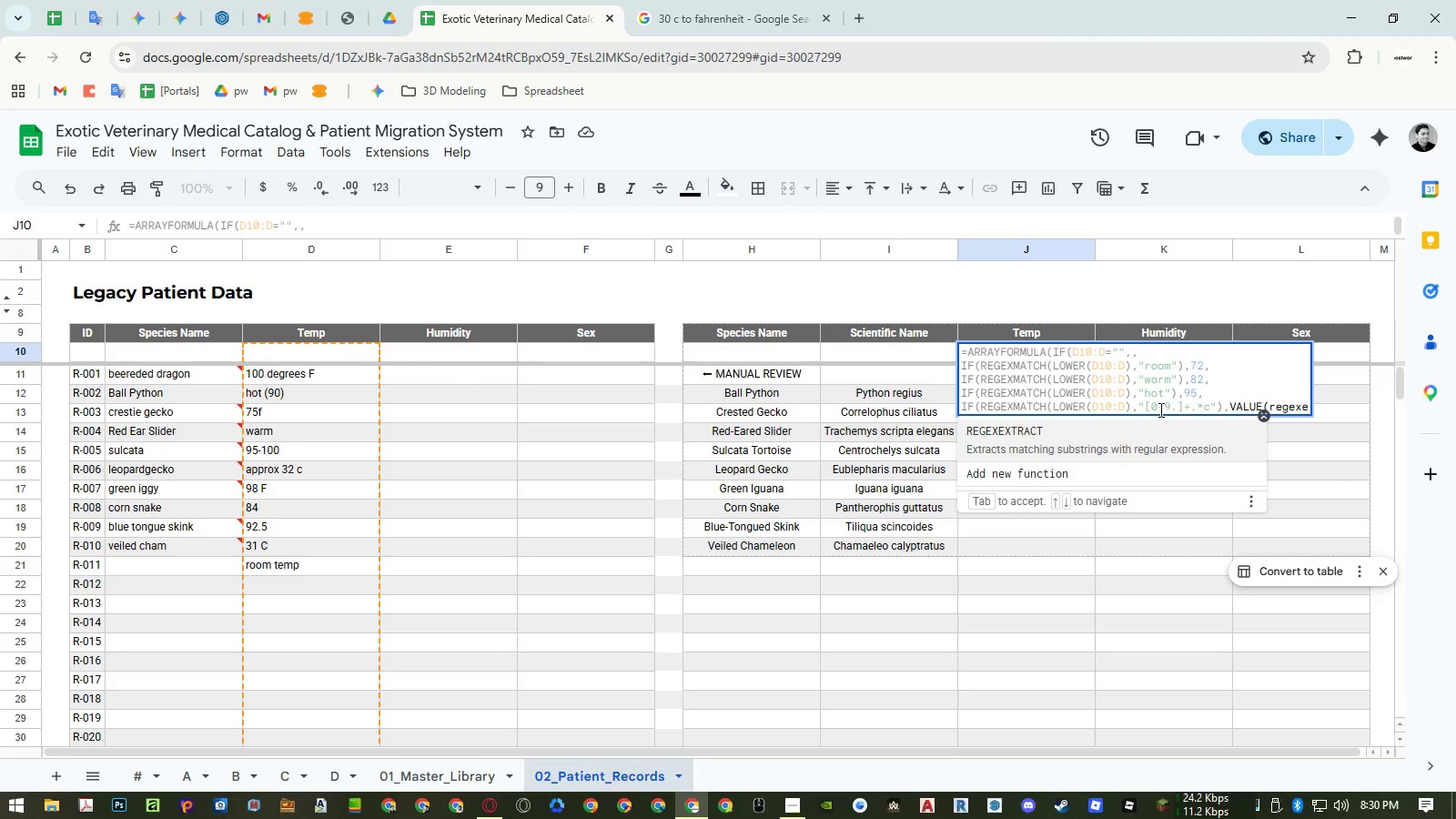 
key(Enter)
 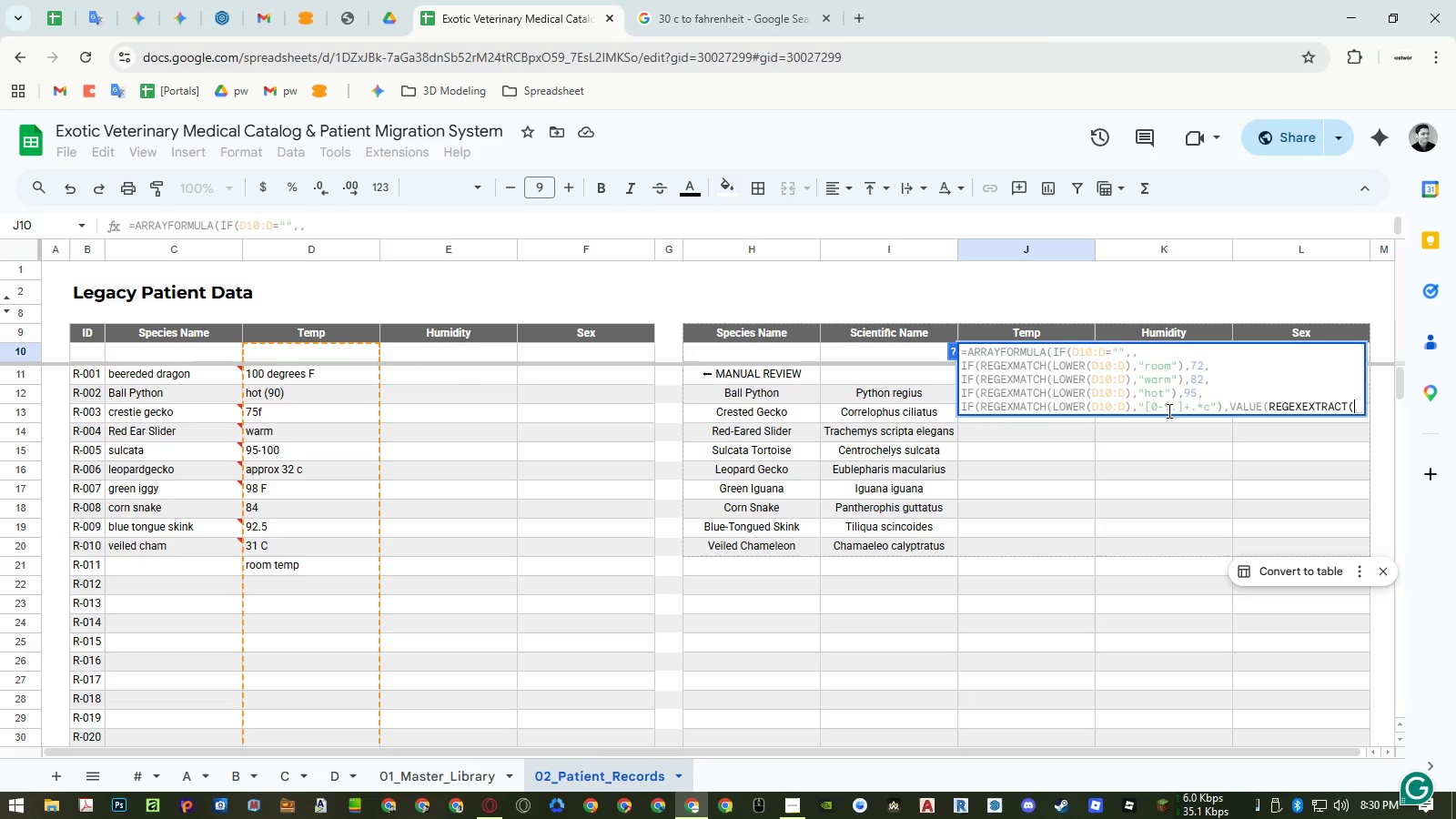 
double_click([1117, 404])
 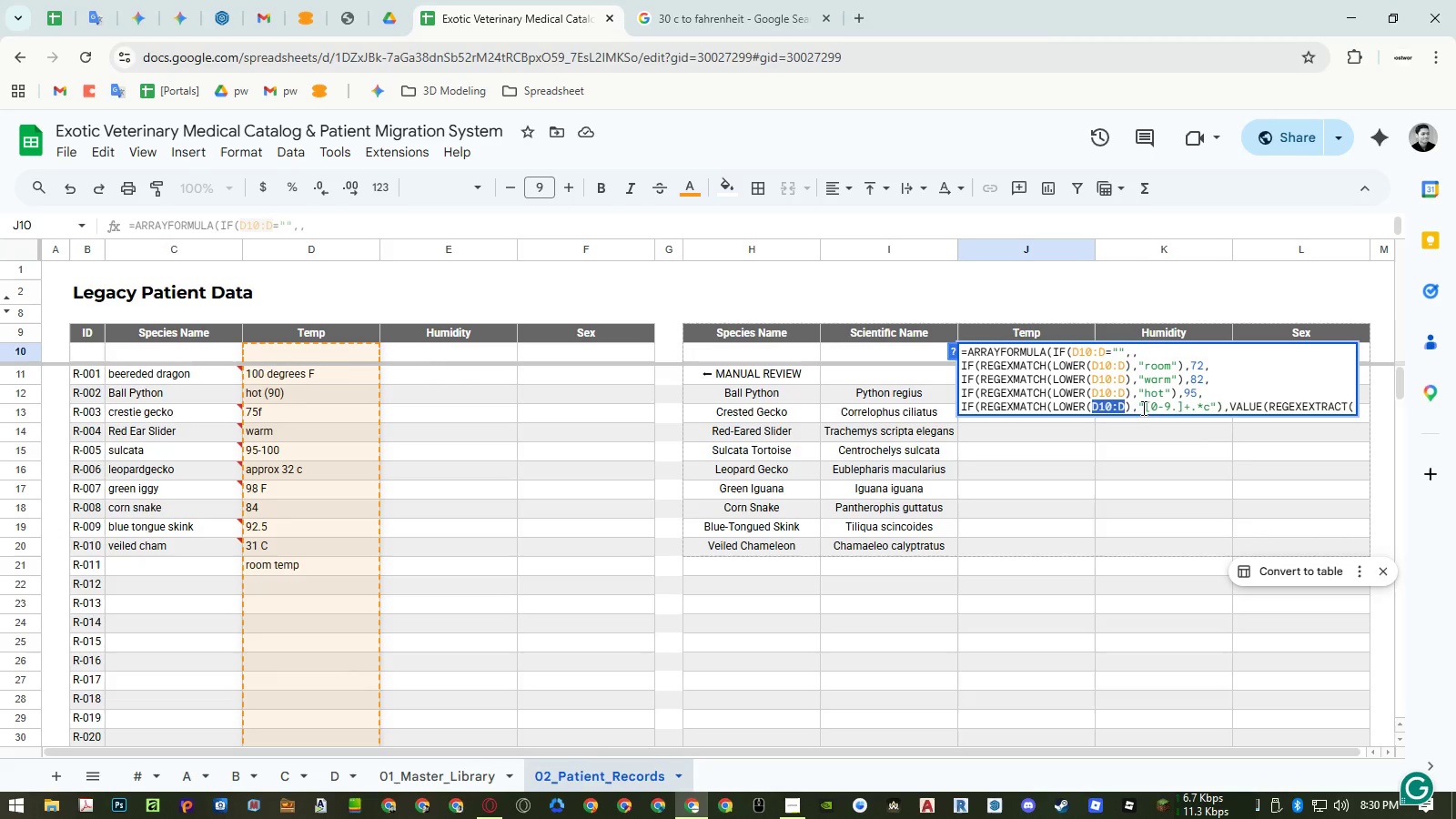 
key(Control+ControlLeft)
 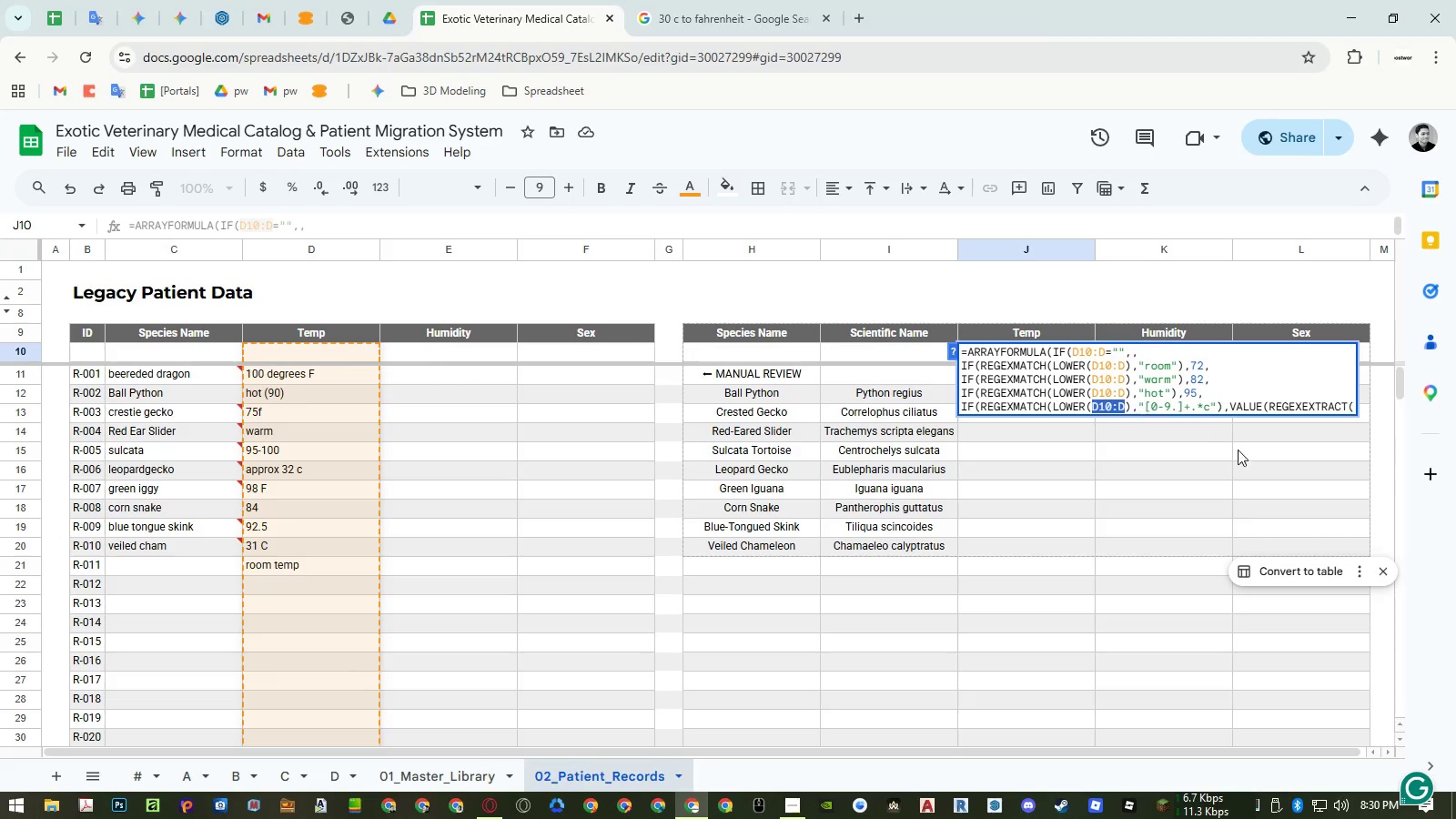 
key(Control+C)
 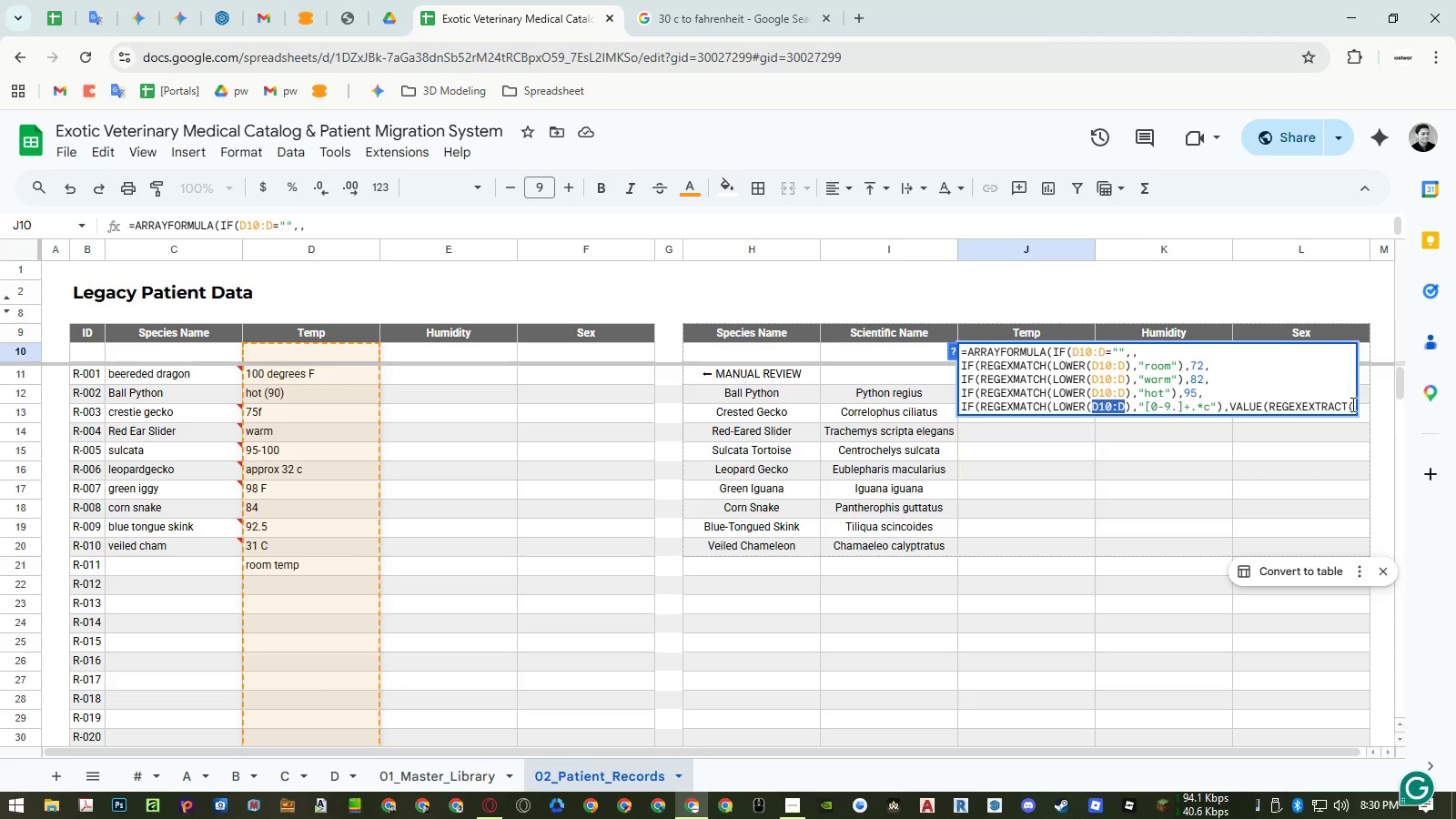 
left_click([1352, 406])
 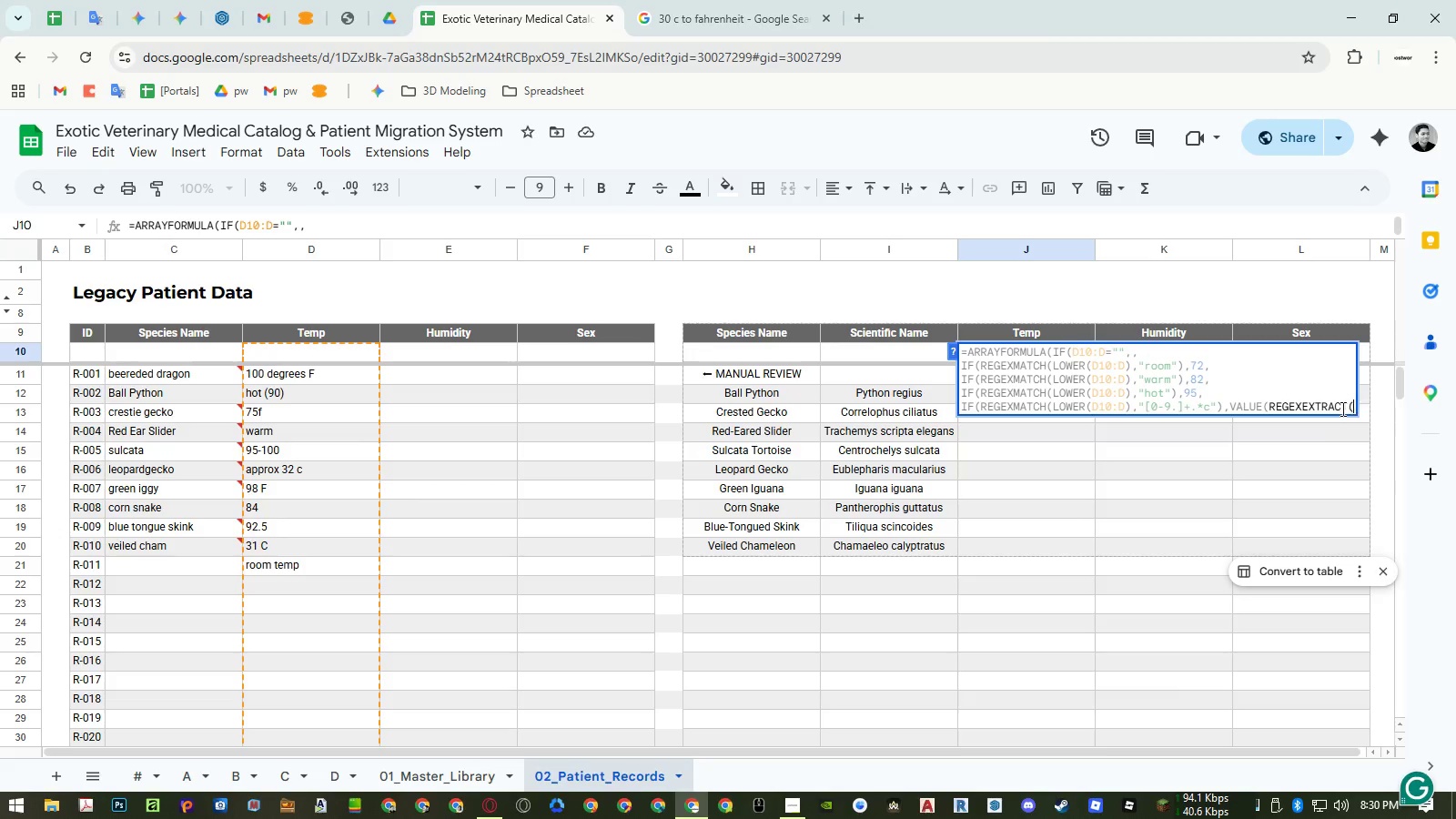 
key(Control+ControlLeft)
 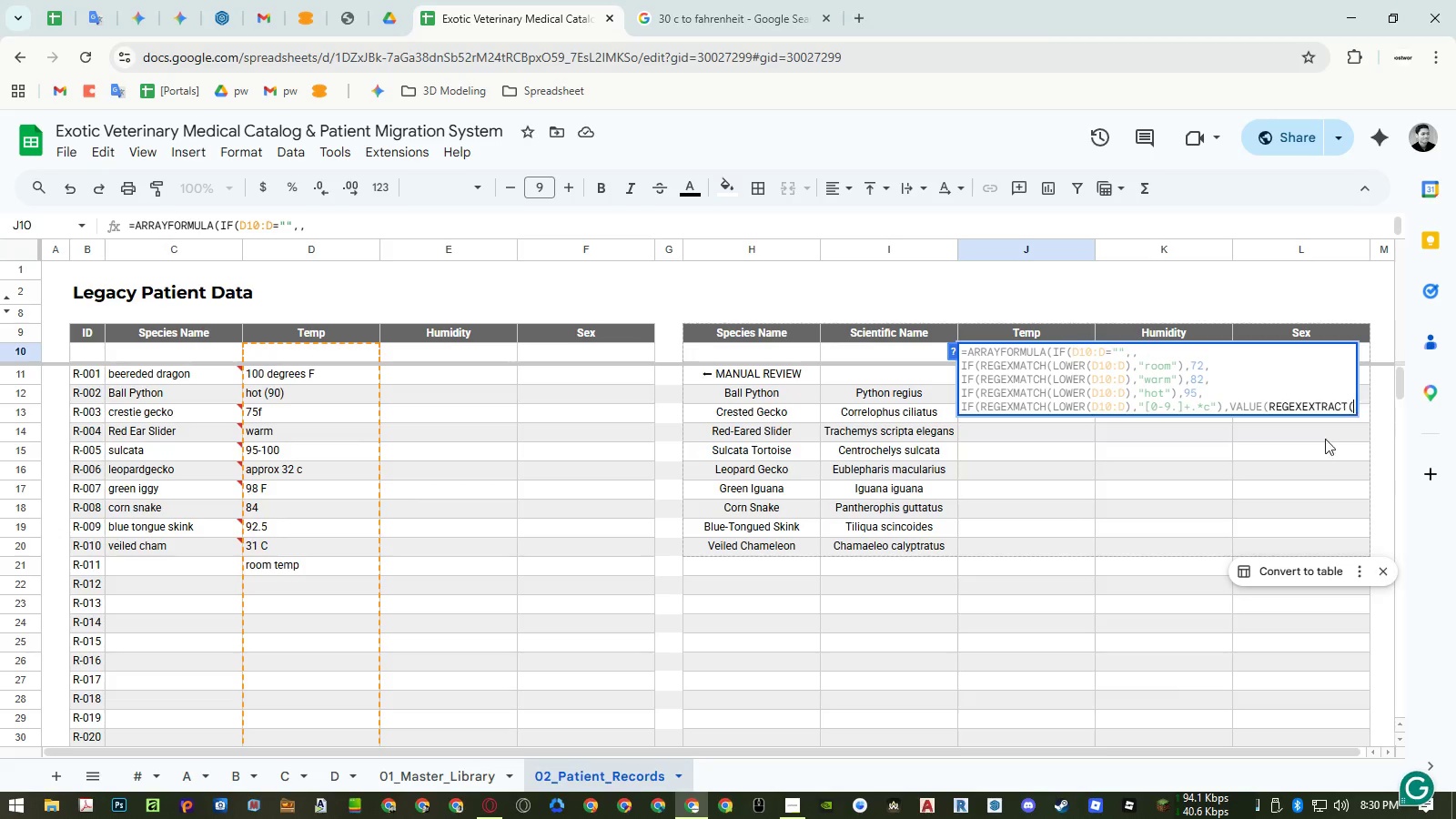 
key(Control+V)
 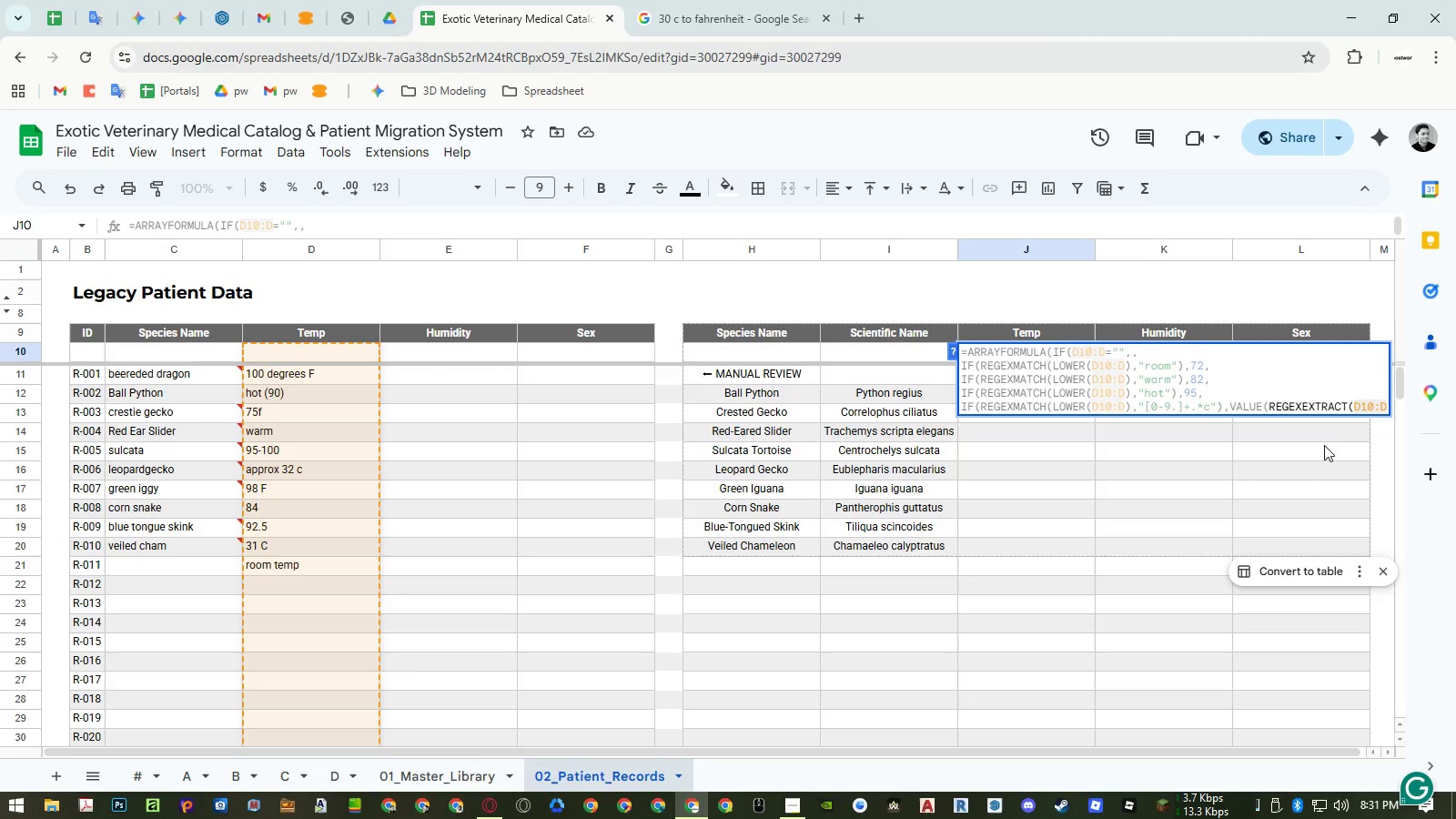 
wait(5.89)
 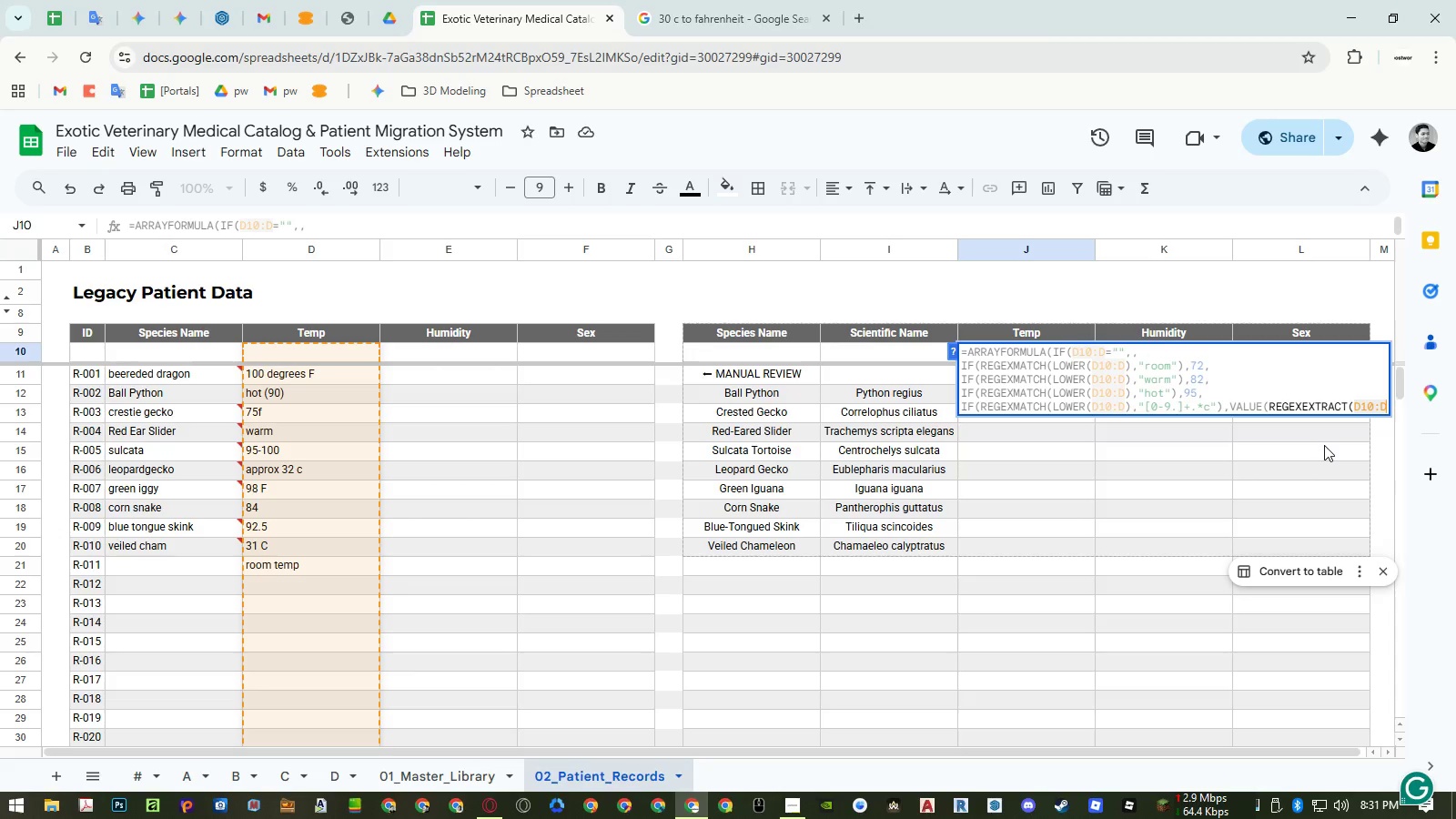 
key(Comma)
 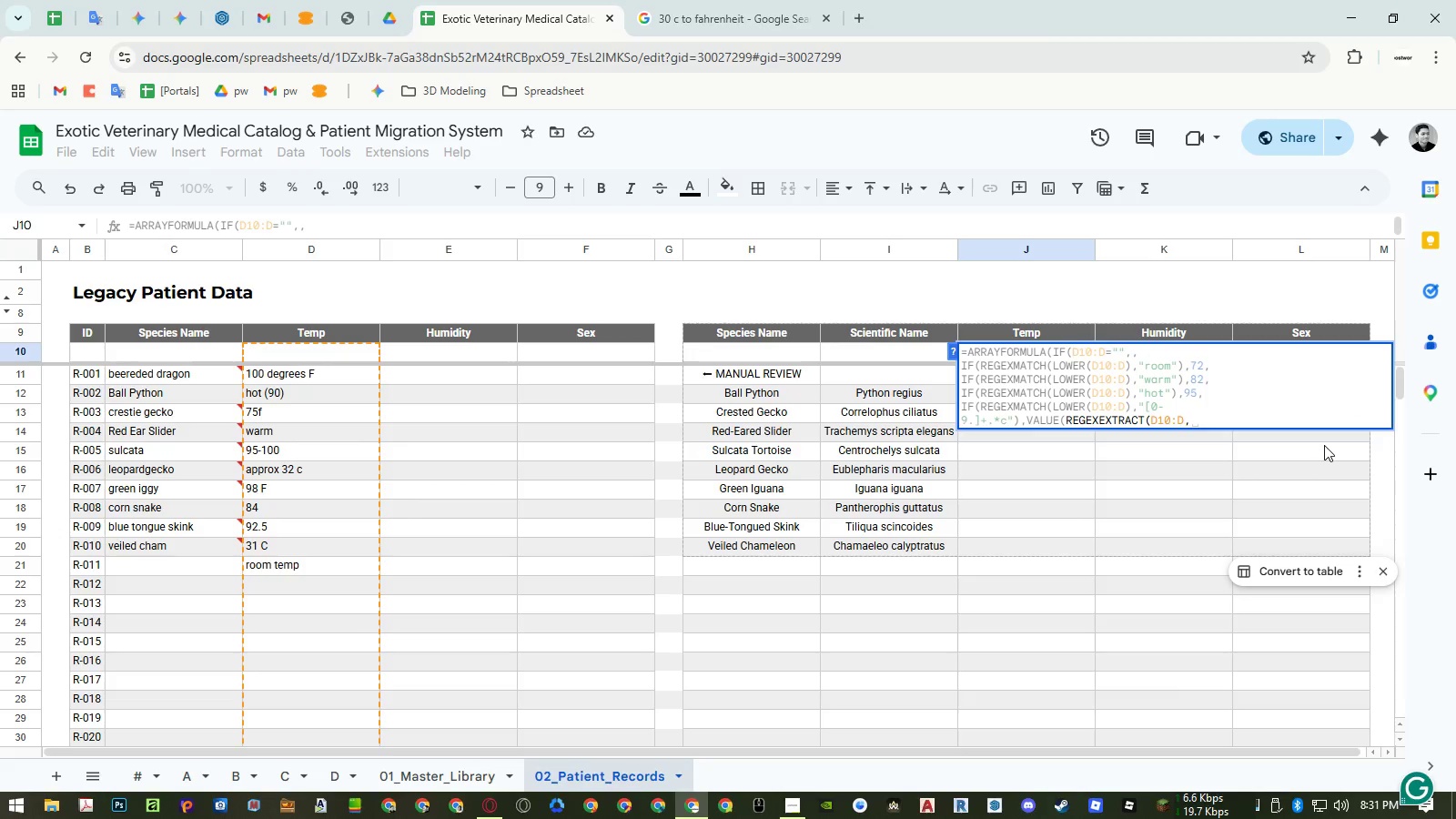 
key(BracketLeft)
 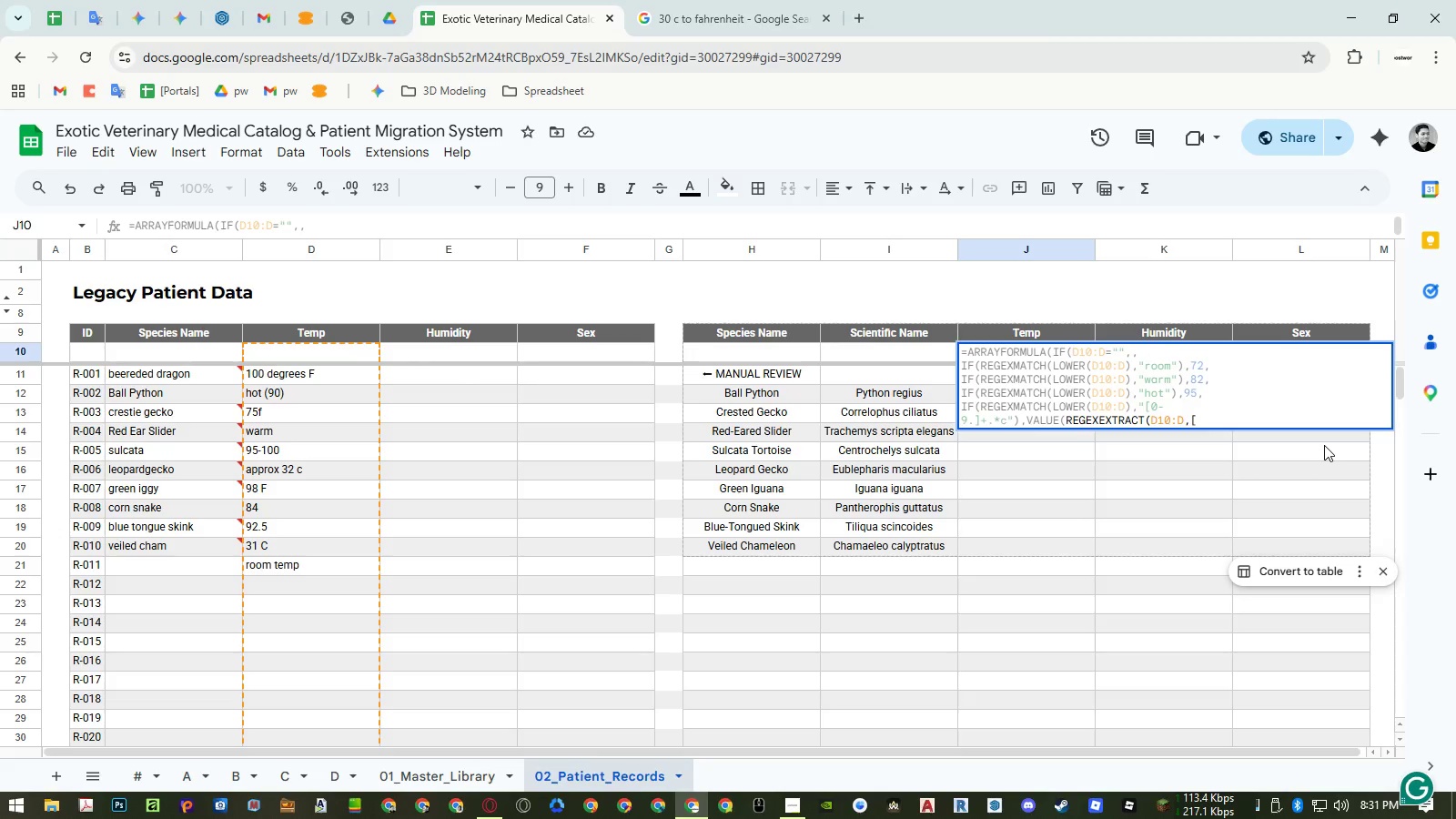 
key(Numpad0)
 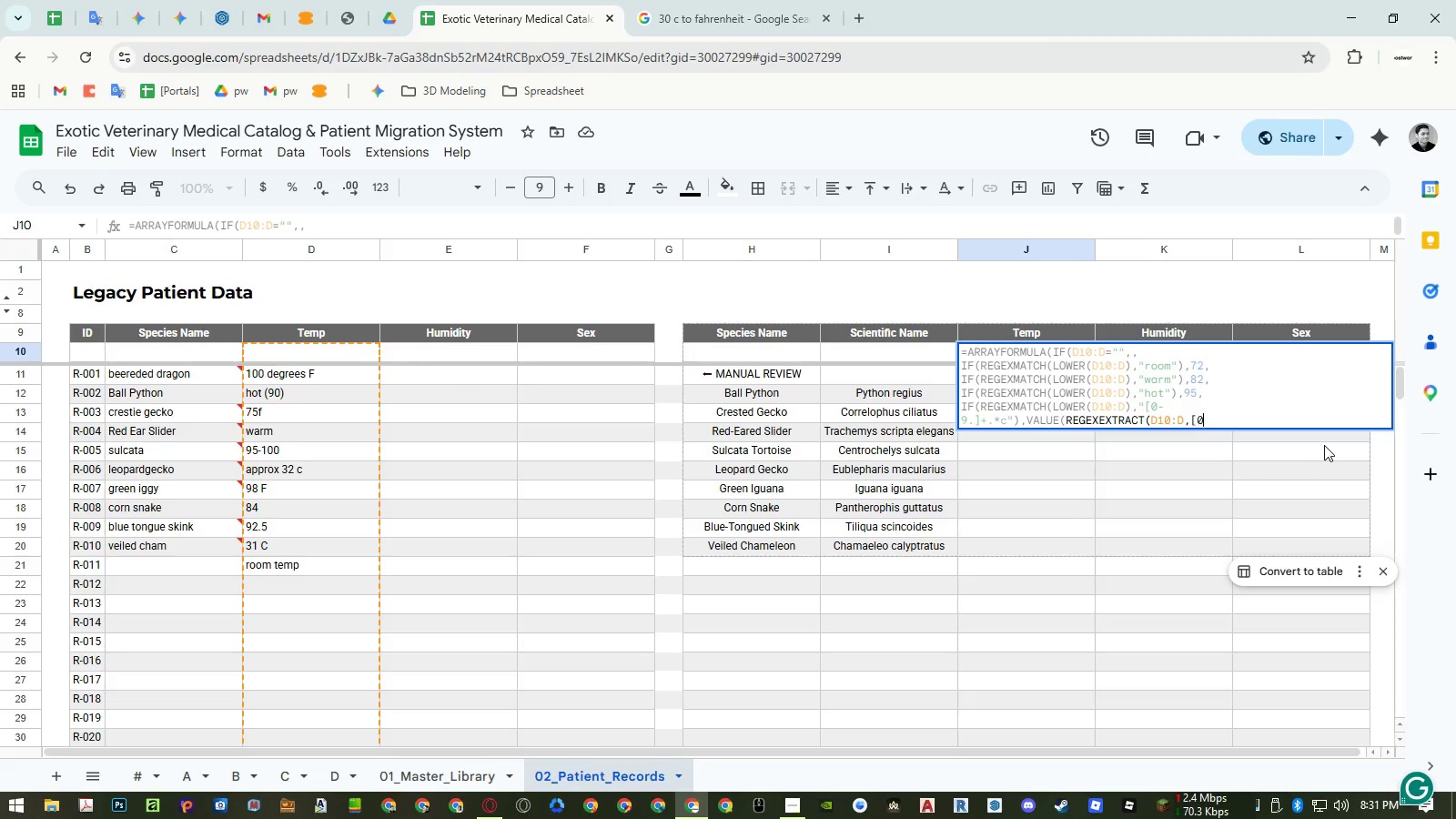 
key(NumpadSubtract)
 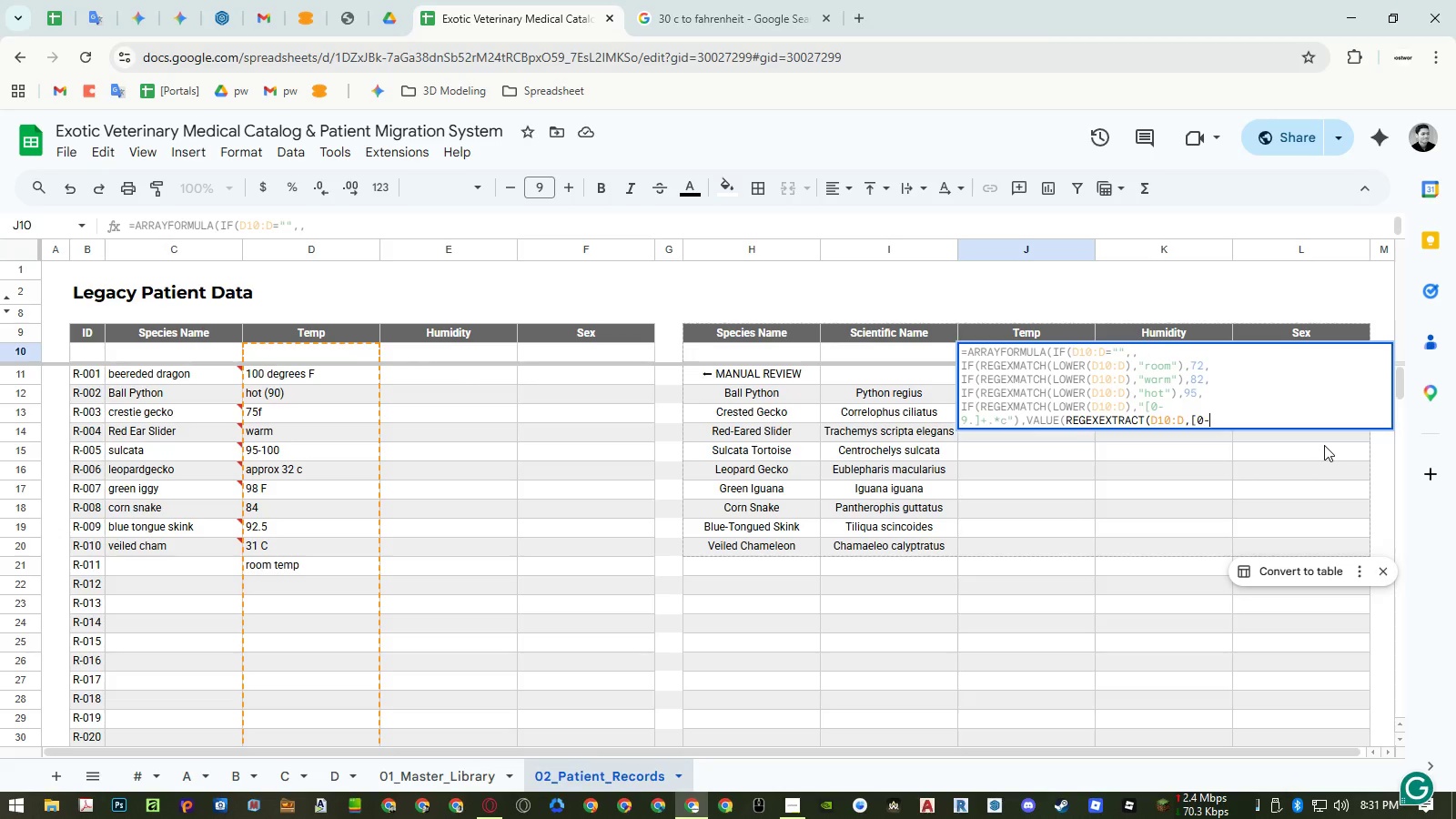 
key(Numpad9)
 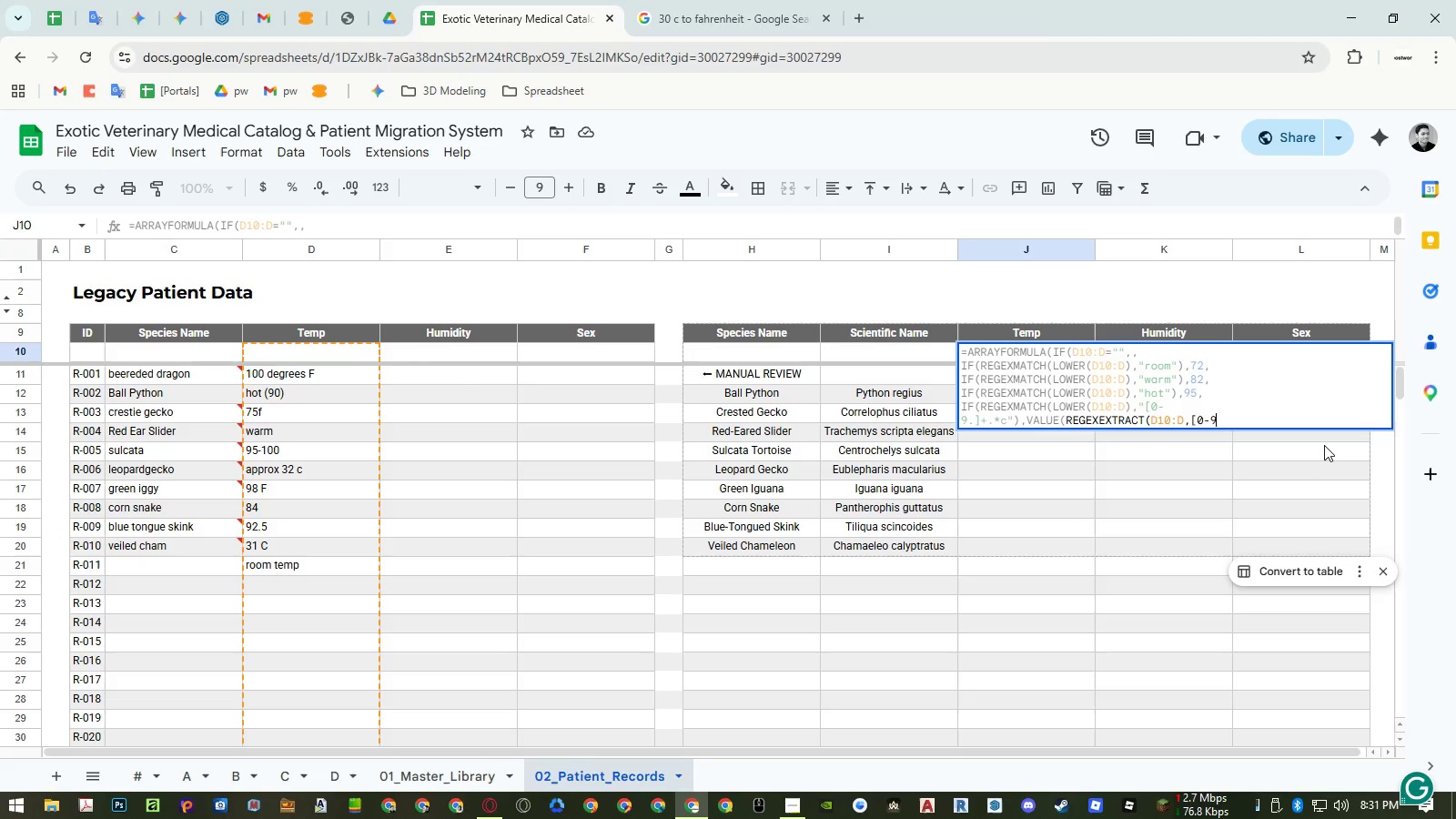 
key(NumpadDecimal)
 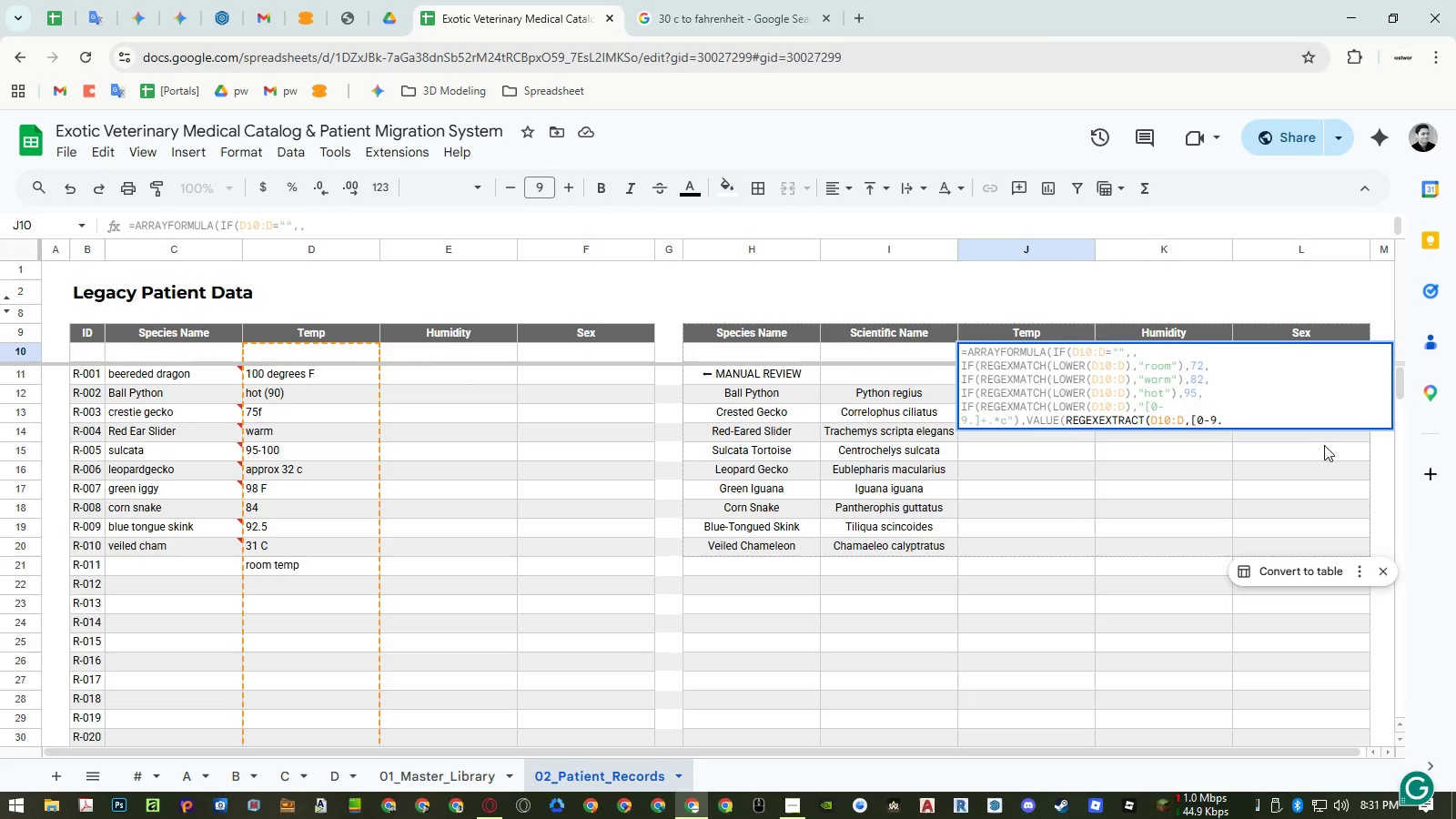 
key(BracketRight)
 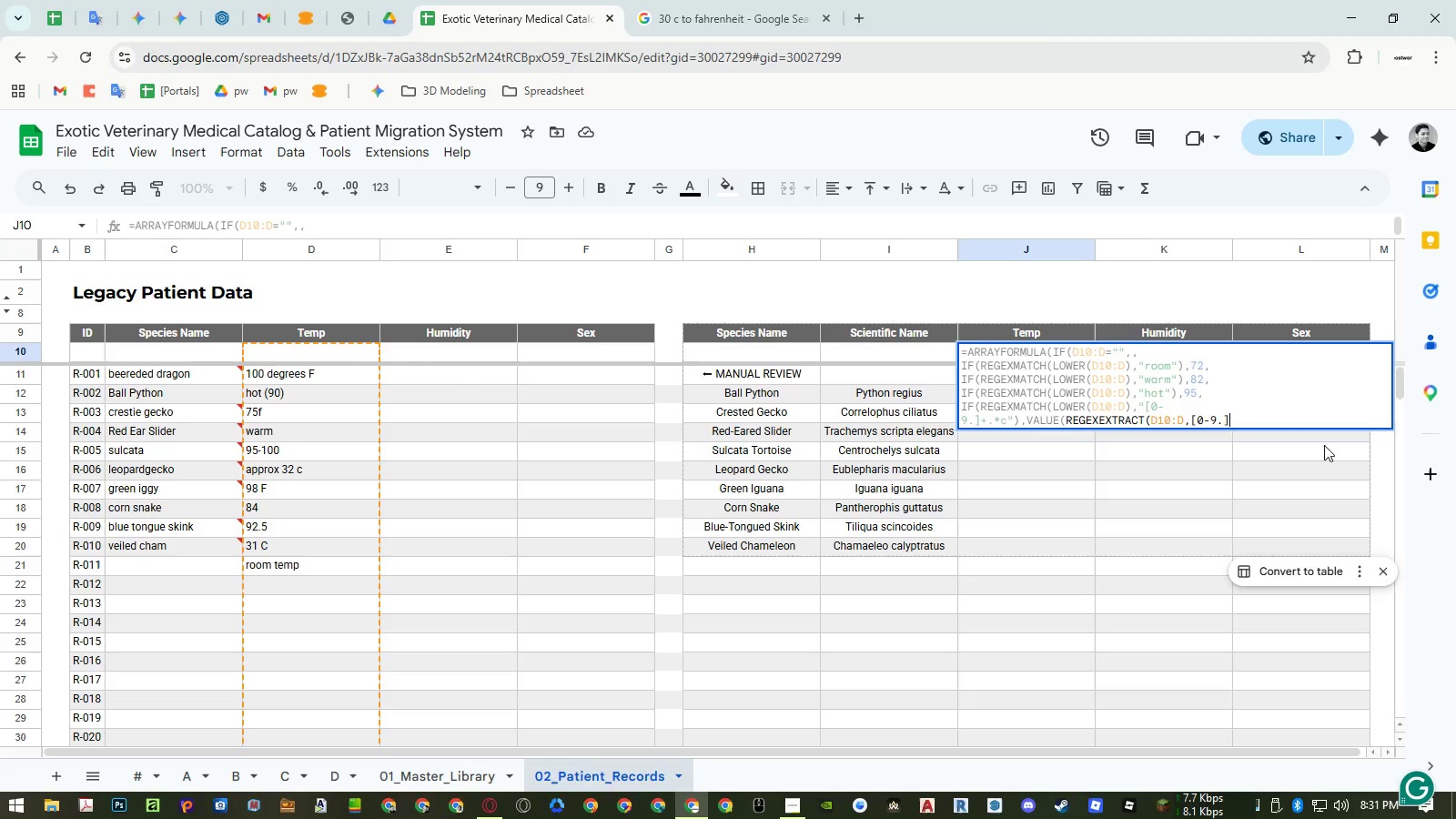 
key(NumpadAdd)
 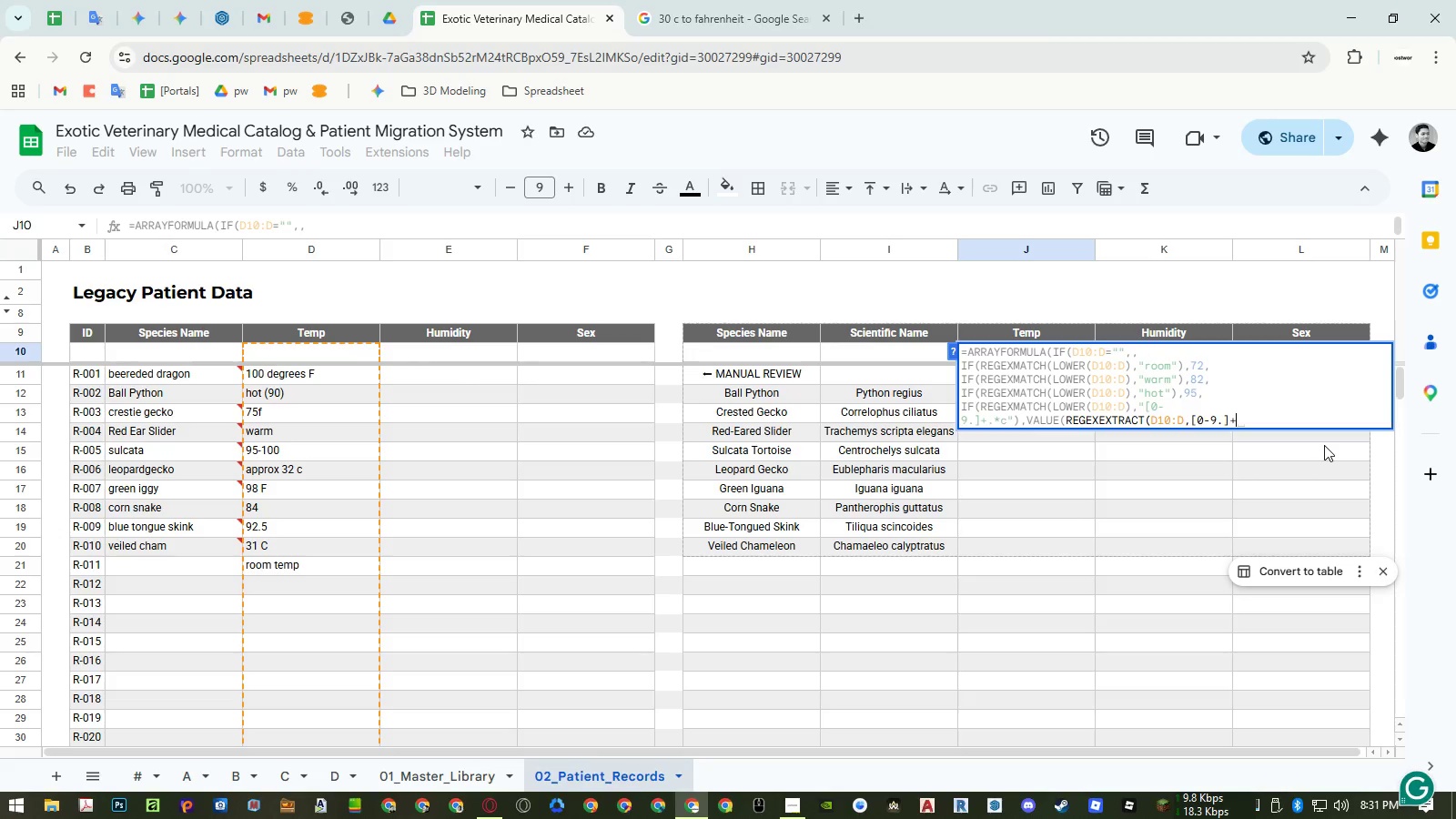 
key(Shift+Quote)
 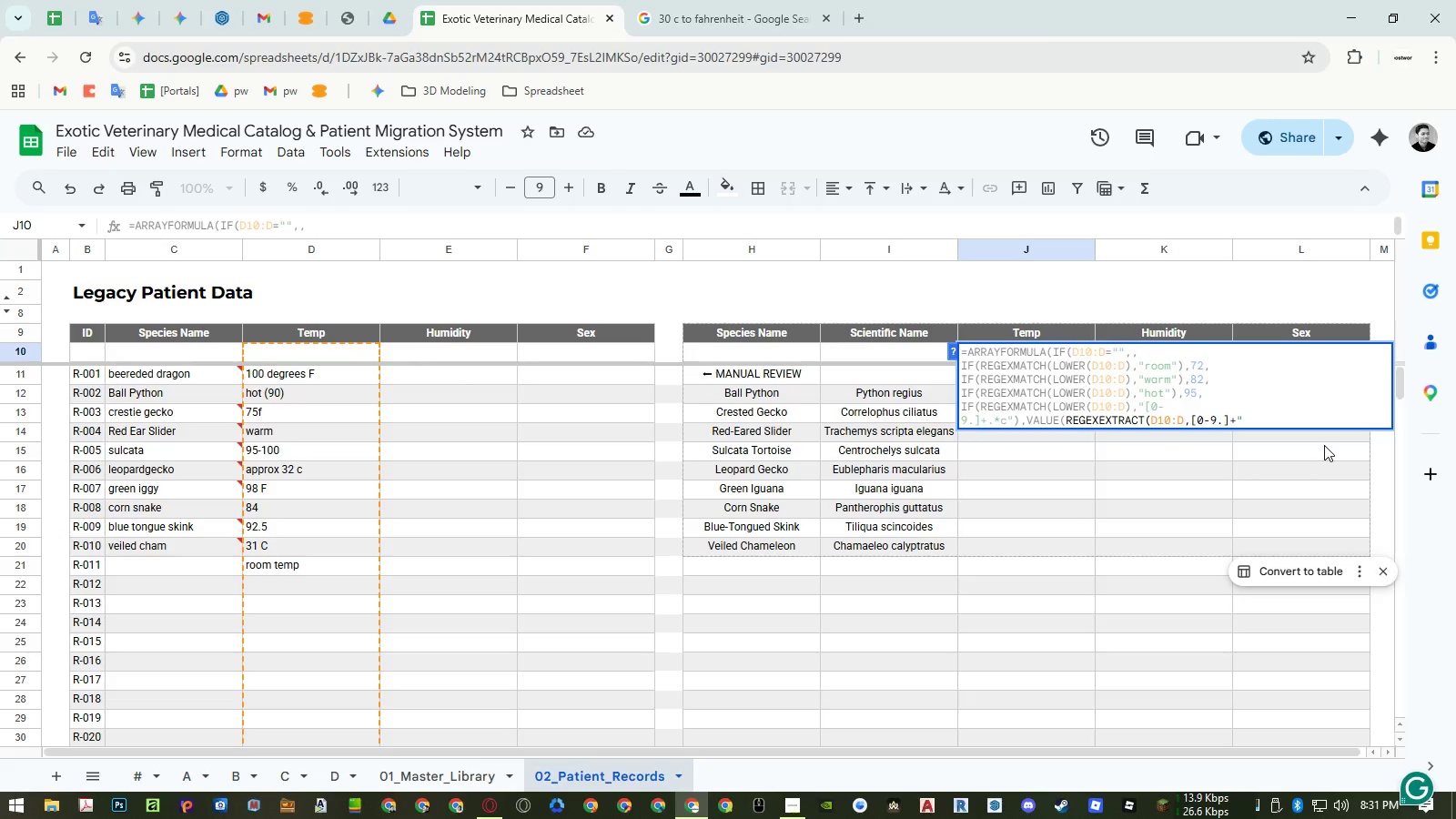 
key(ArrowLeft)
 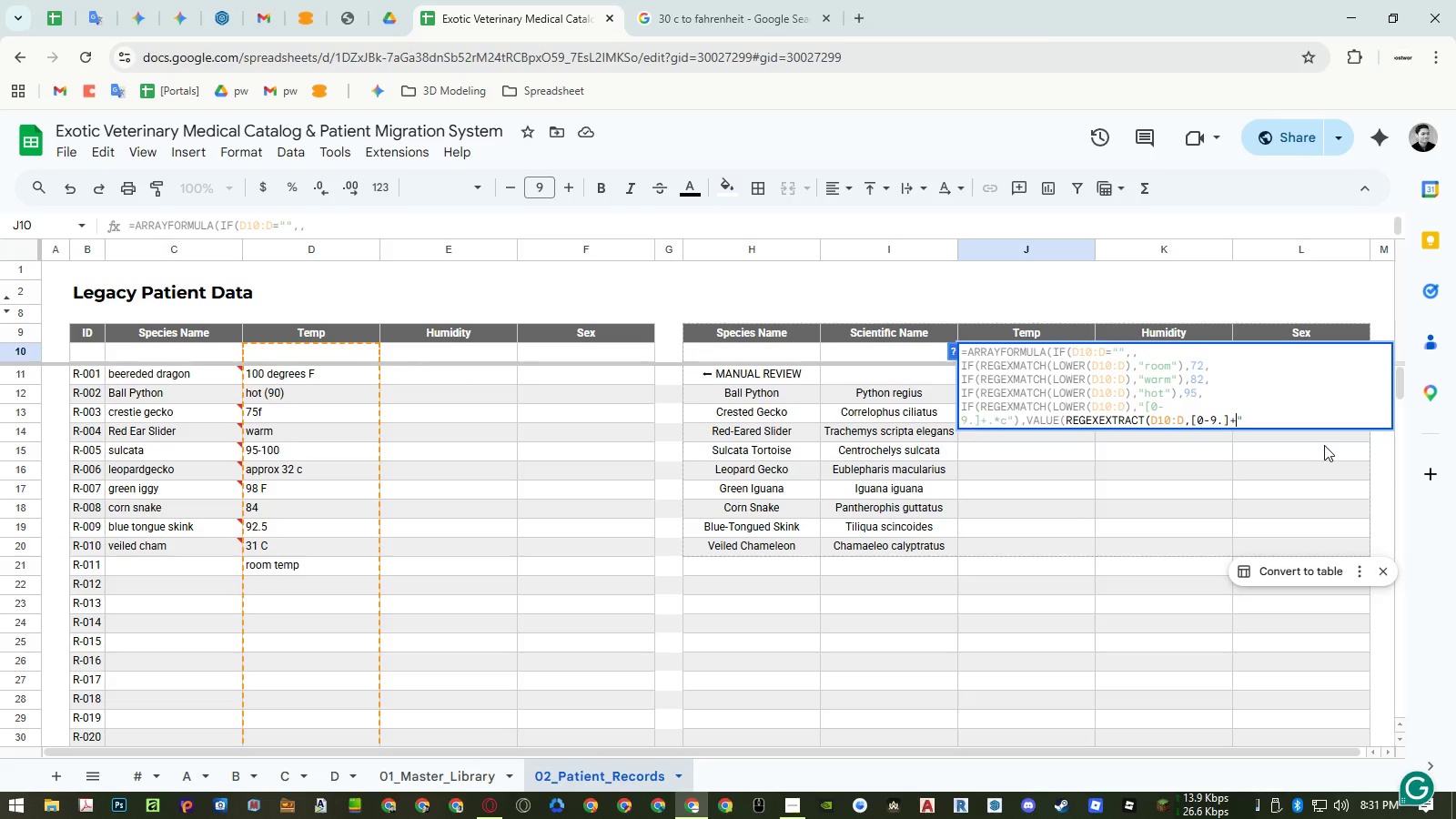 
key(ArrowLeft)
 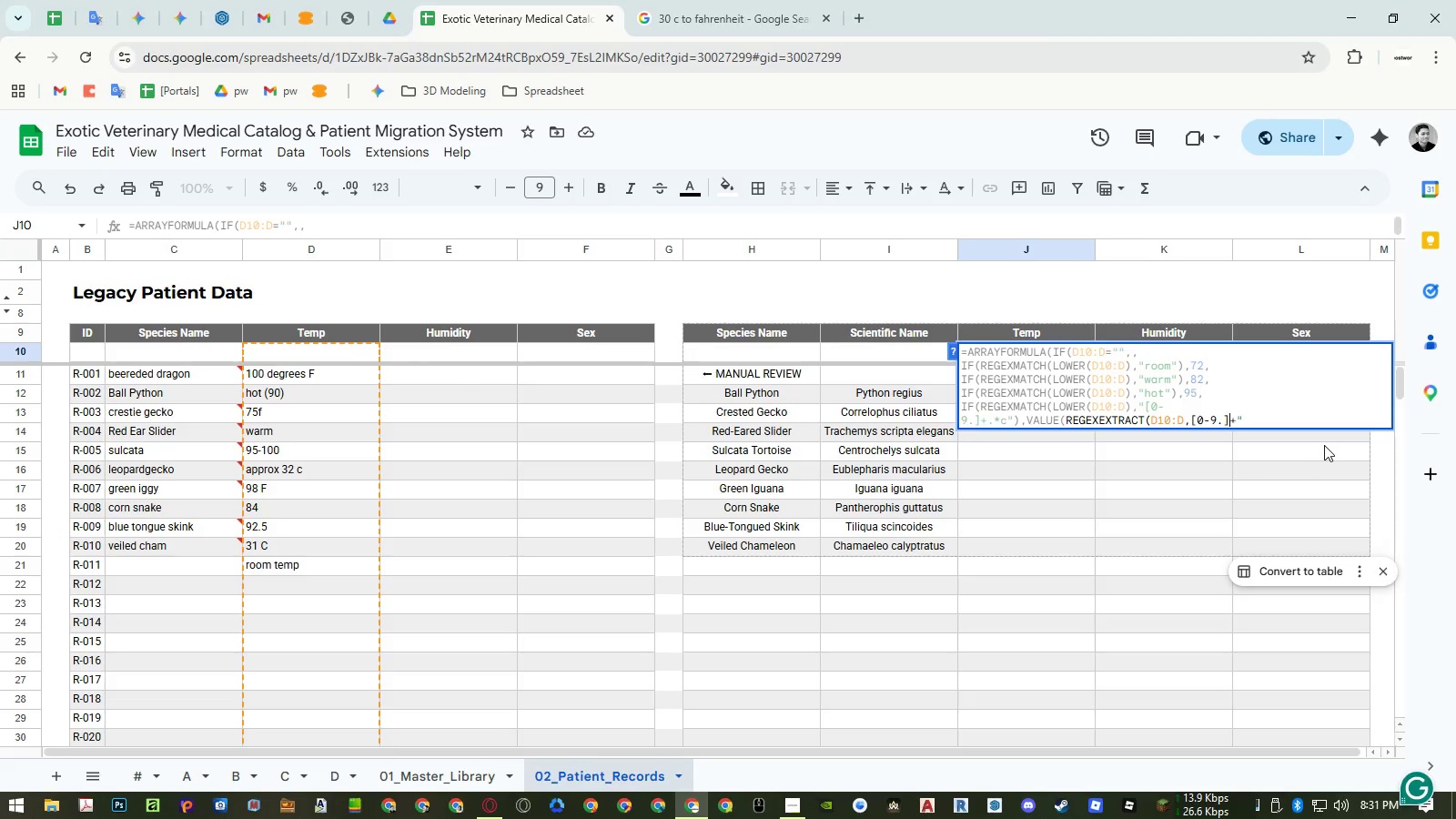 
key(ArrowLeft)
 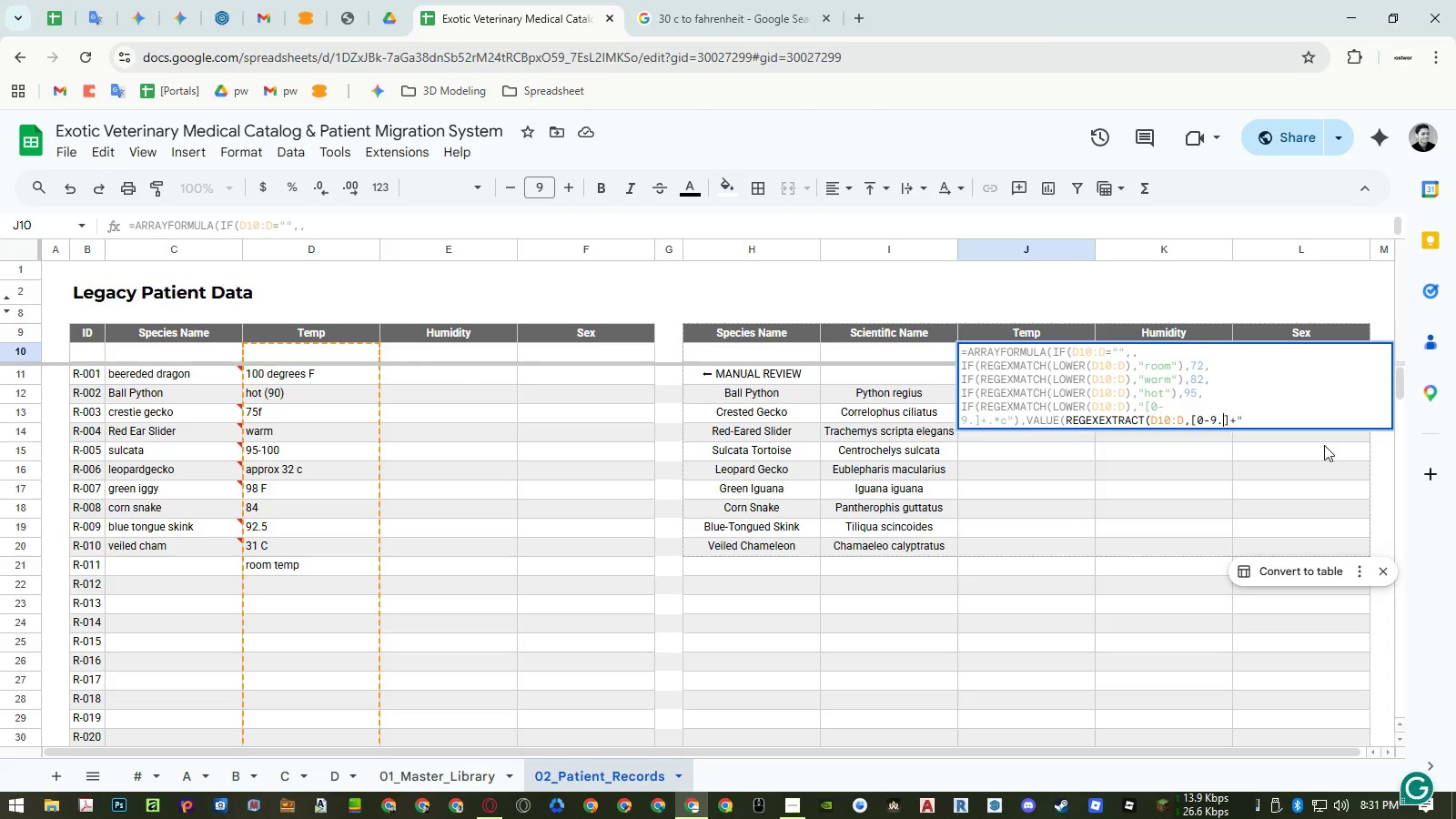 
key(ArrowLeft)
 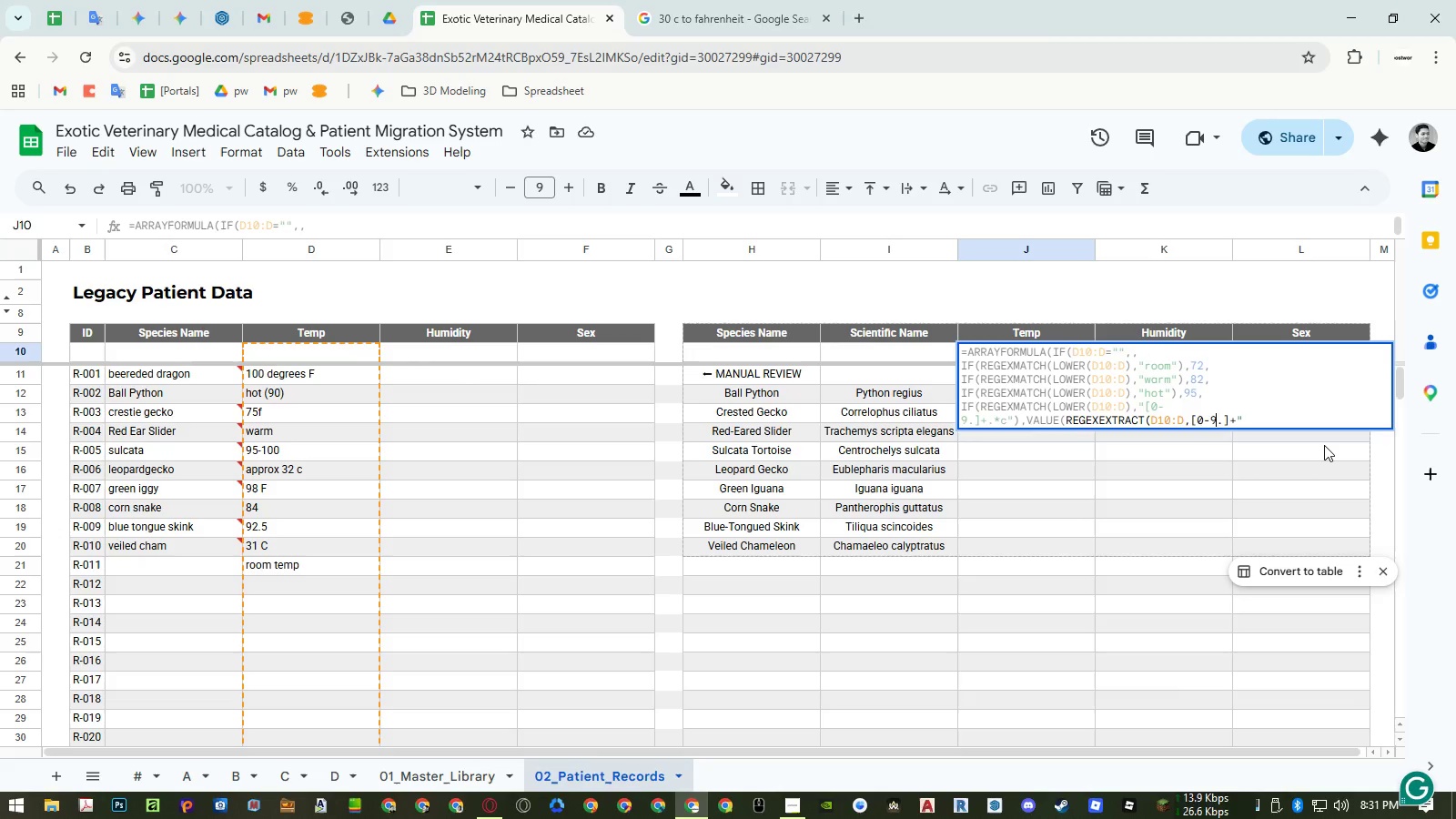 
key(ArrowLeft)
 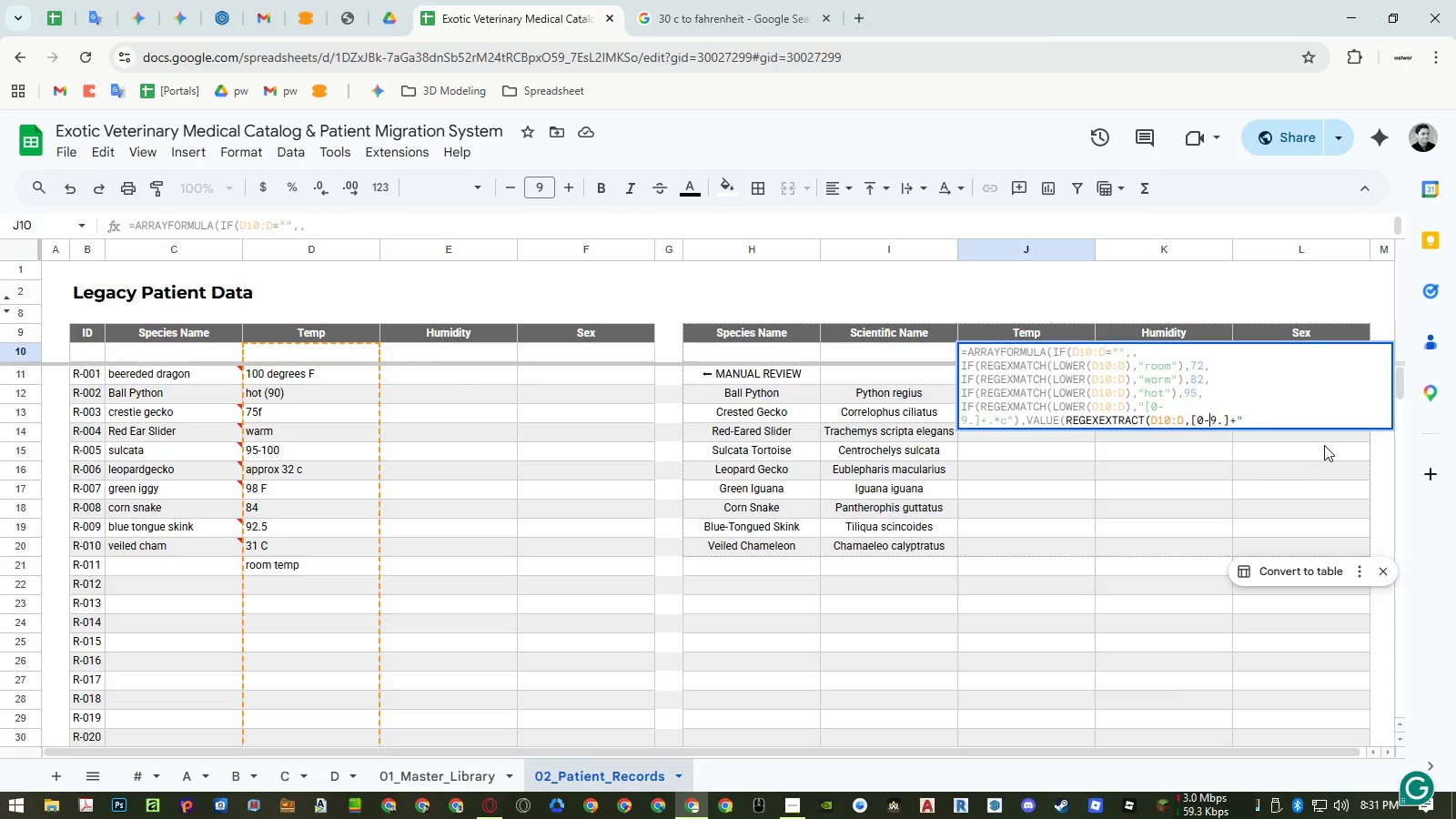 
key(ArrowLeft)
 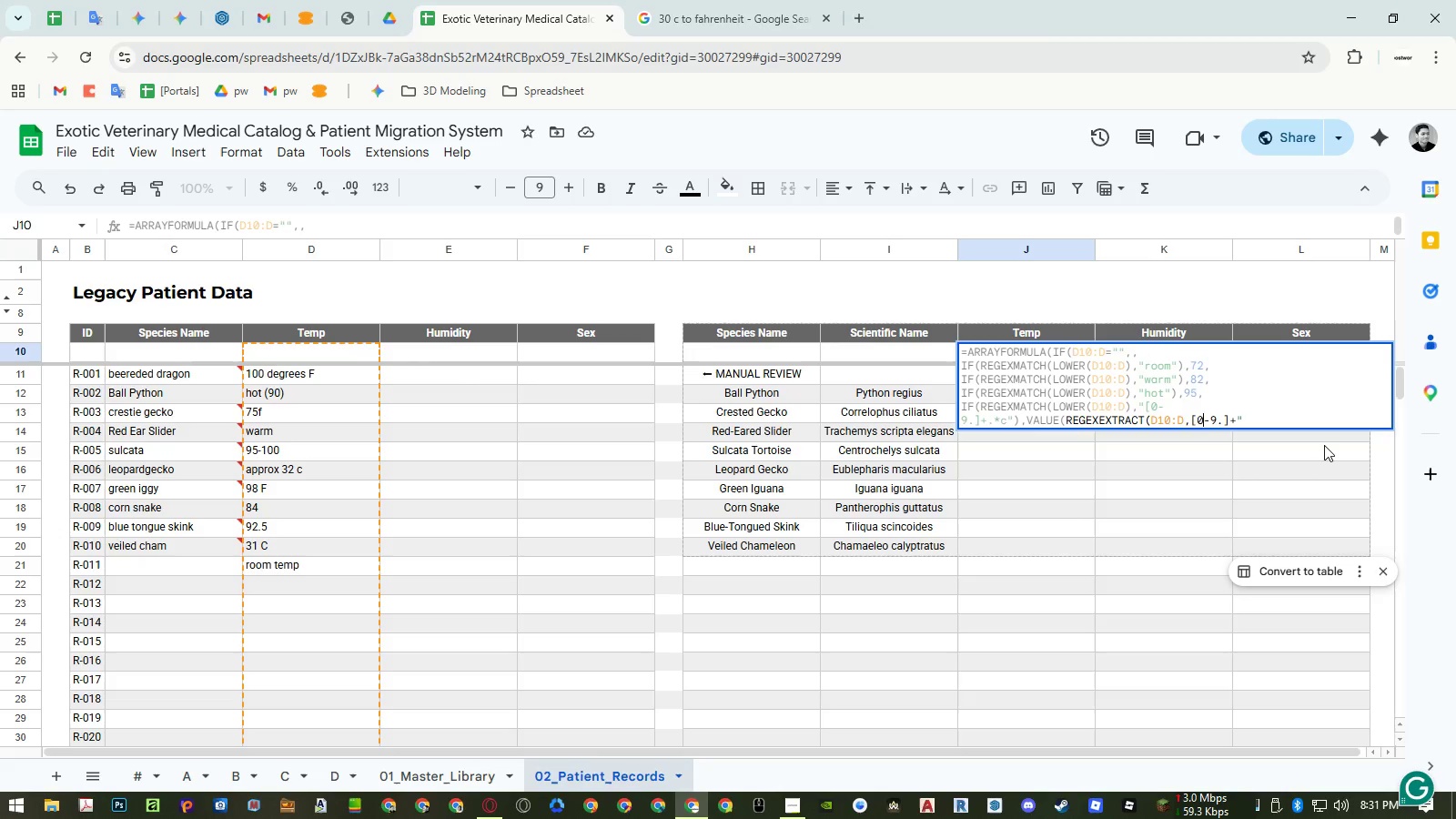 
key(ArrowLeft)
 